 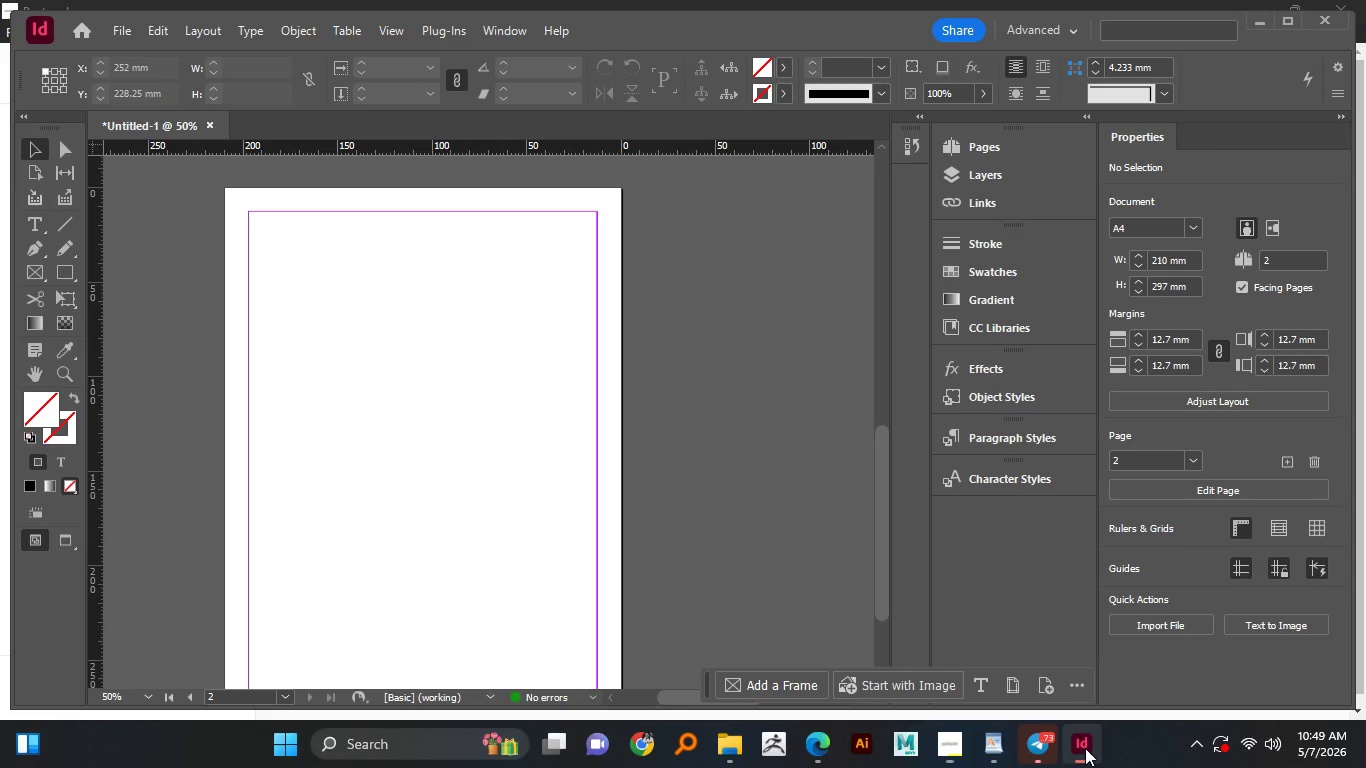 
scroll: coordinate [612, 442], scroll_direction: down, amount: 2.0
 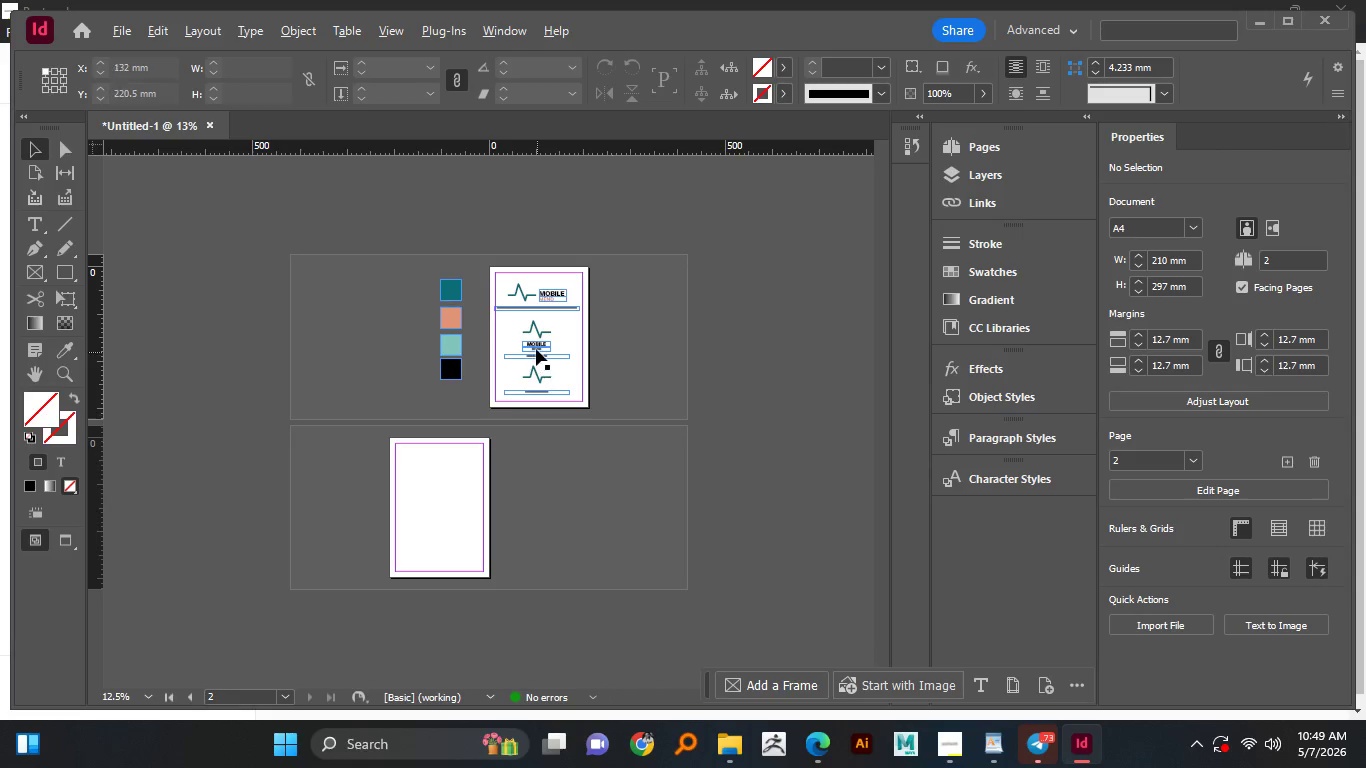 
hold_key(key=AltLeft, duration=0.88)
scroll: coordinate [617, 365], scroll_direction: up, amount: 4.0
 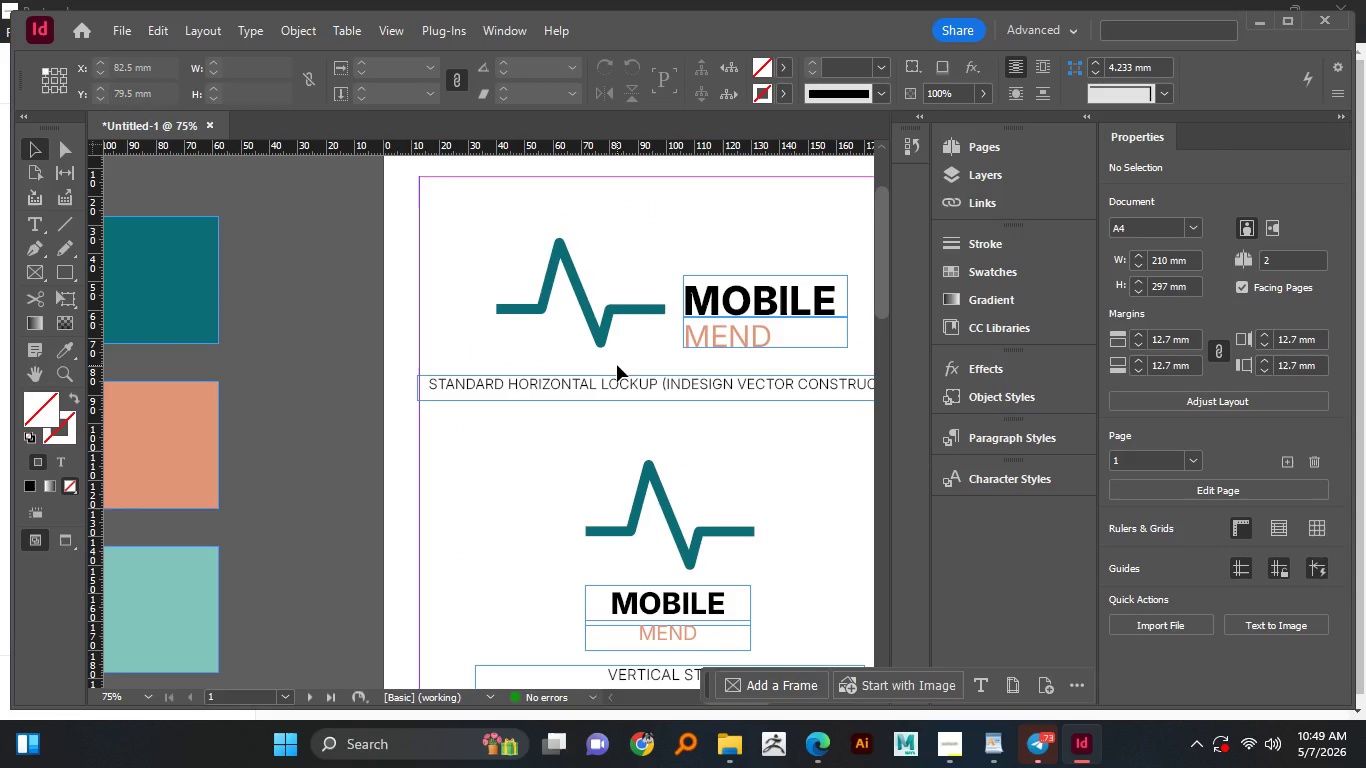 
scroll: coordinate [617, 365], scroll_direction: down, amount: 1.0
 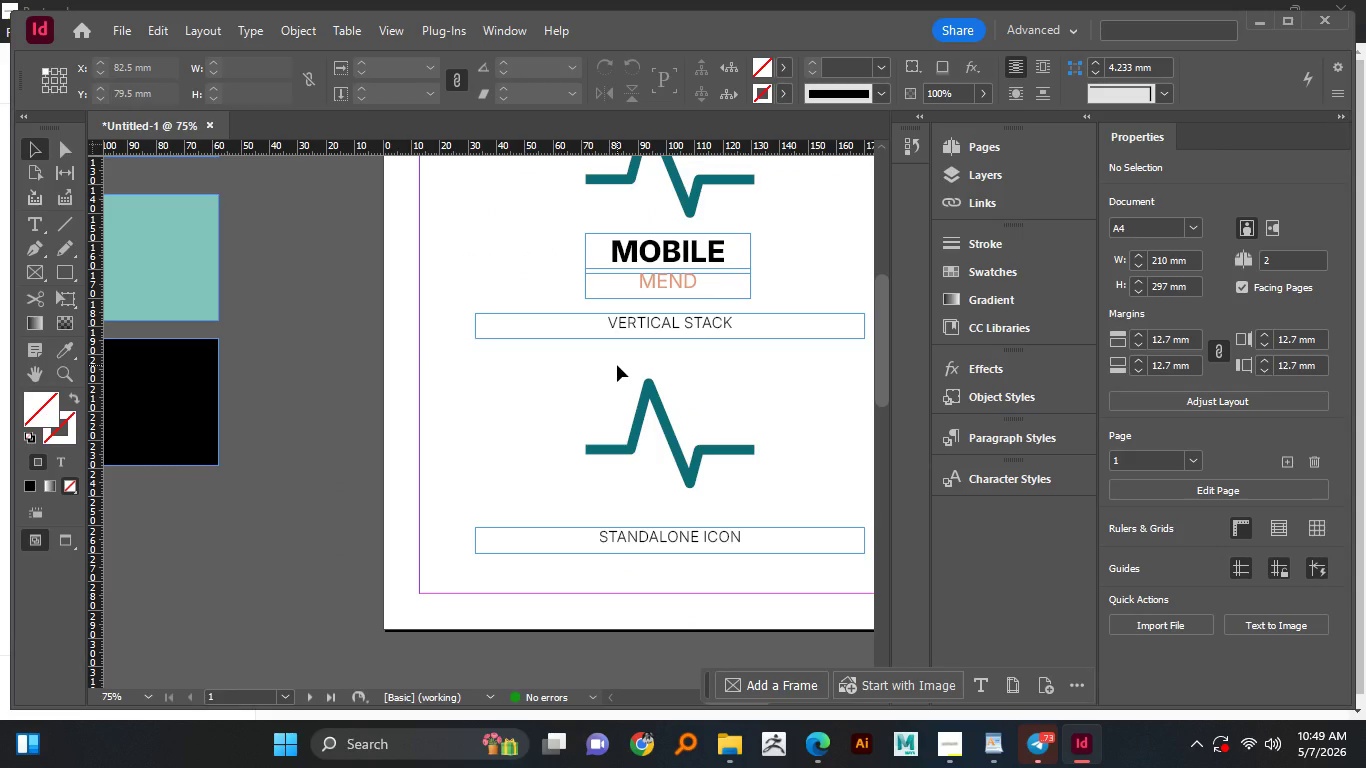 
hold_key(key=AltLeft, duration=1.53)
 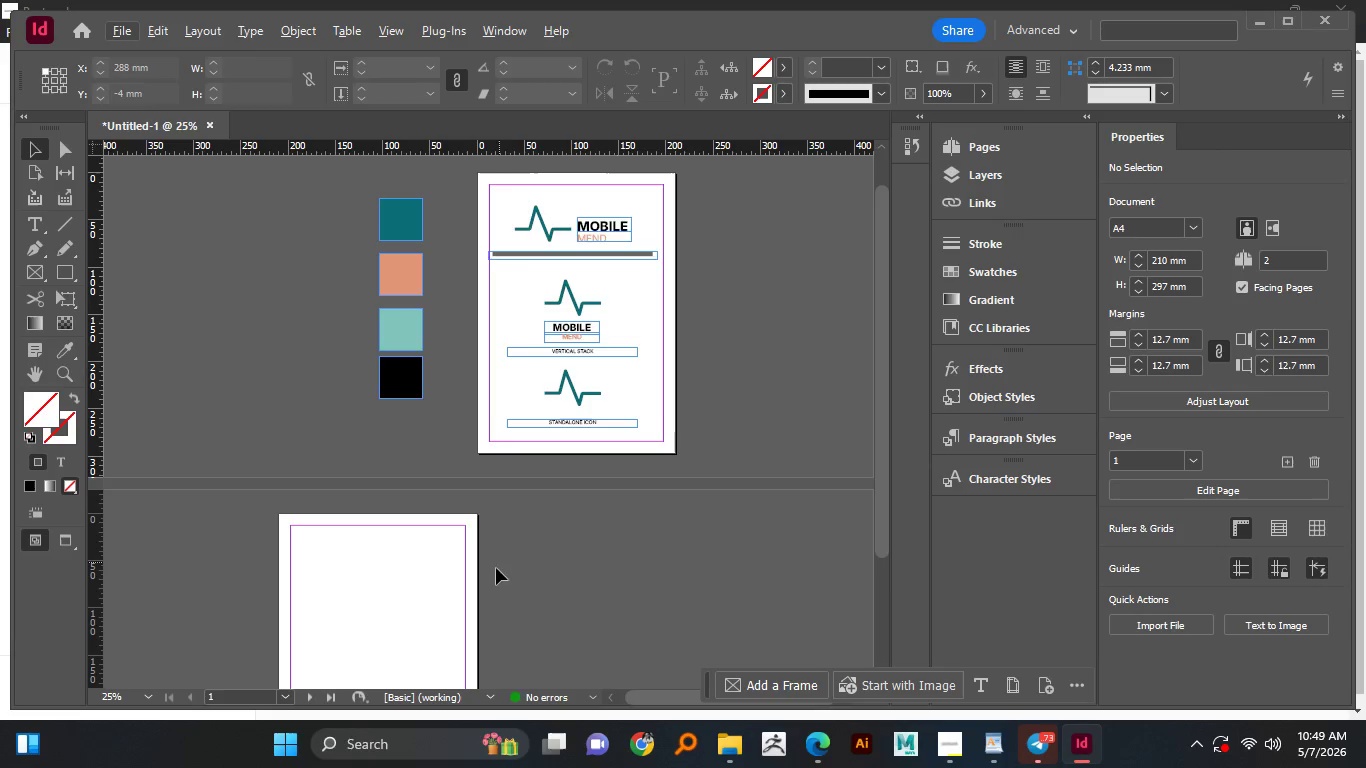 
key(Alt+AltLeft)
 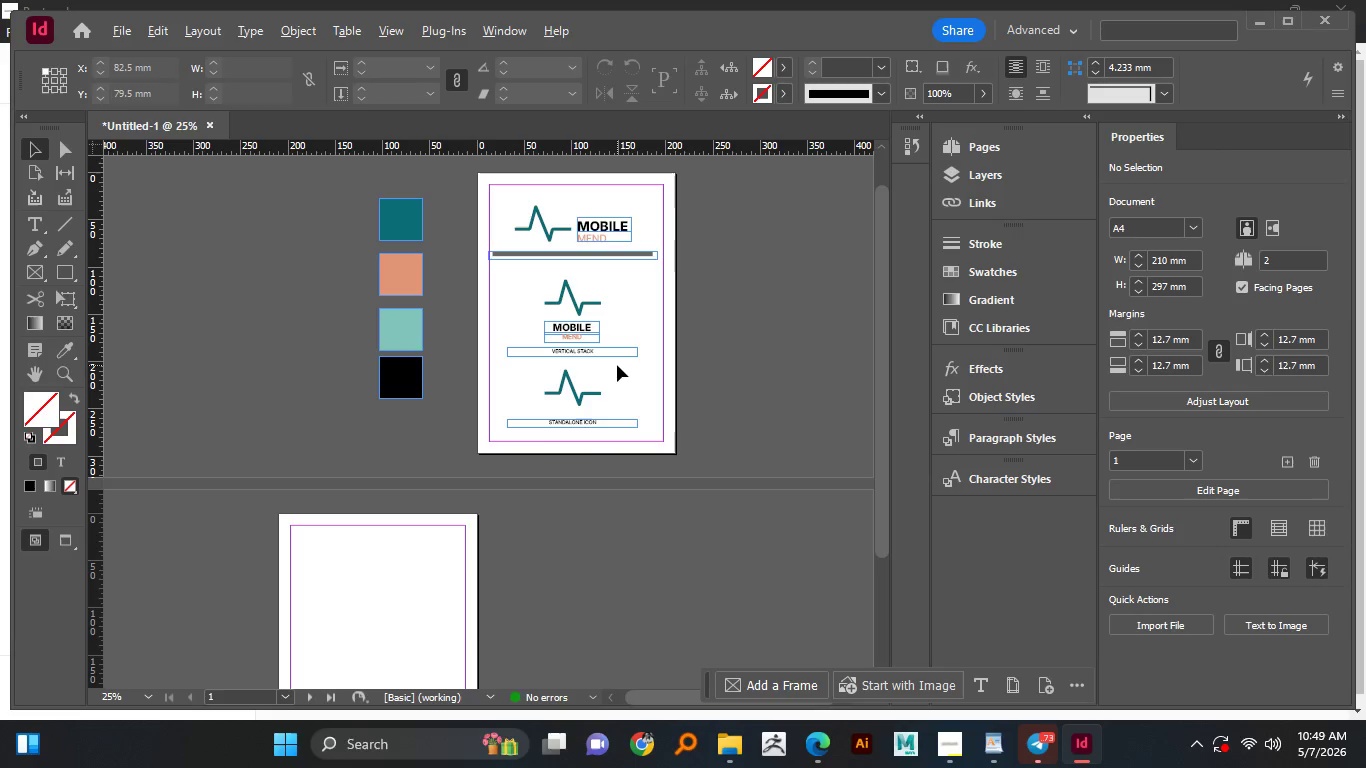 
key(Alt+AltLeft)
 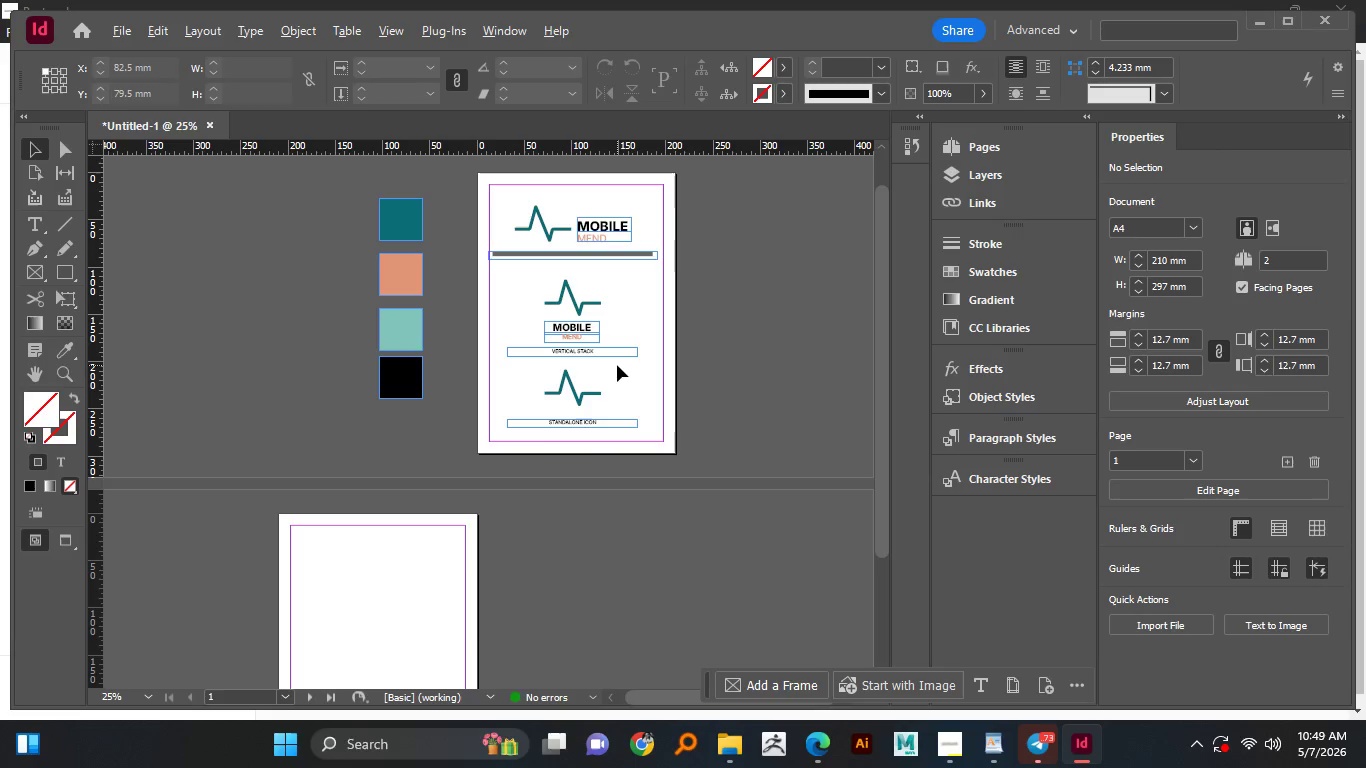 
key(Alt+AltLeft)
 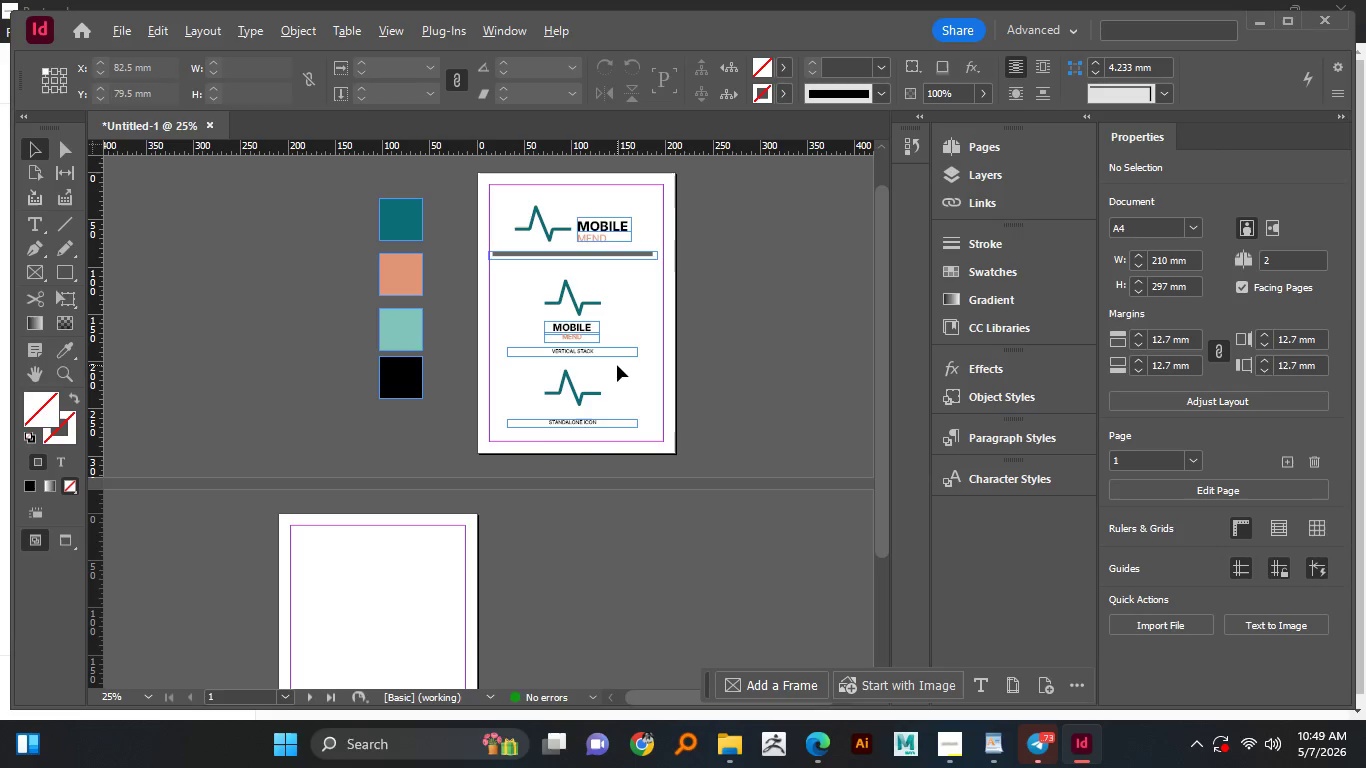 
key(Alt+AltLeft)
 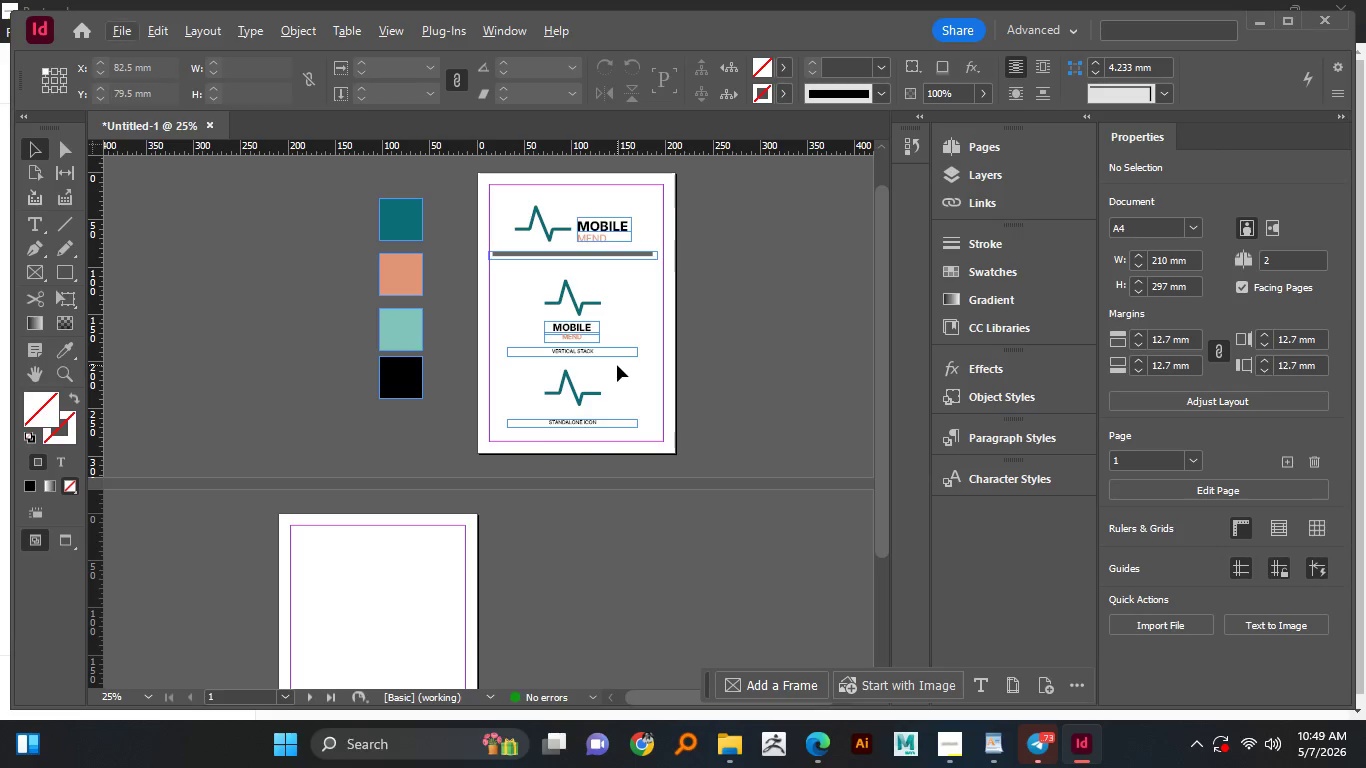 
key(Alt+AltLeft)
 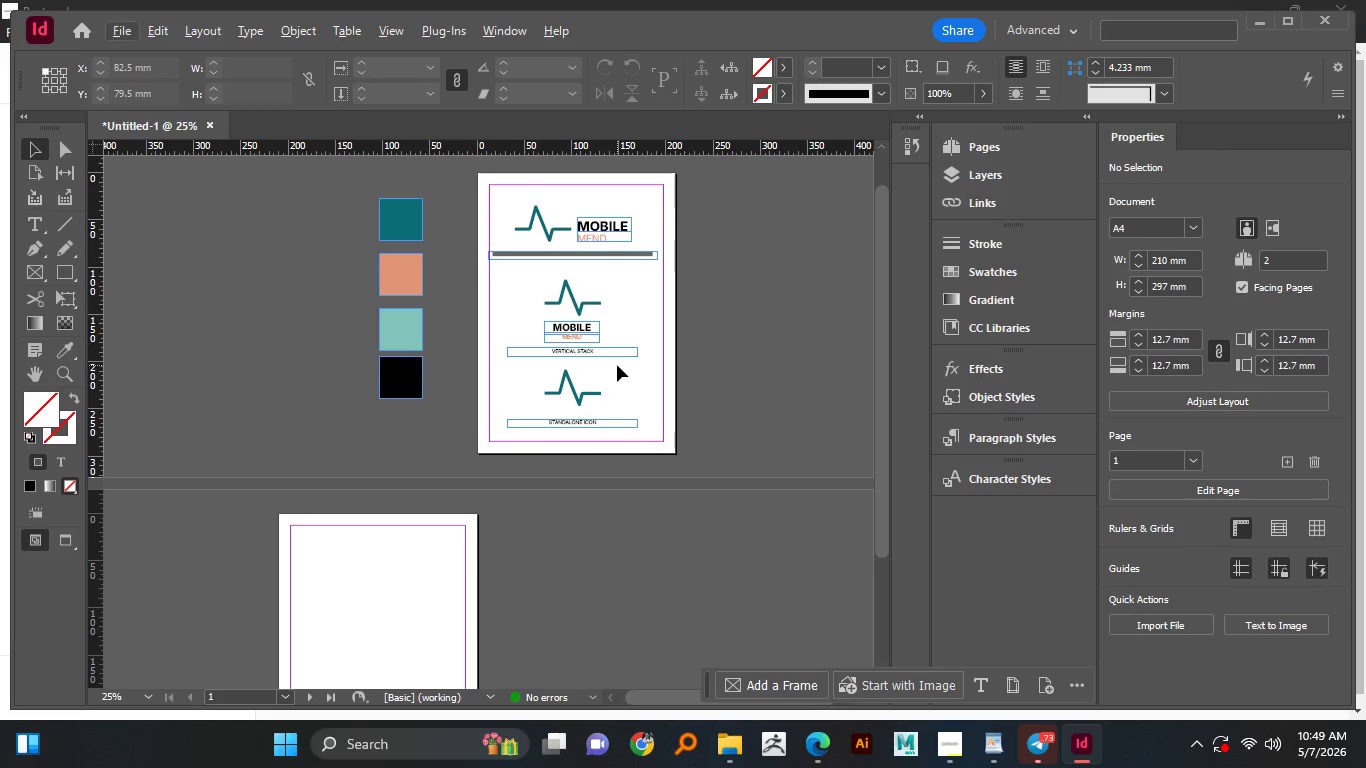 
key(Alt+AltLeft)
 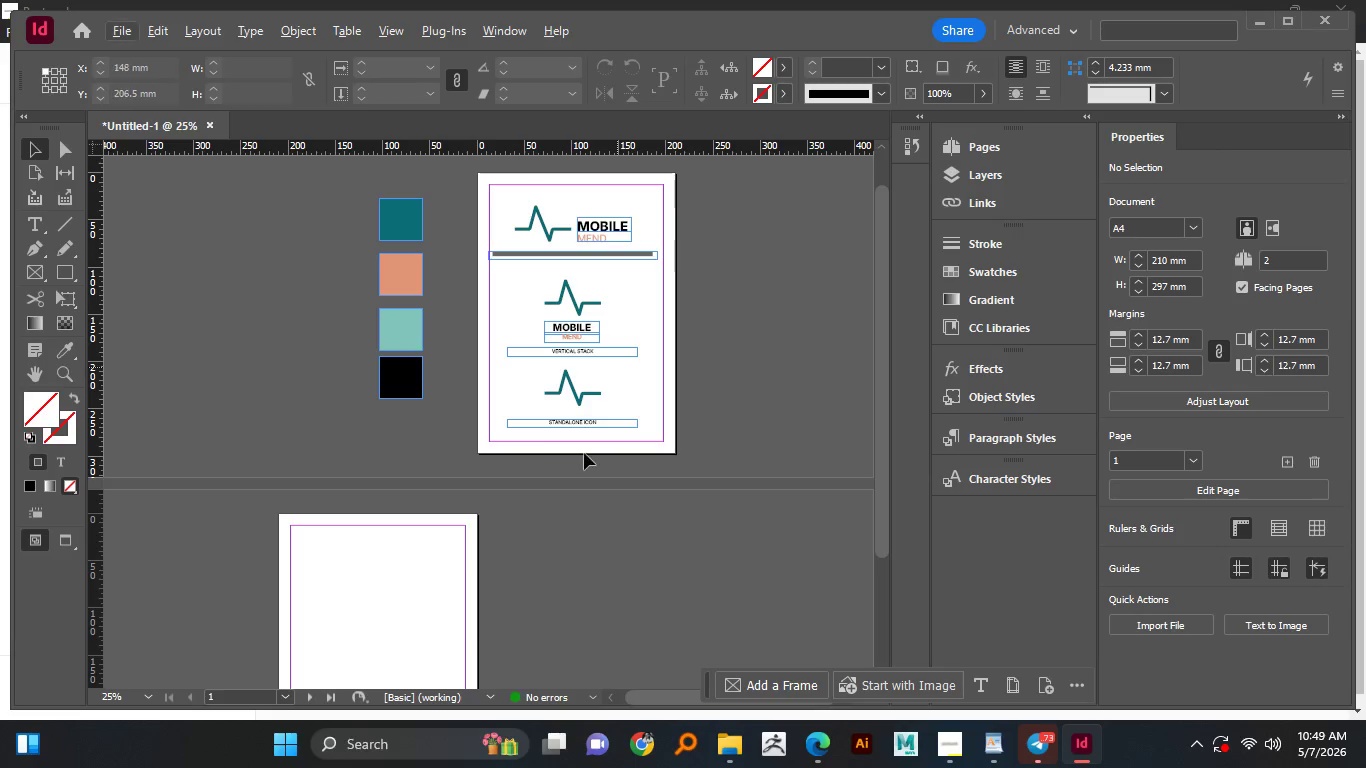 
key(Alt+AltLeft)
 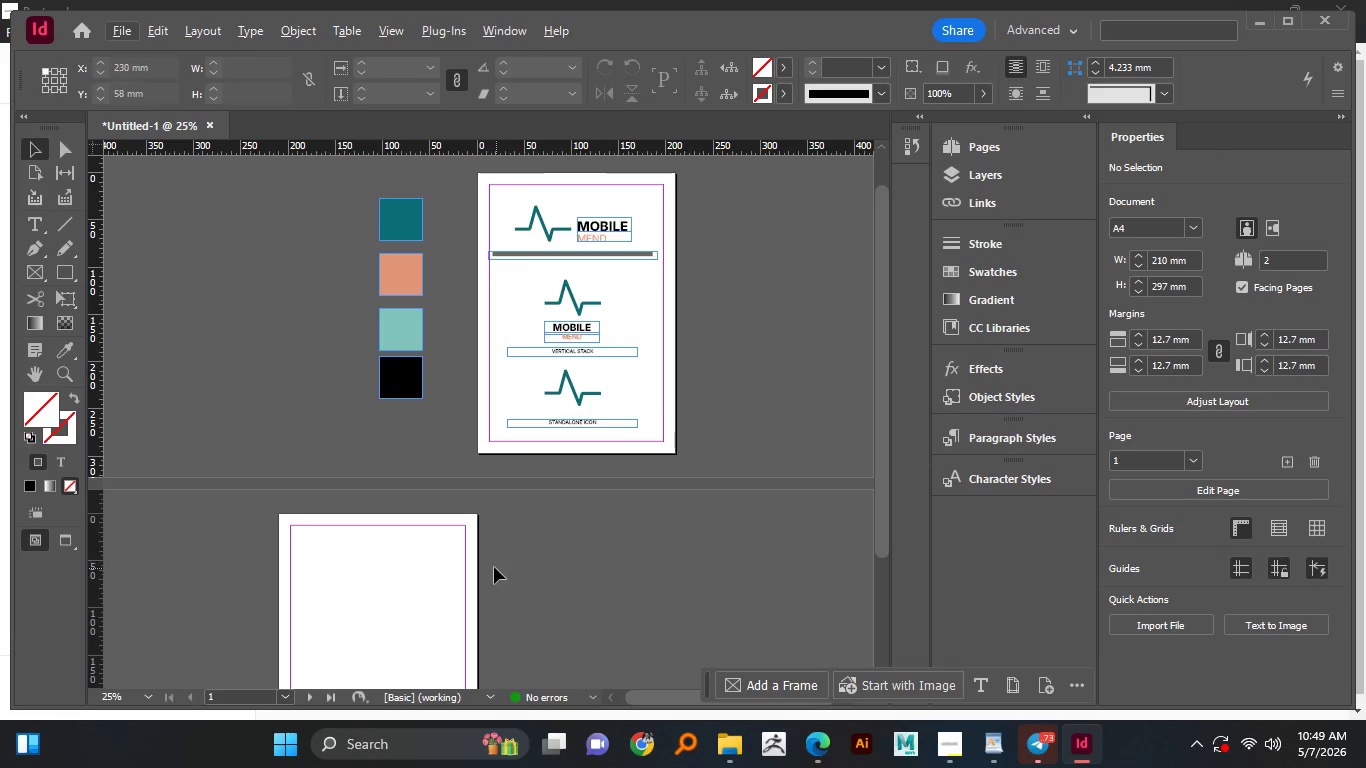 
scroll: coordinate [617, 365], scroll_direction: down, amount: 2.0
 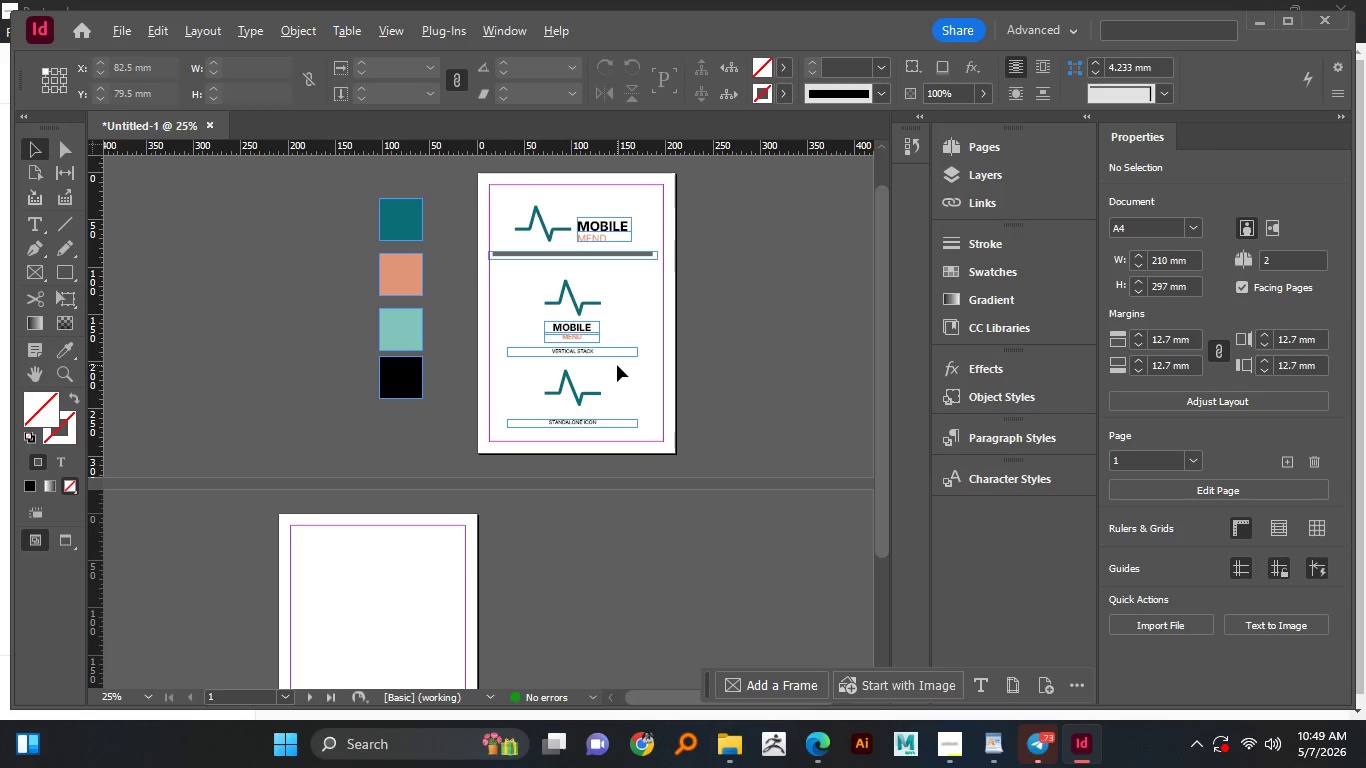 
hold_key(key=AltLeft, duration=0.55)
 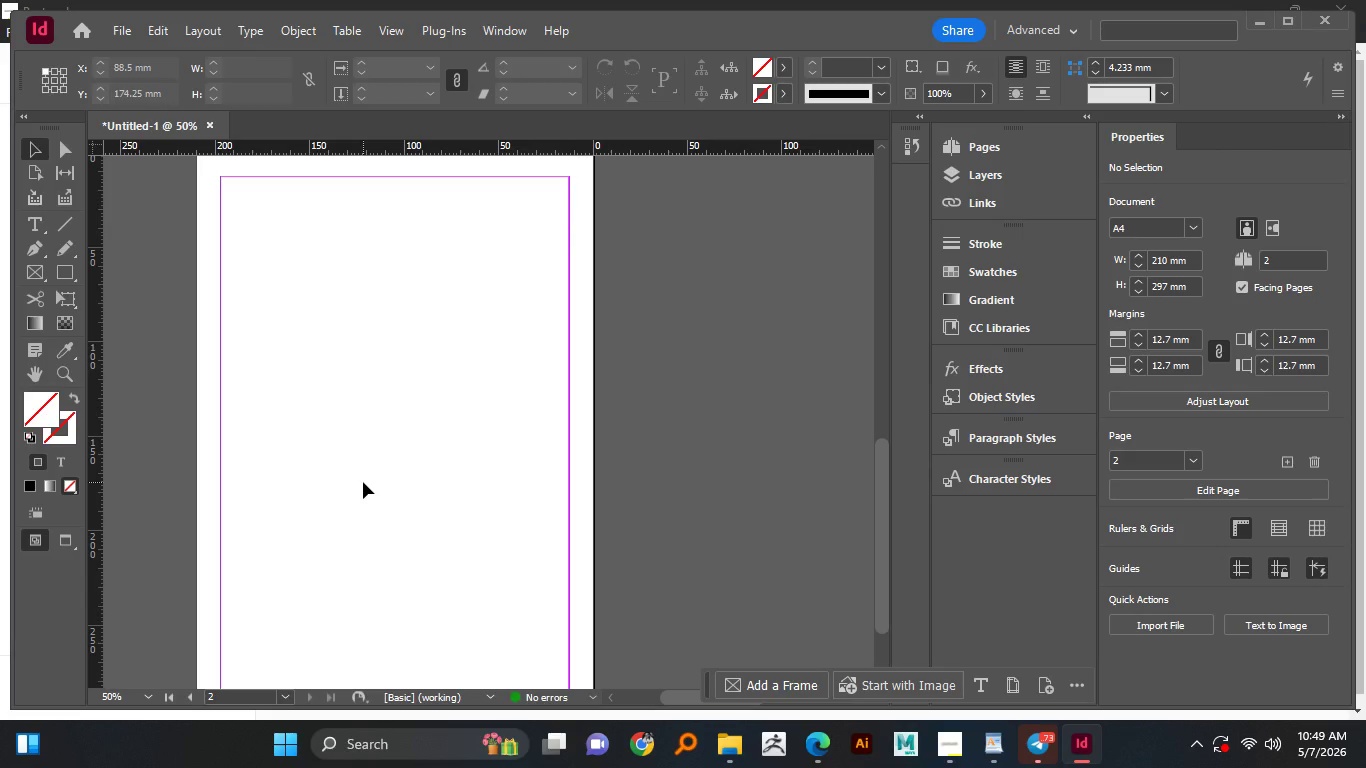 
scroll: coordinate [470, 537], scroll_direction: down, amount: 4.0
 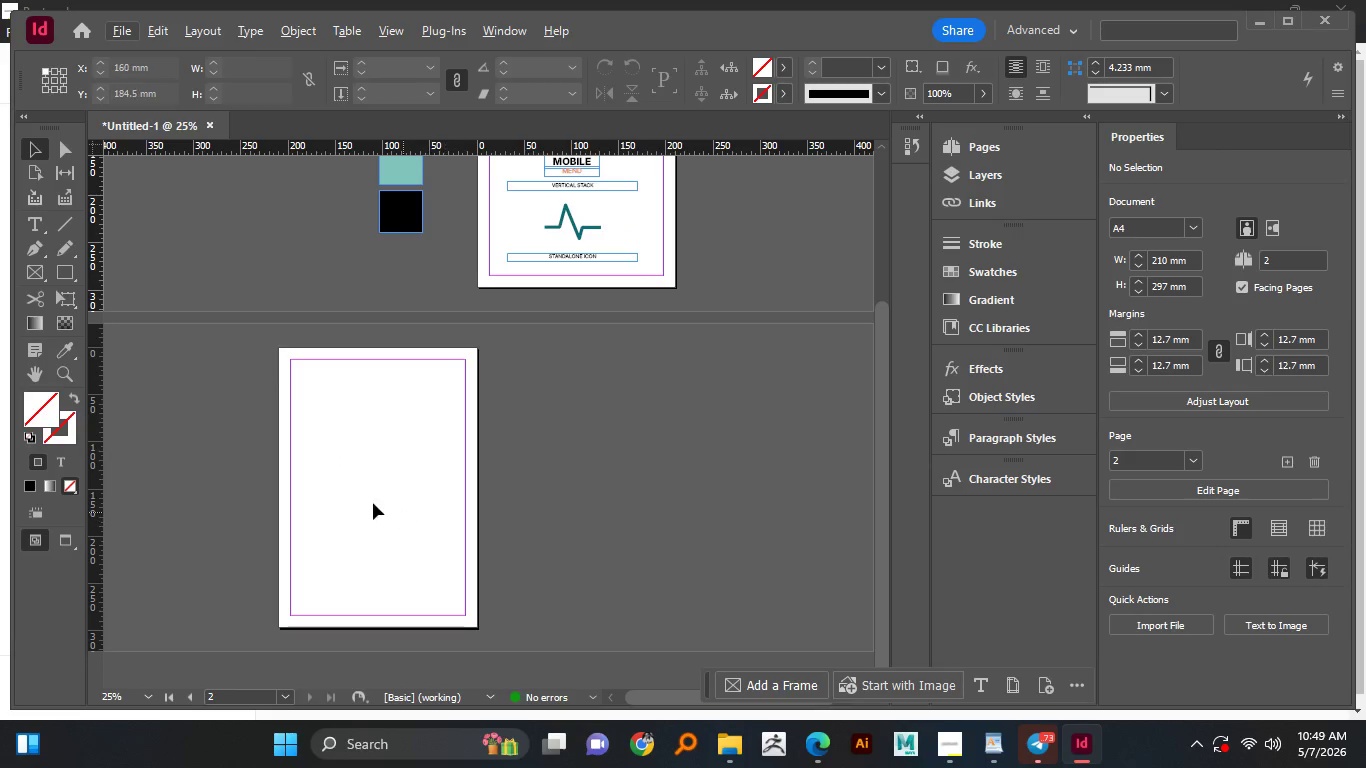 
scroll: coordinate [363, 482], scroll_direction: none, amount: 0.0
 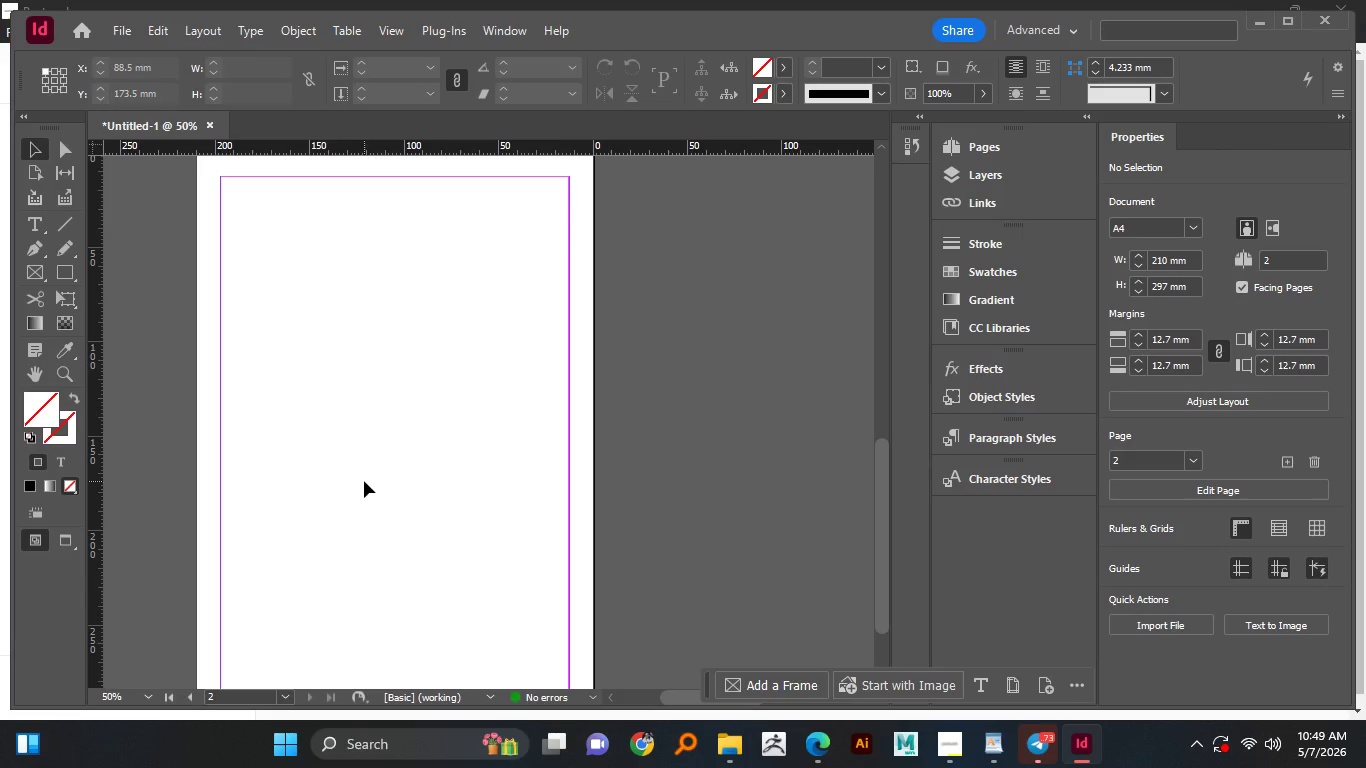 
hold_key(key=Space, duration=1.51)
 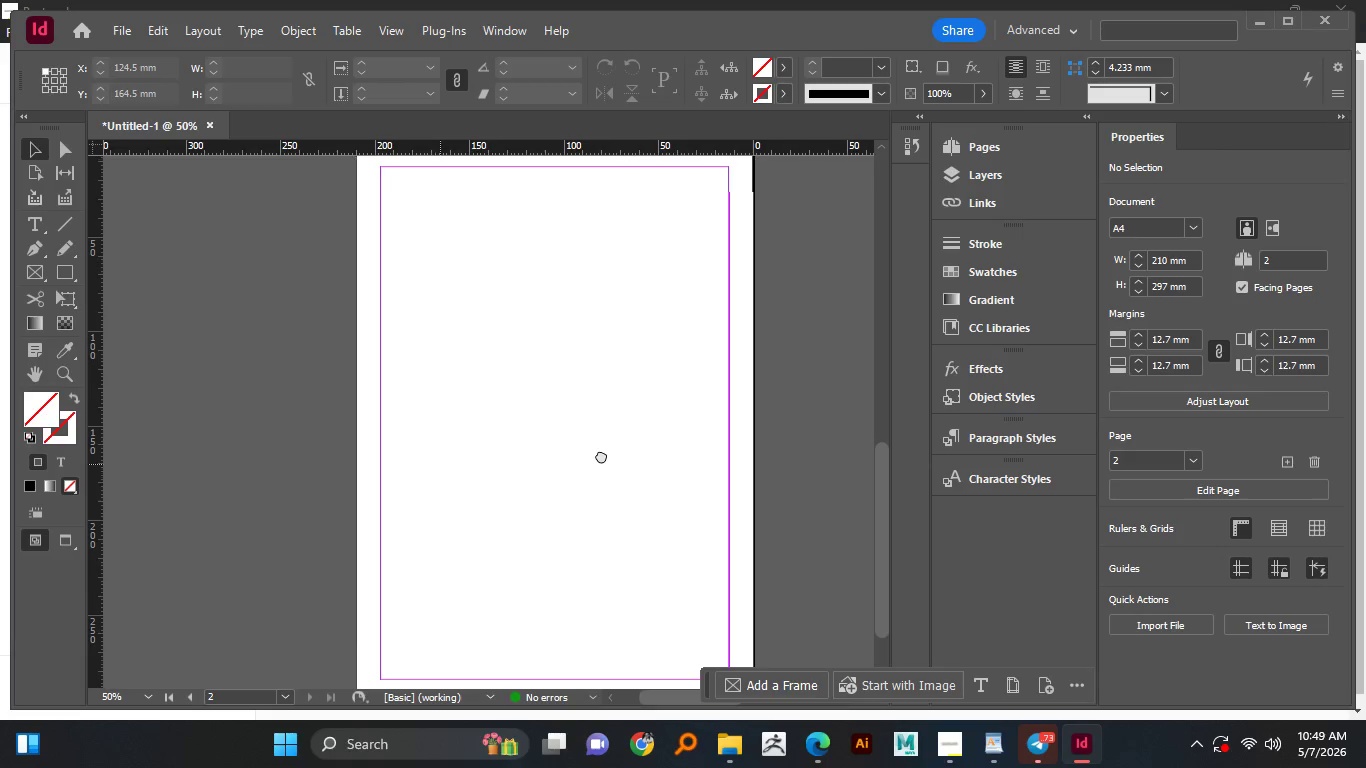 
left_click_drag(start_coordinate=[440, 464], to_coordinate=[600, 456])
 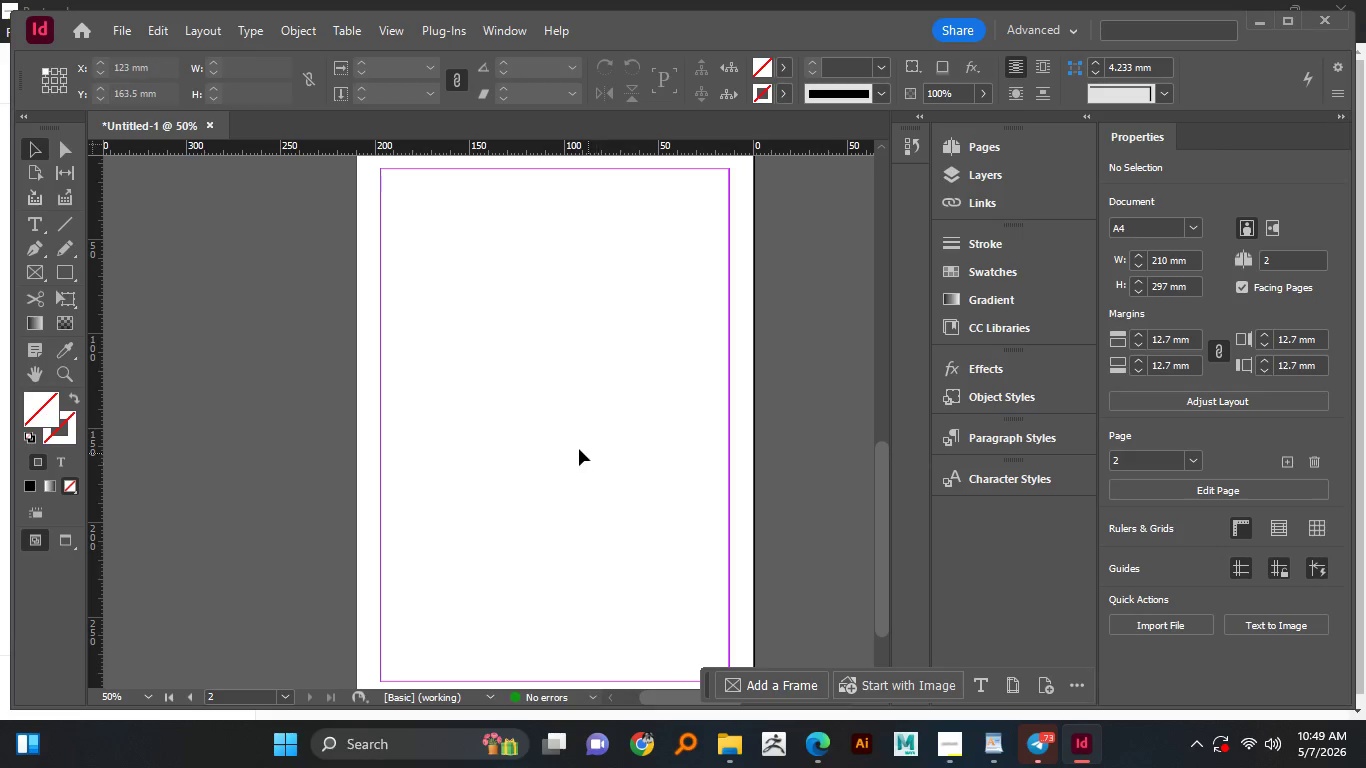 
hold_key(key=Space, duration=1.5)
 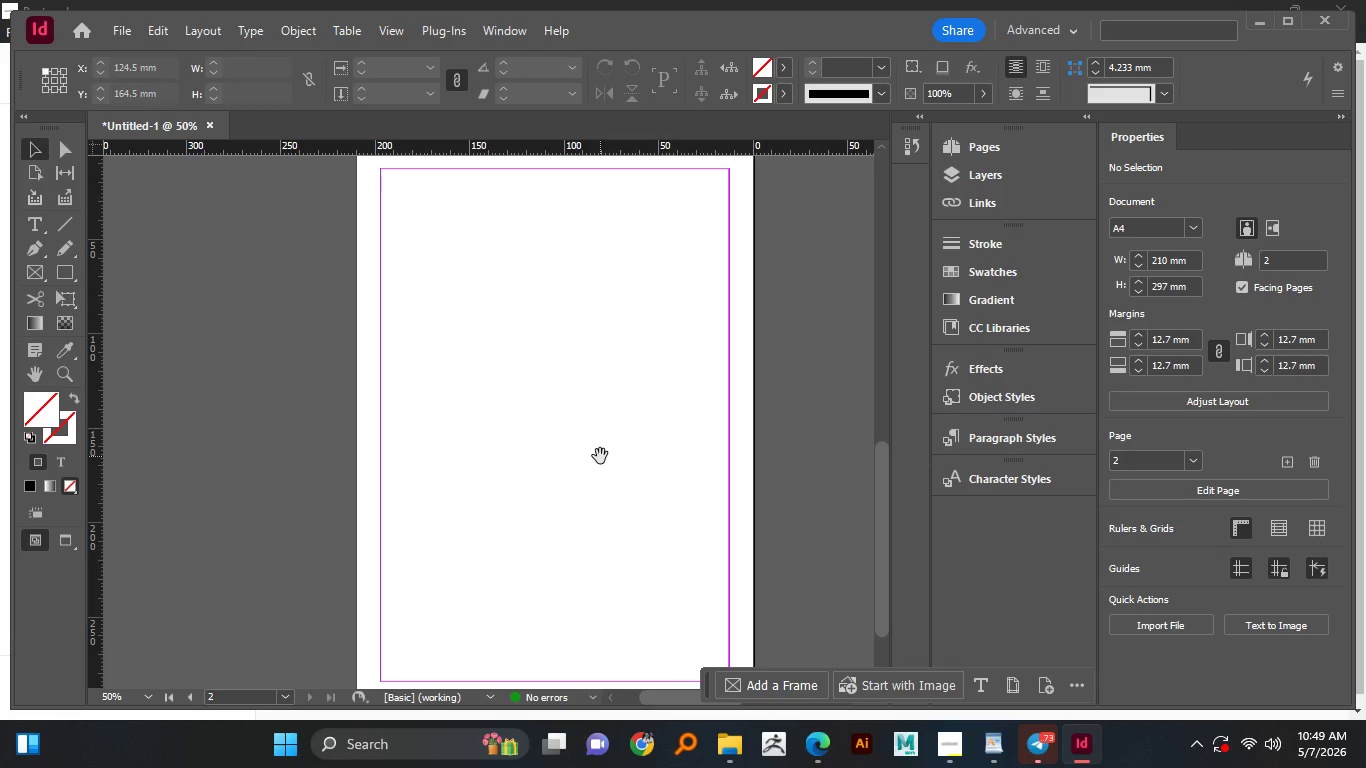 
hold_key(key=Space, duration=0.62)
 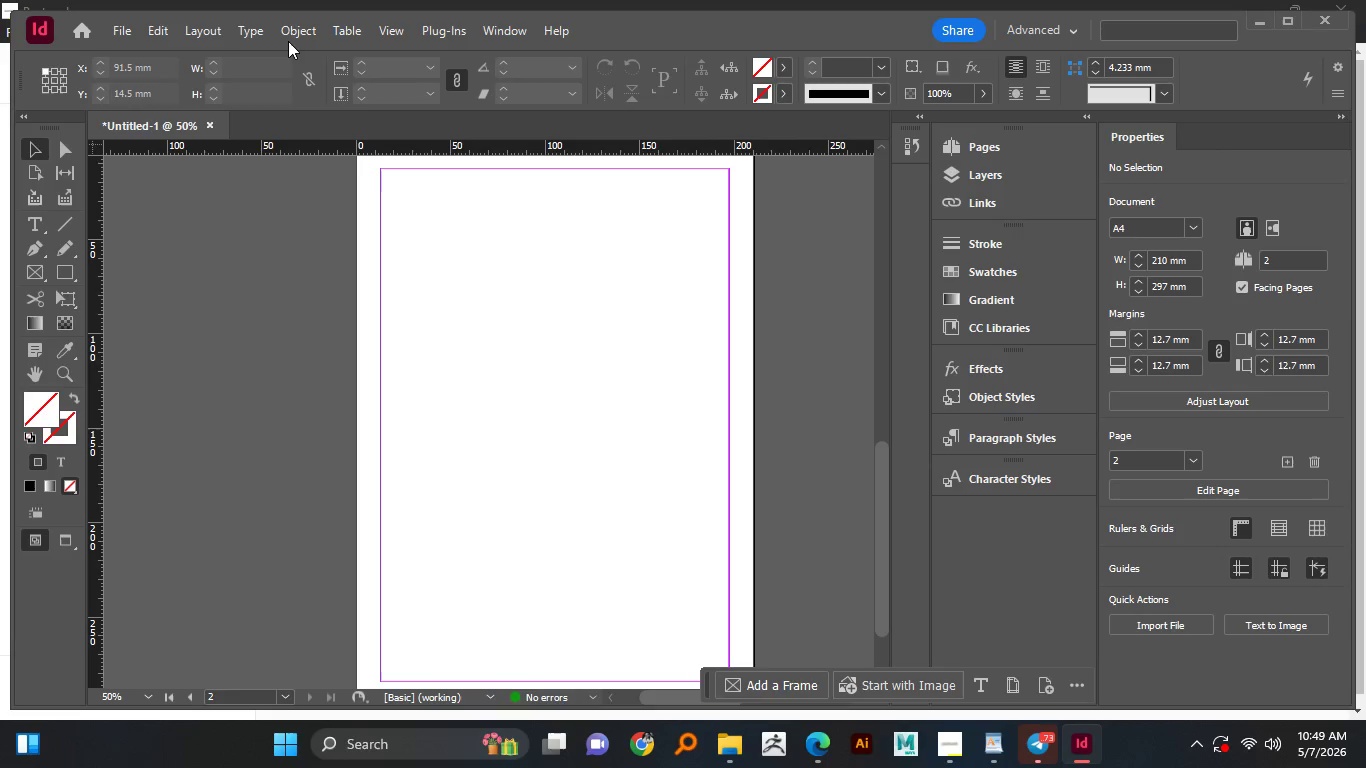 
wait(26.75)
 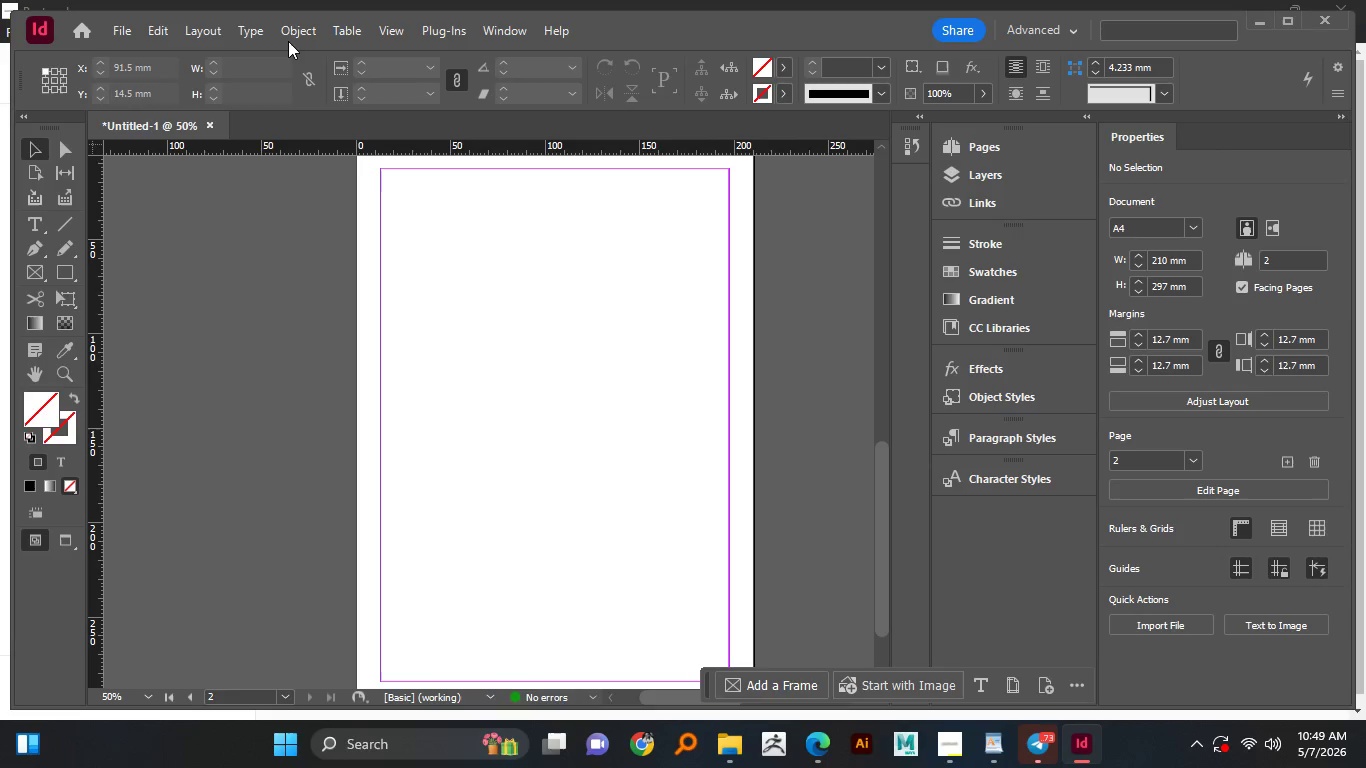 
left_click([213, 27])
 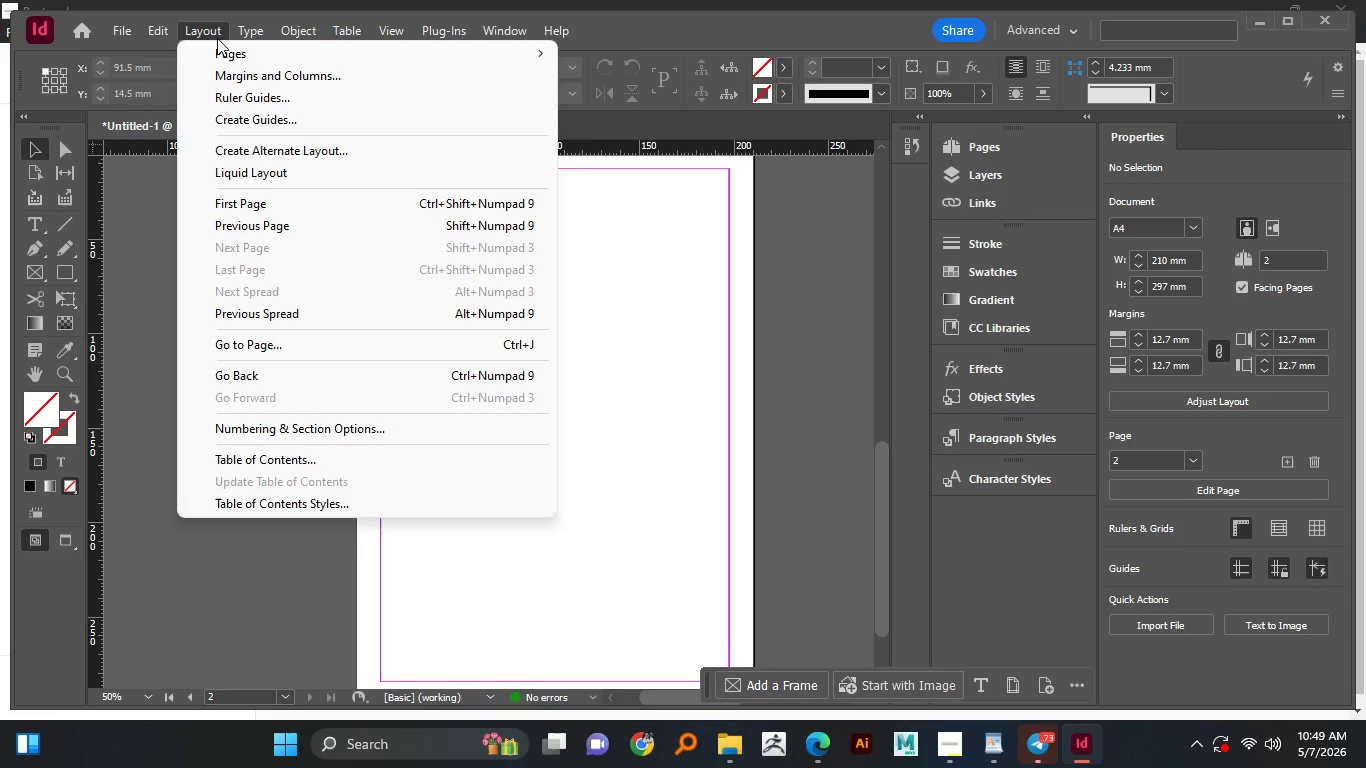 
wait(9.55)
 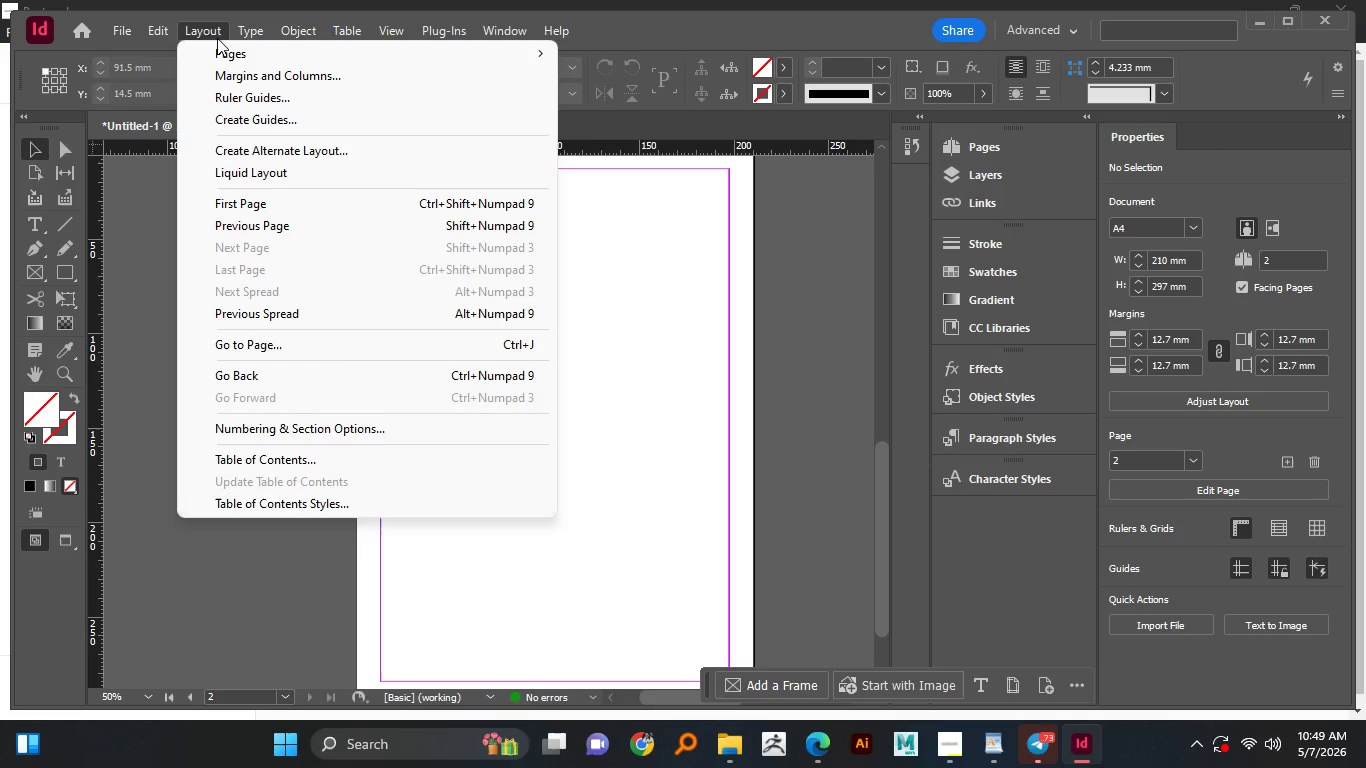 
left_click([189, 268])
 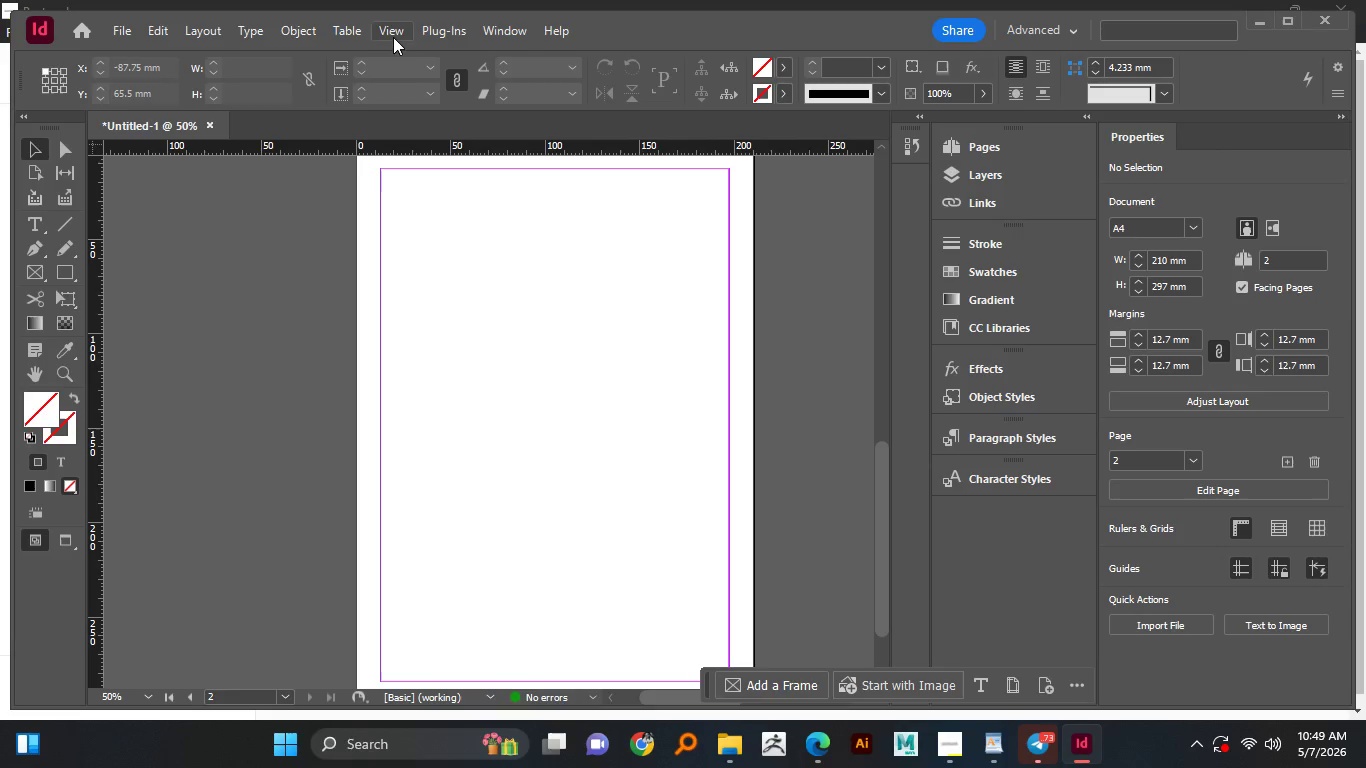 
left_click([392, 35])
 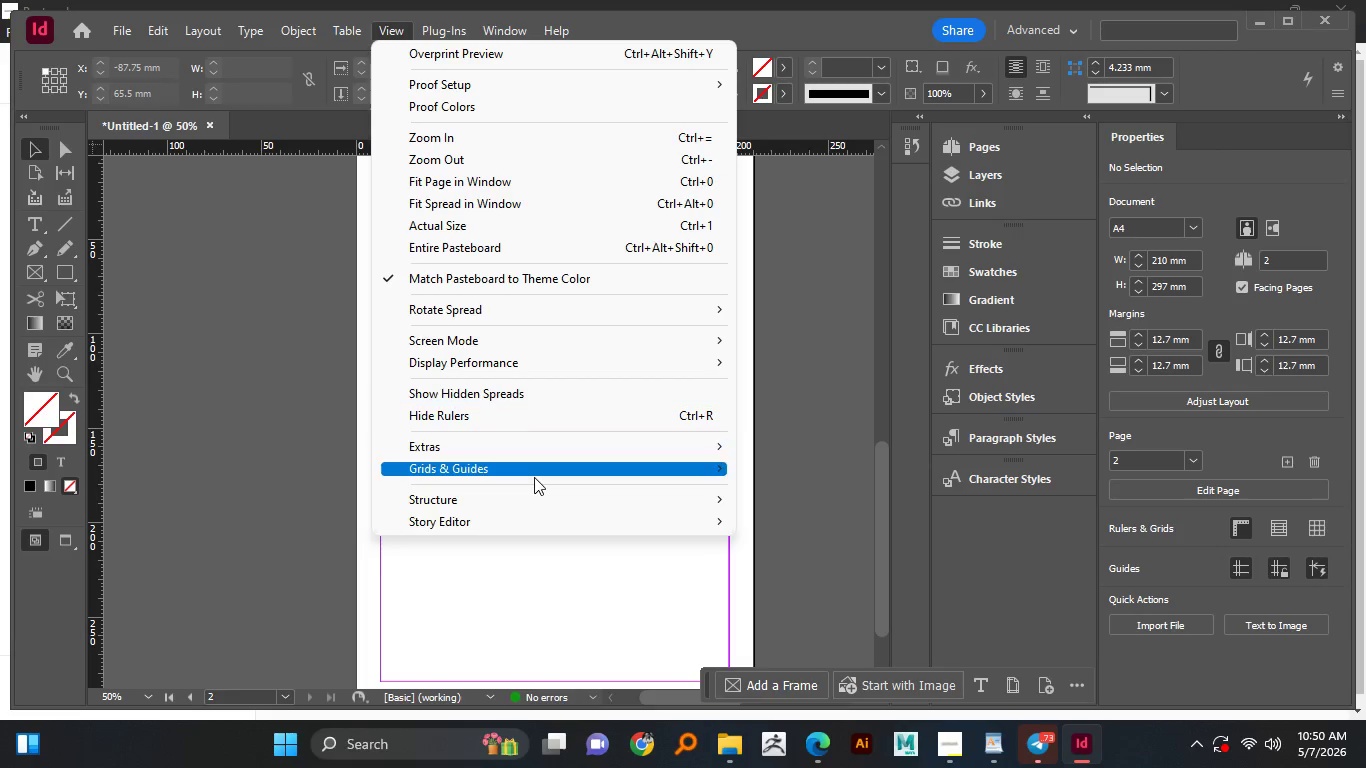 
left_click([535, 477])
 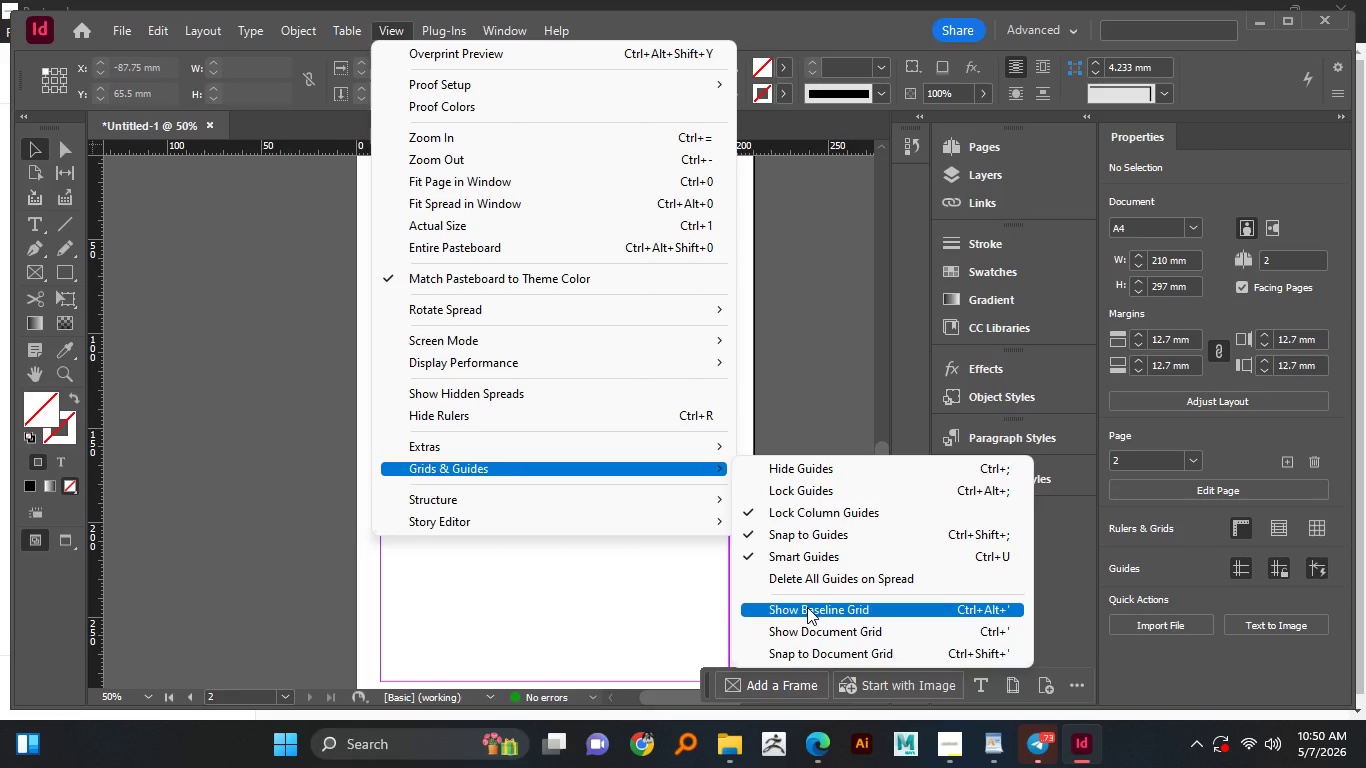 
left_click([807, 607])
 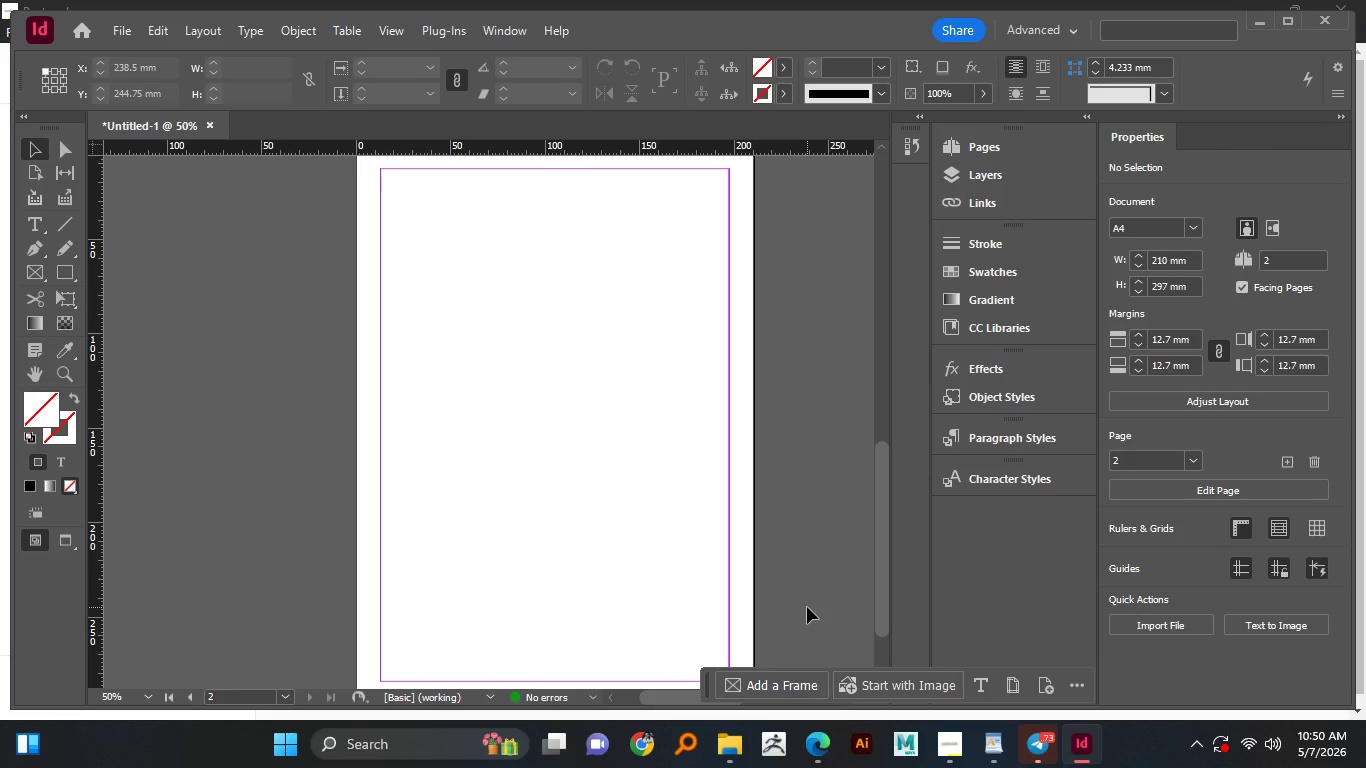 
scroll: coordinate [648, 506], scroll_direction: up, amount: 2.0
 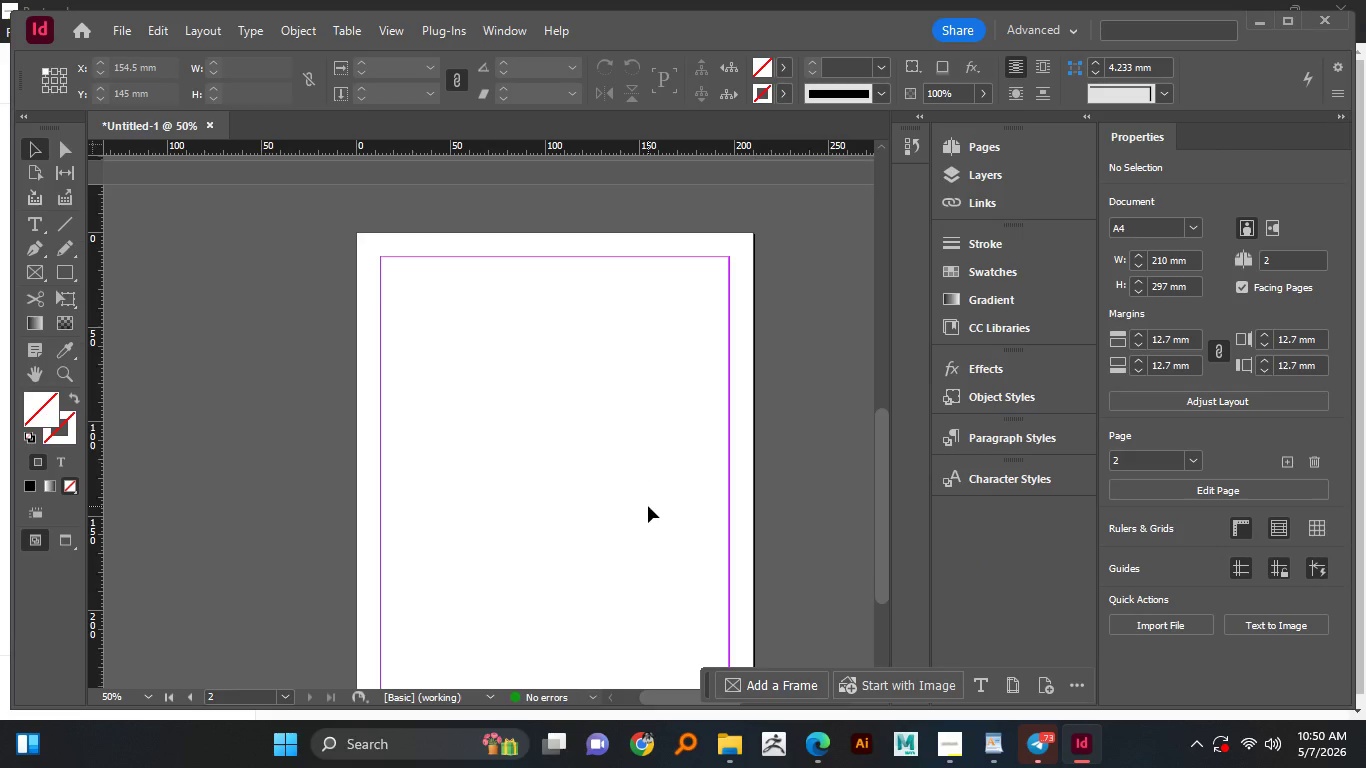 
scroll: coordinate [648, 506], scroll_direction: down, amount: 3.0
 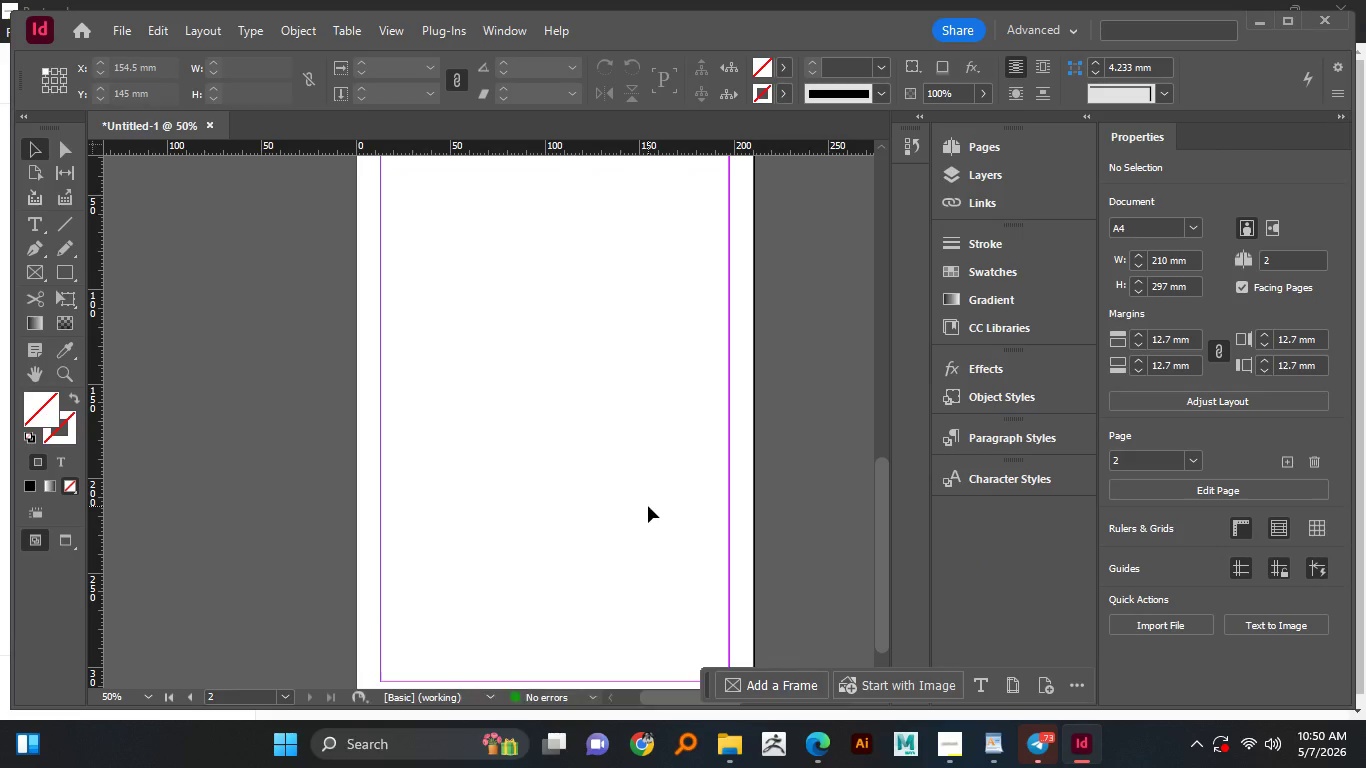 
scroll: coordinate [648, 506], scroll_direction: none, amount: 0.0
 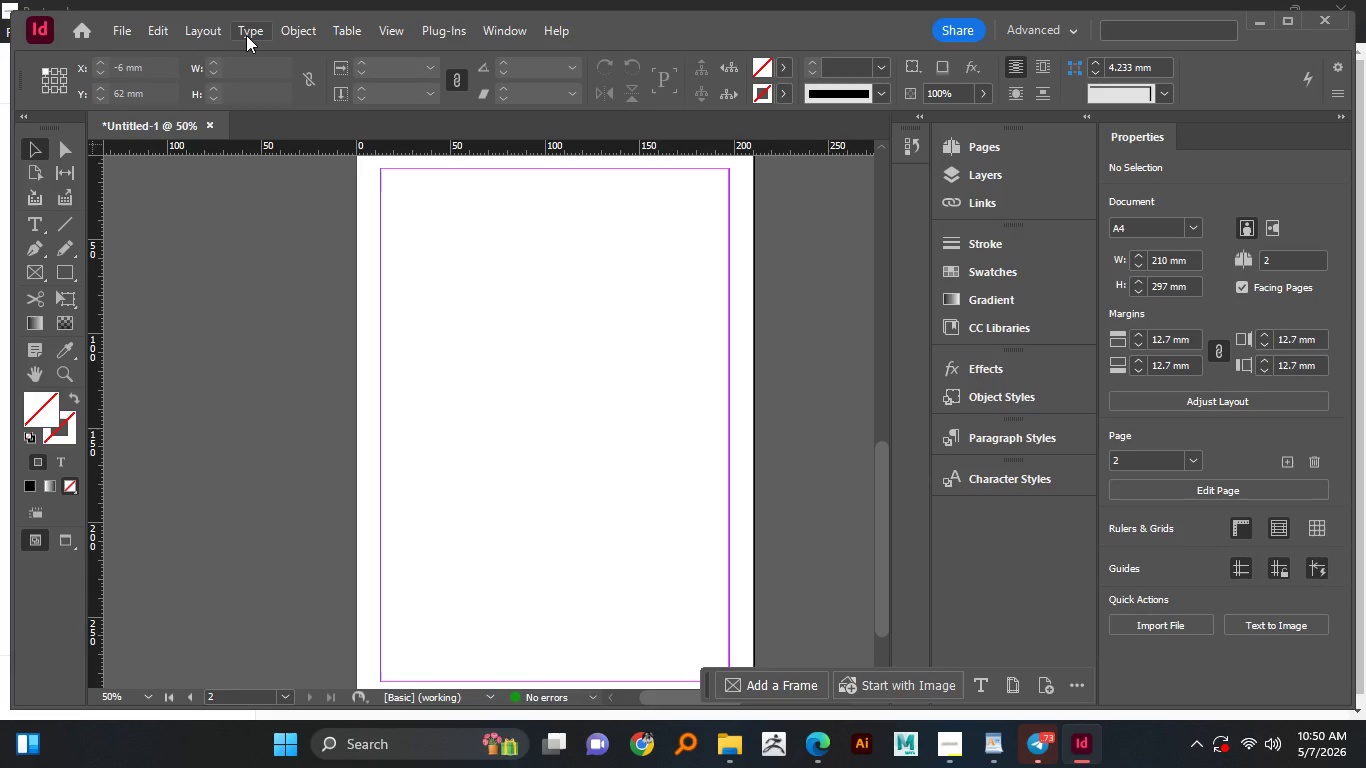 
left_click([212, 24])
 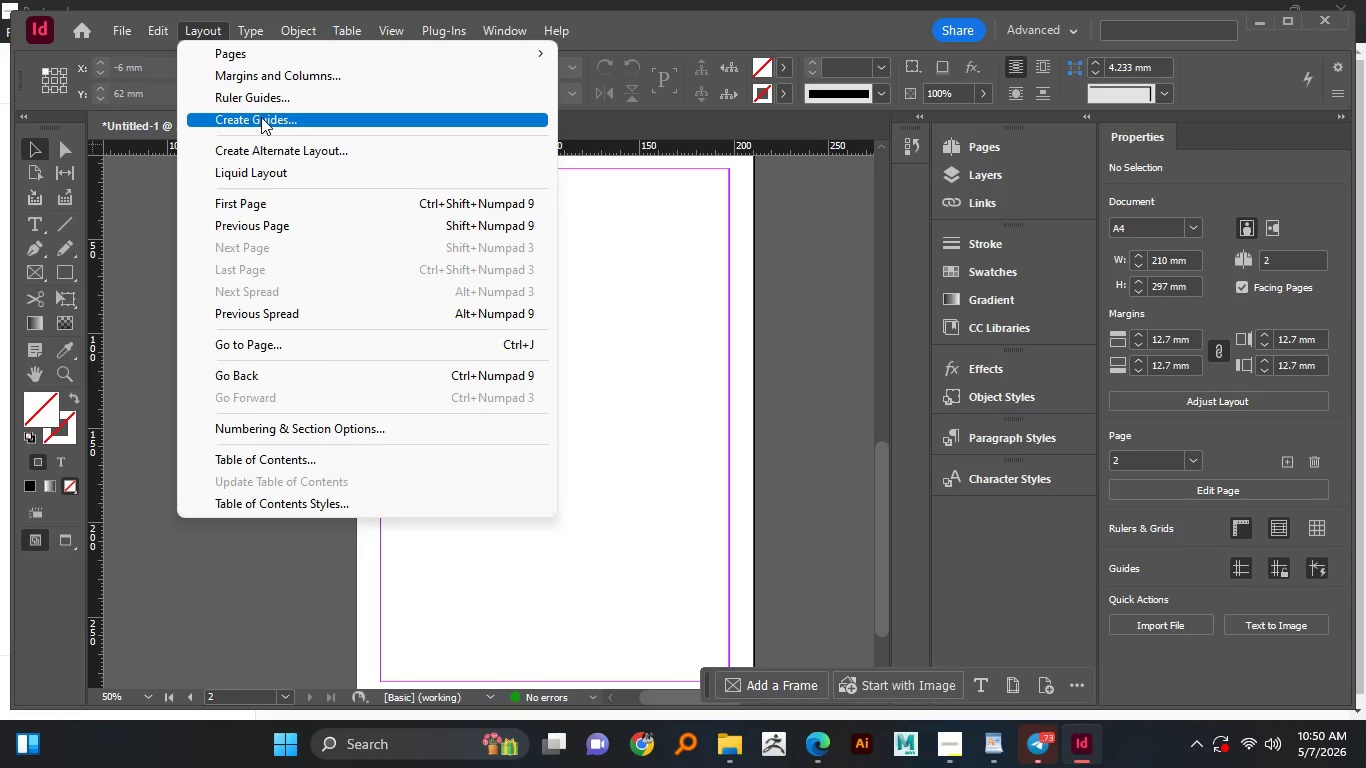 
wait(5.59)
 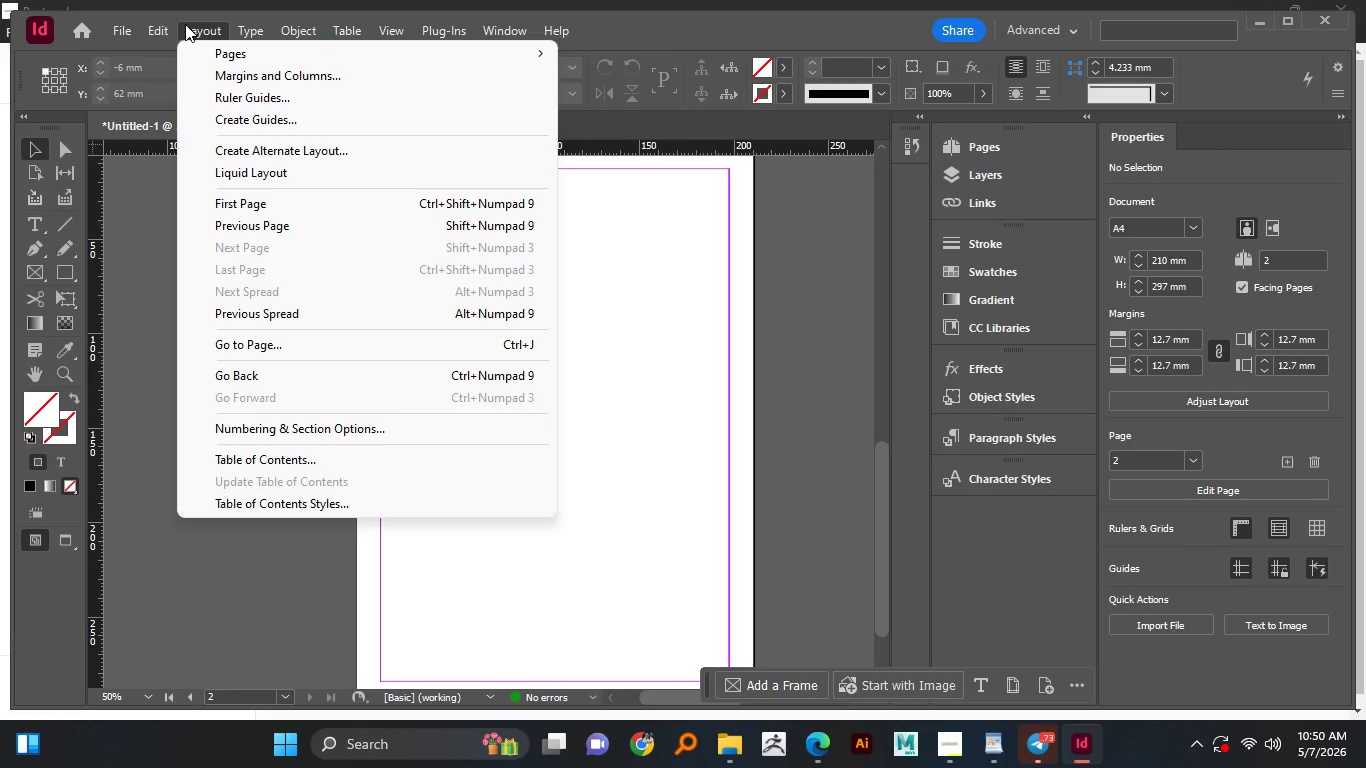 
left_click([263, 118])
 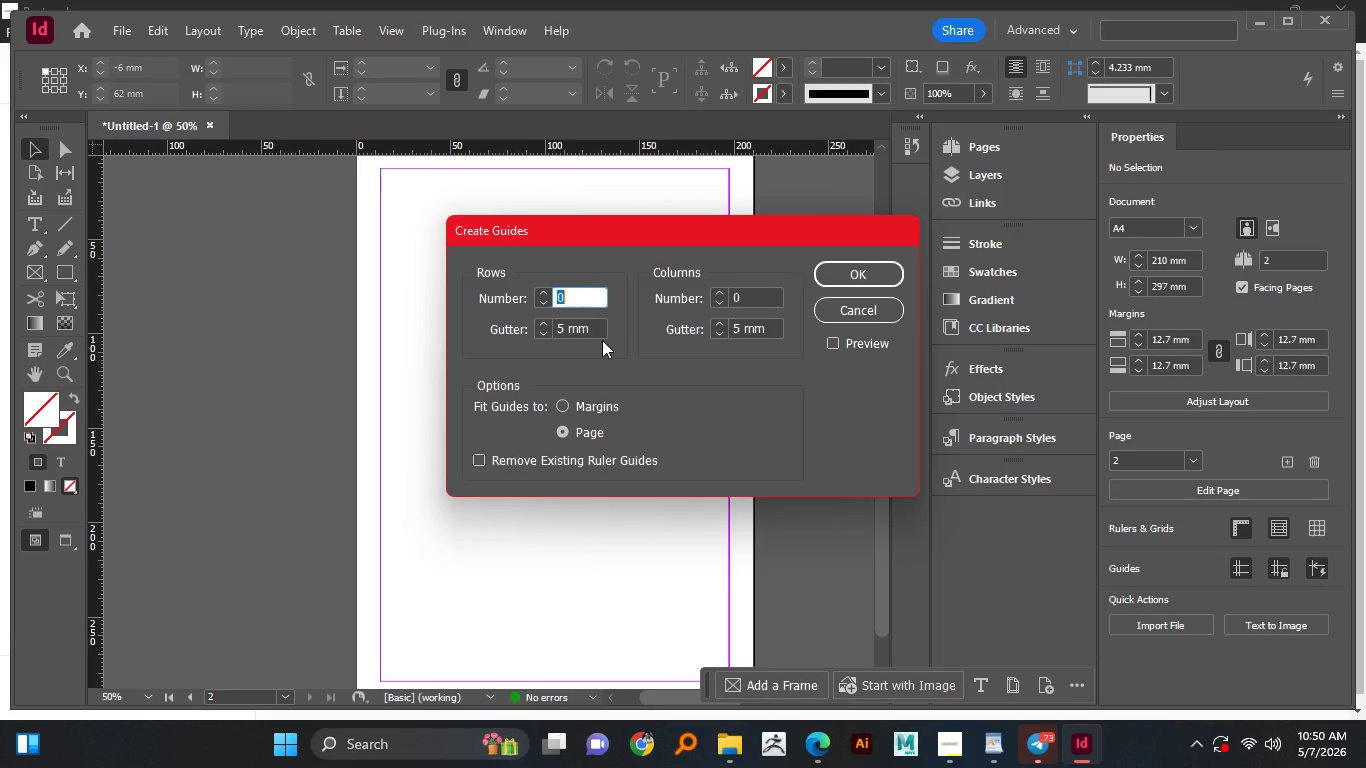 
wait(32.2)
 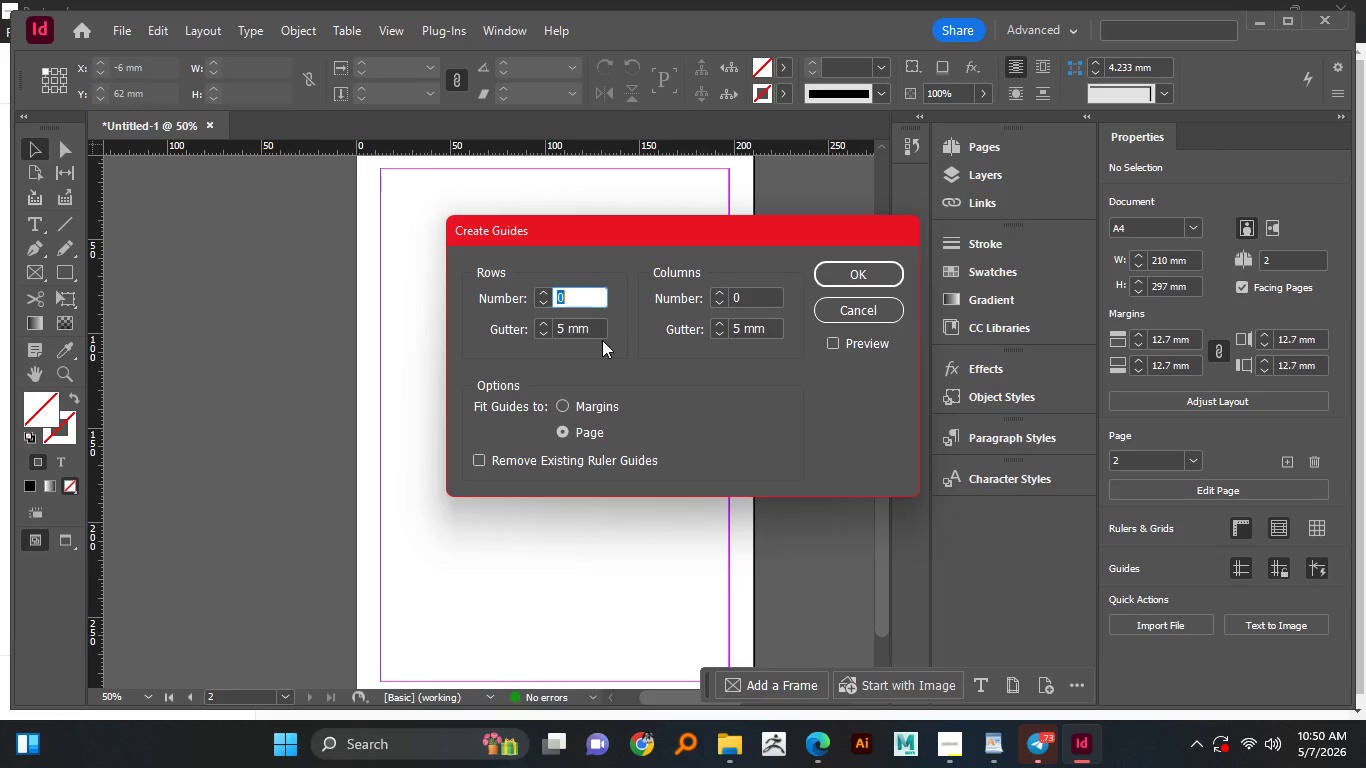 
key(Numpad5)
 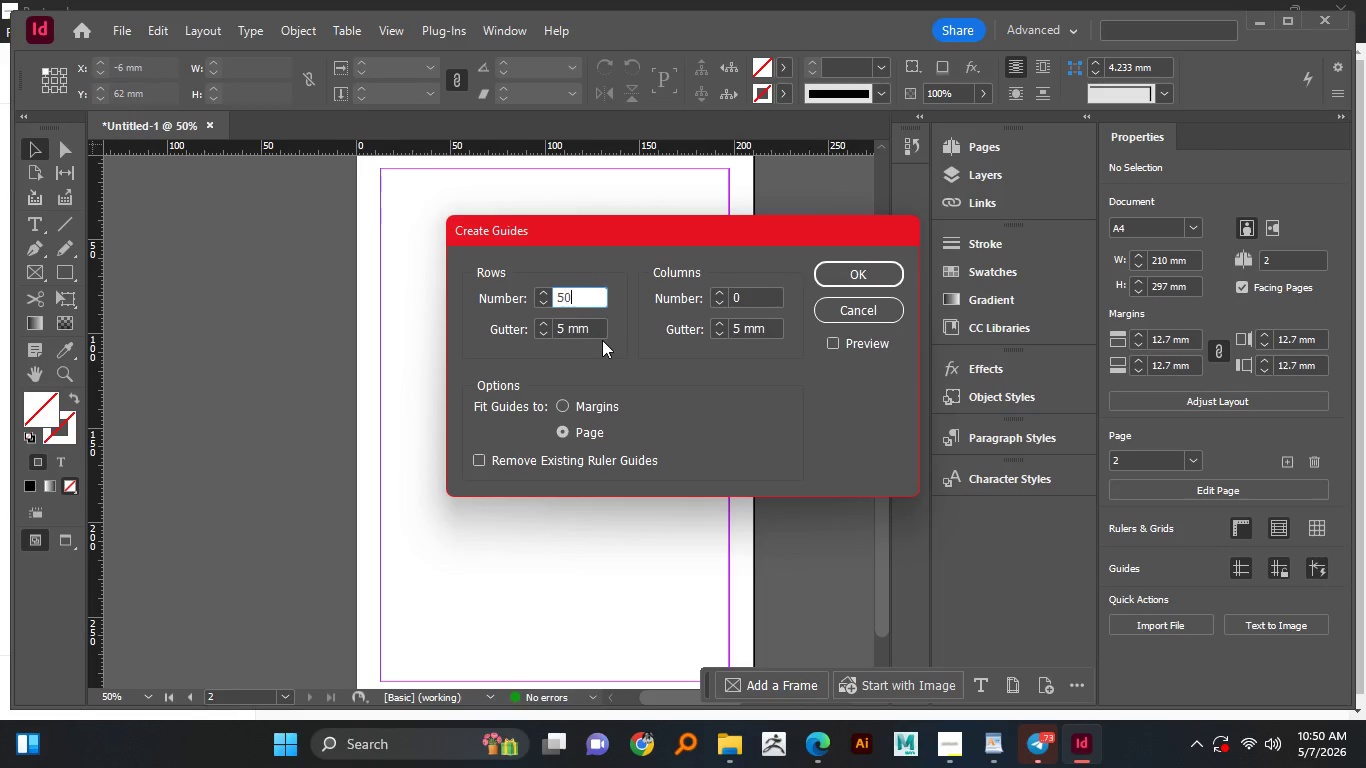 
key(Numpad0)
 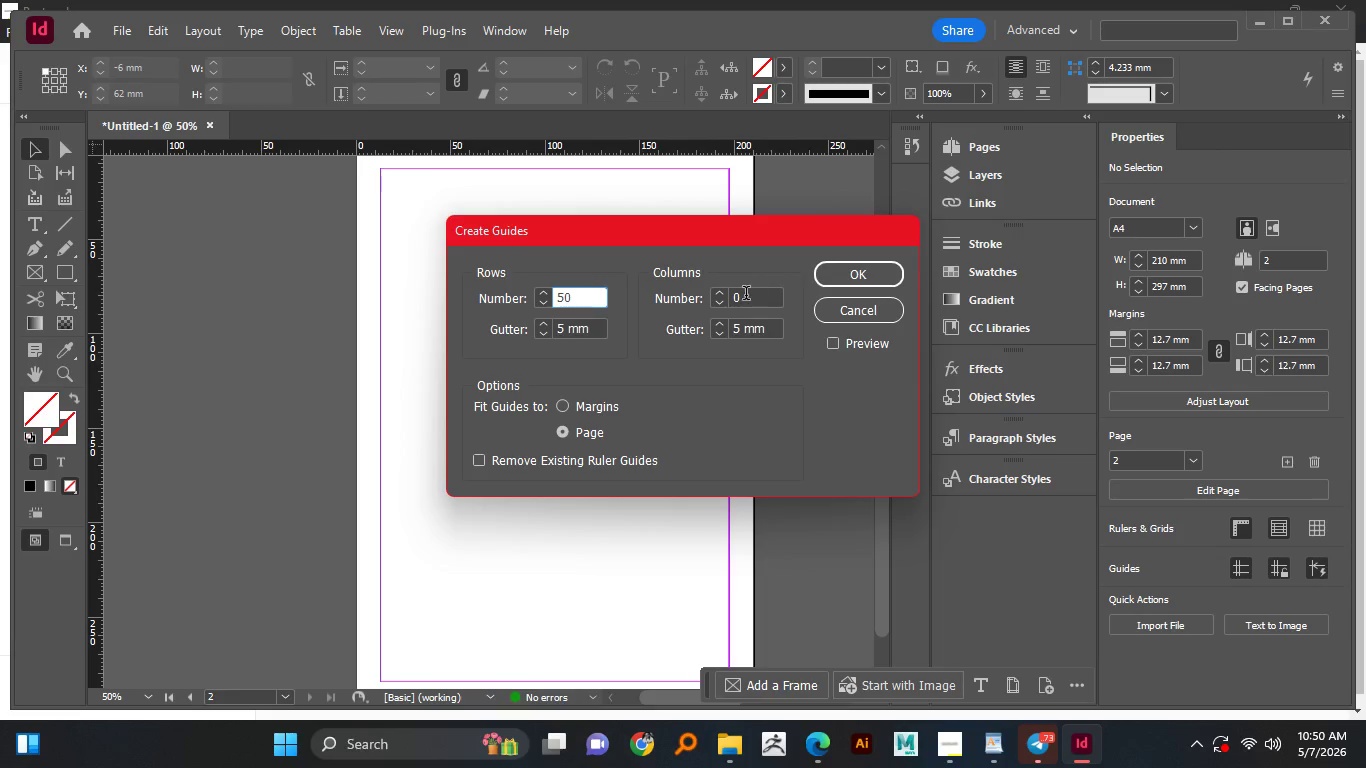 
double_click([743, 296])
 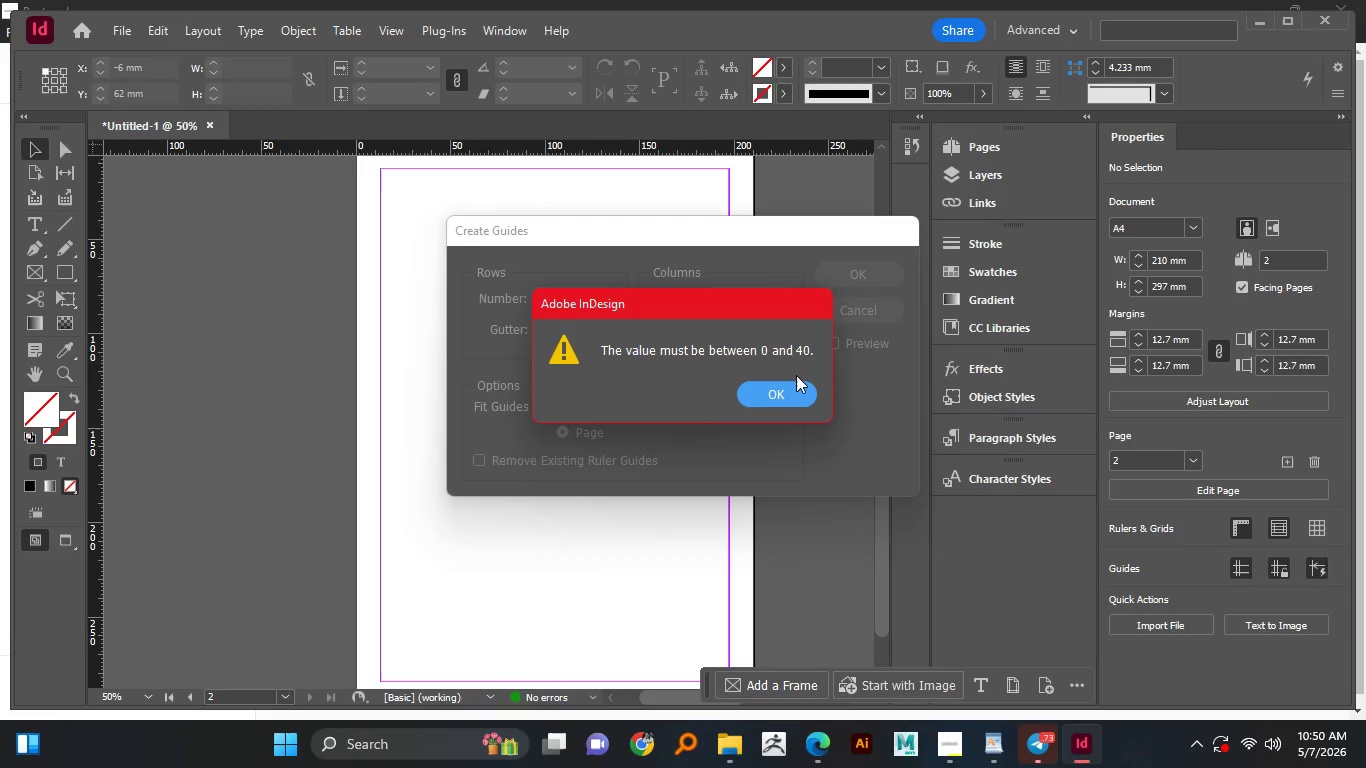 
left_click([794, 397])
 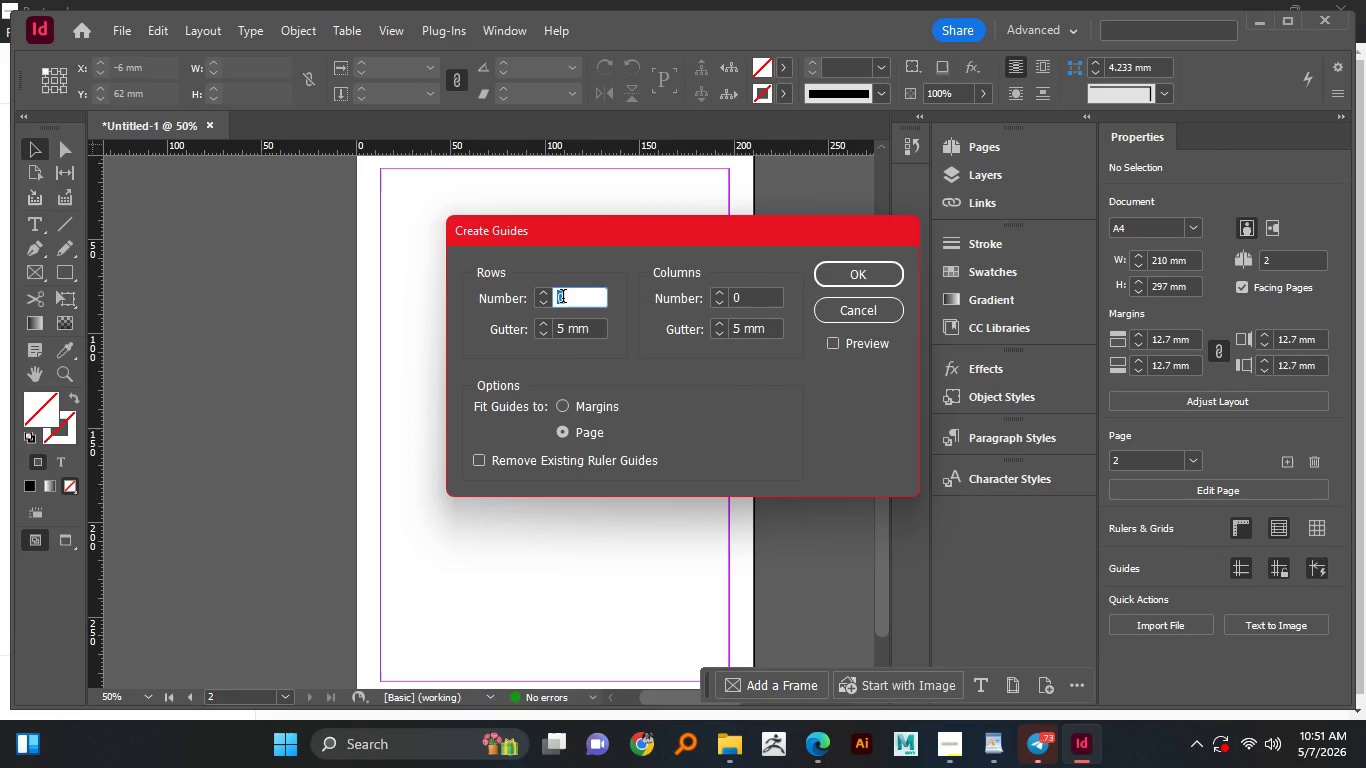 
double_click([563, 298])
 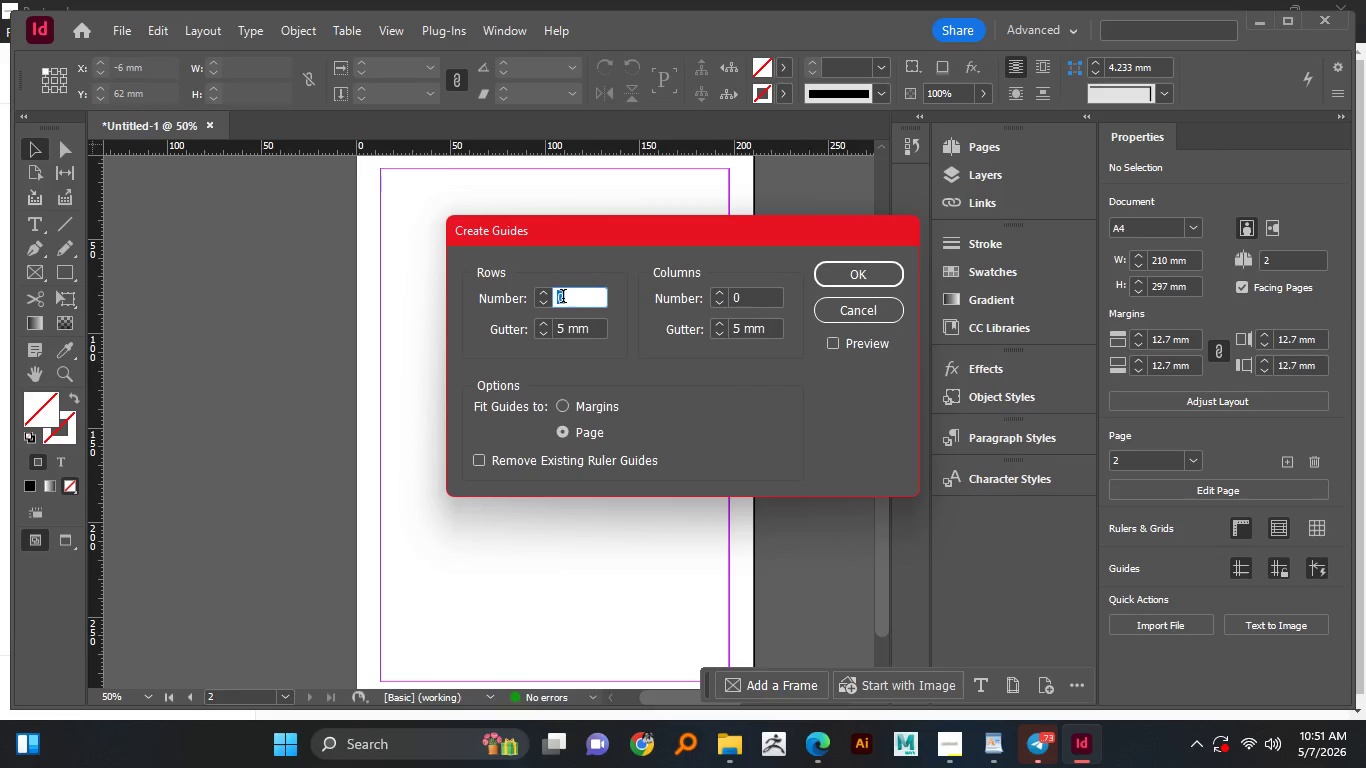 
key(Numpad2)
 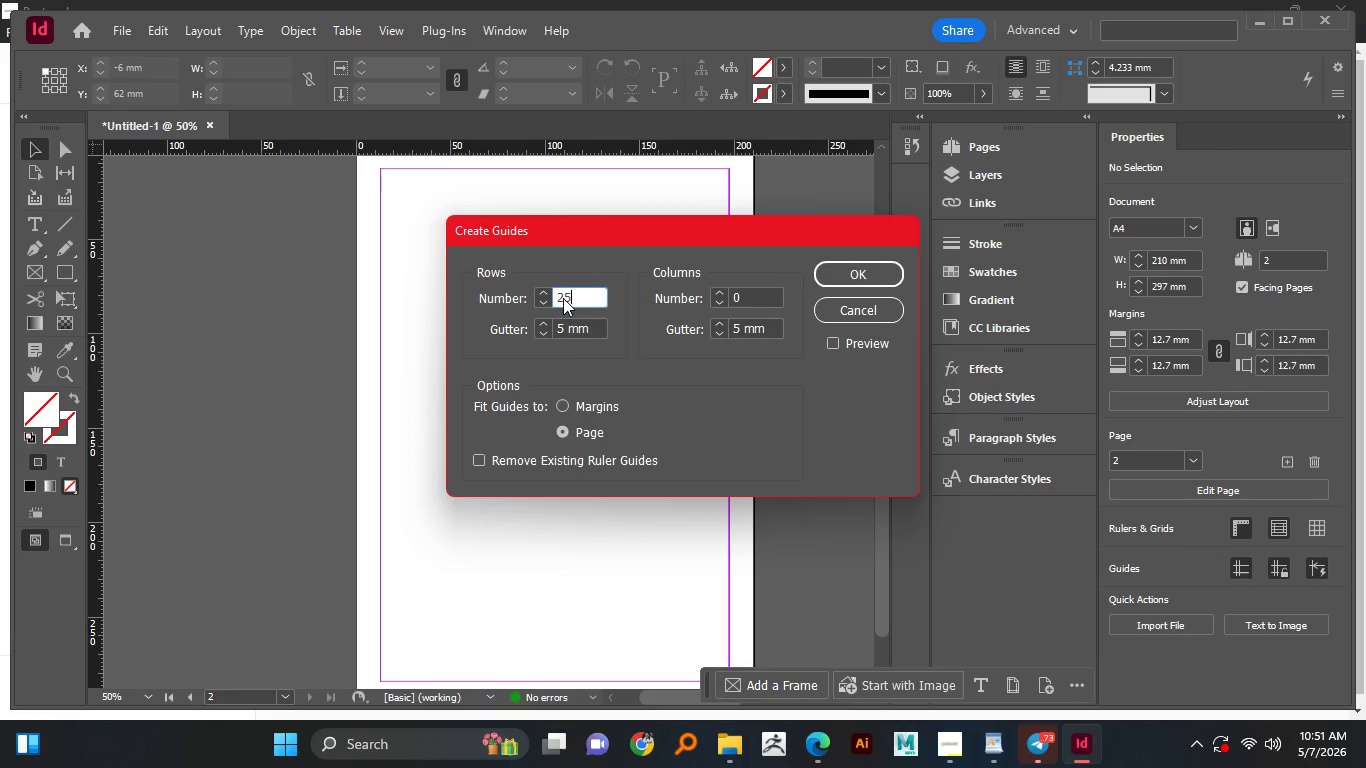 
key(Numpad5)
 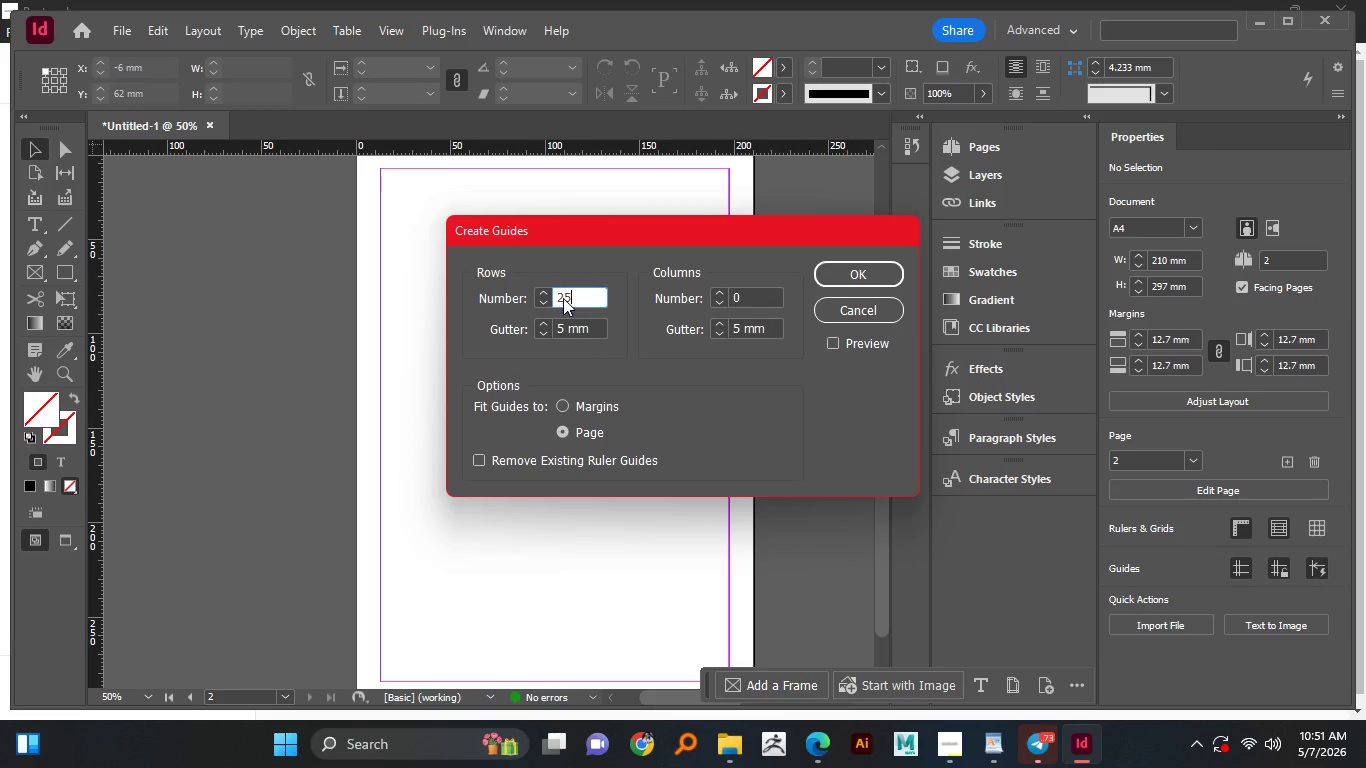 
key(Backspace)
 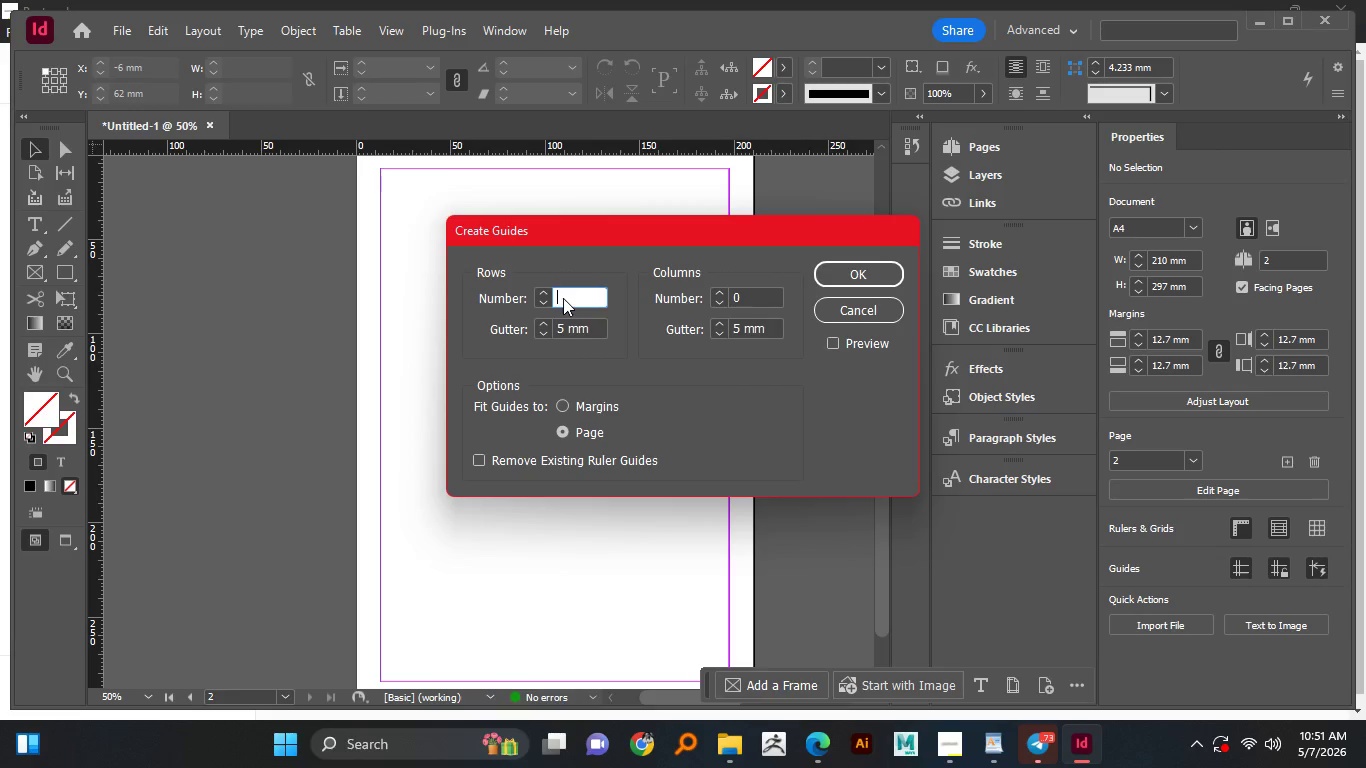 
key(Backspace)
 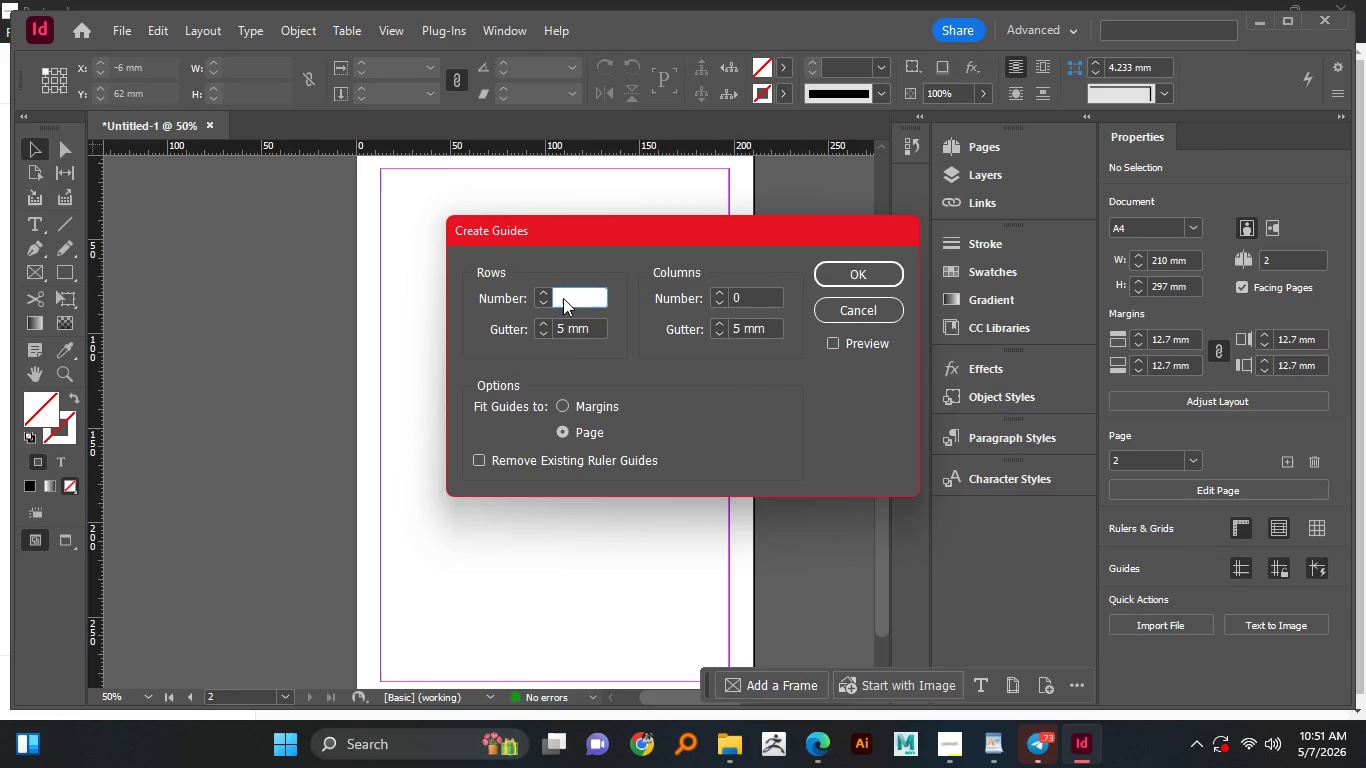 
key(Numpad2)
 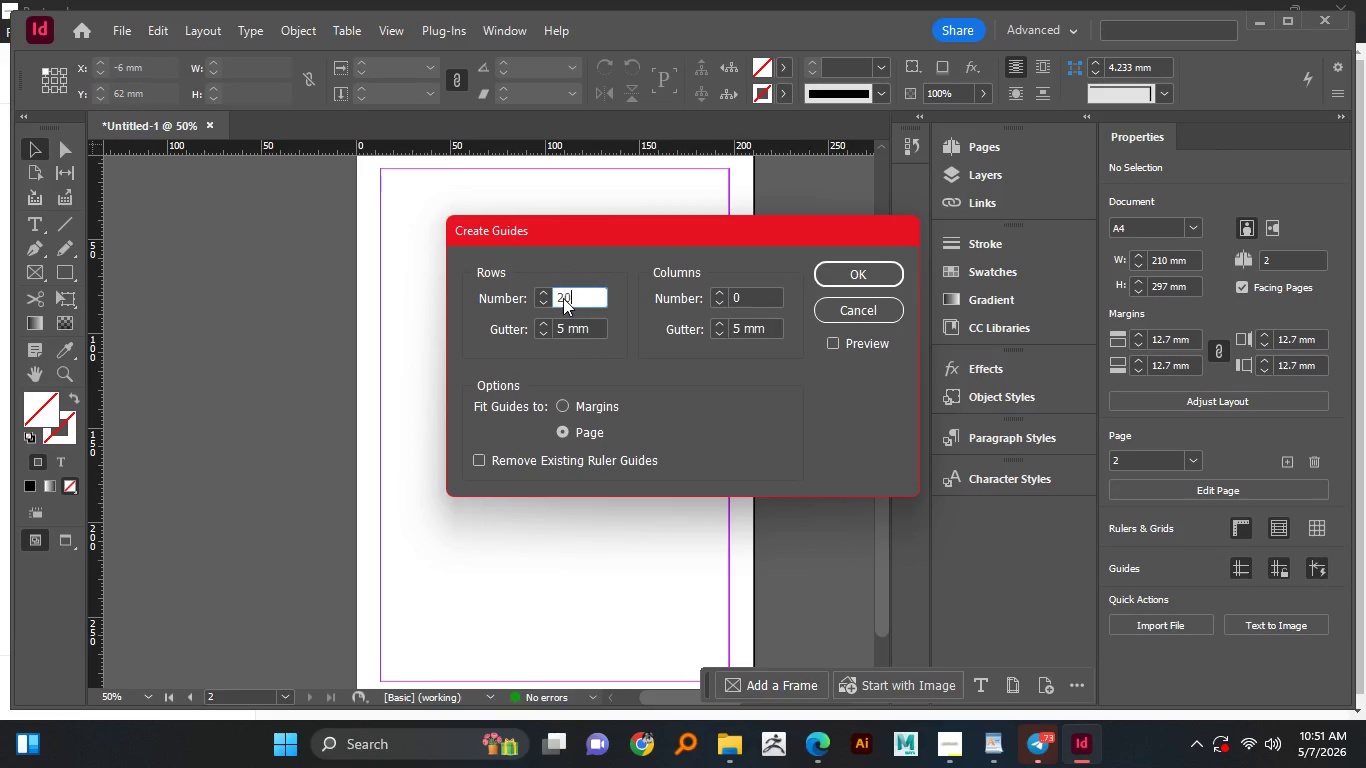 
key(Numpad0)
 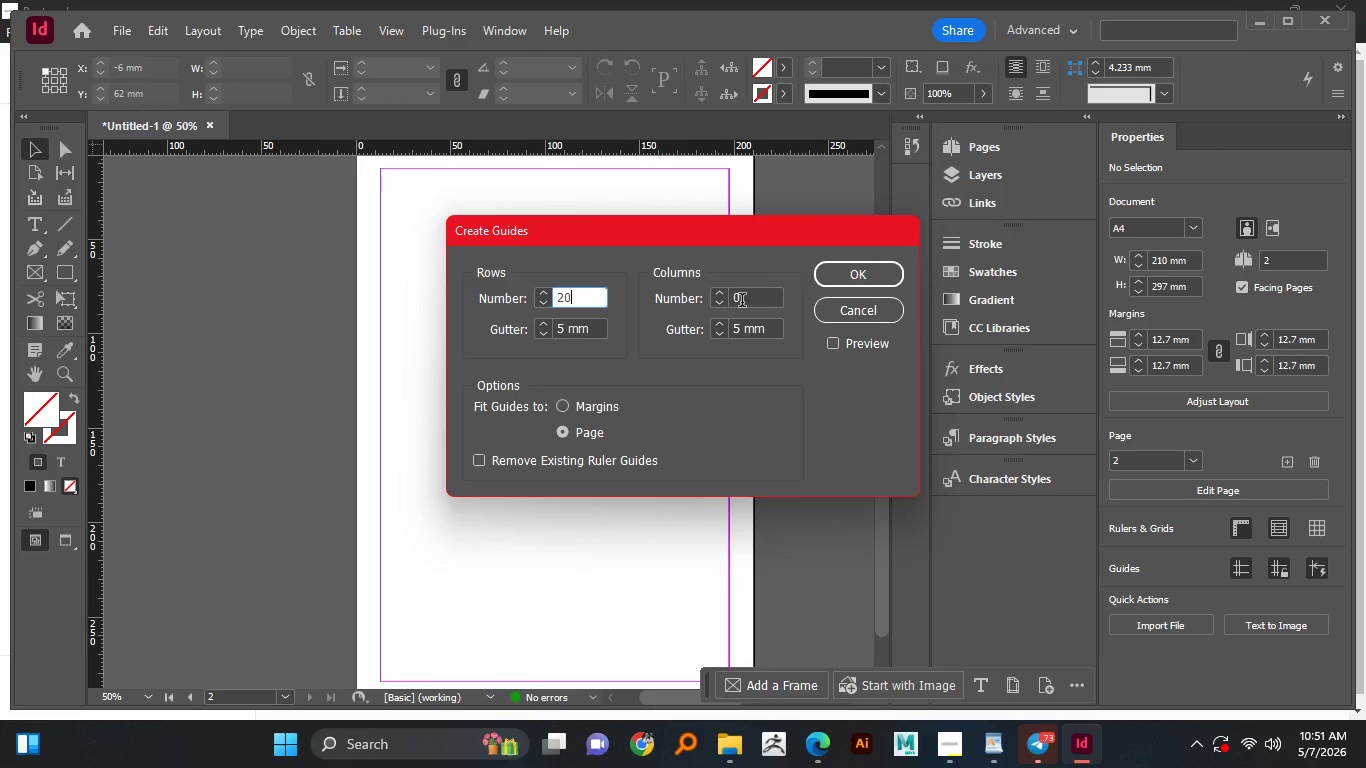 
wait(21.77)
 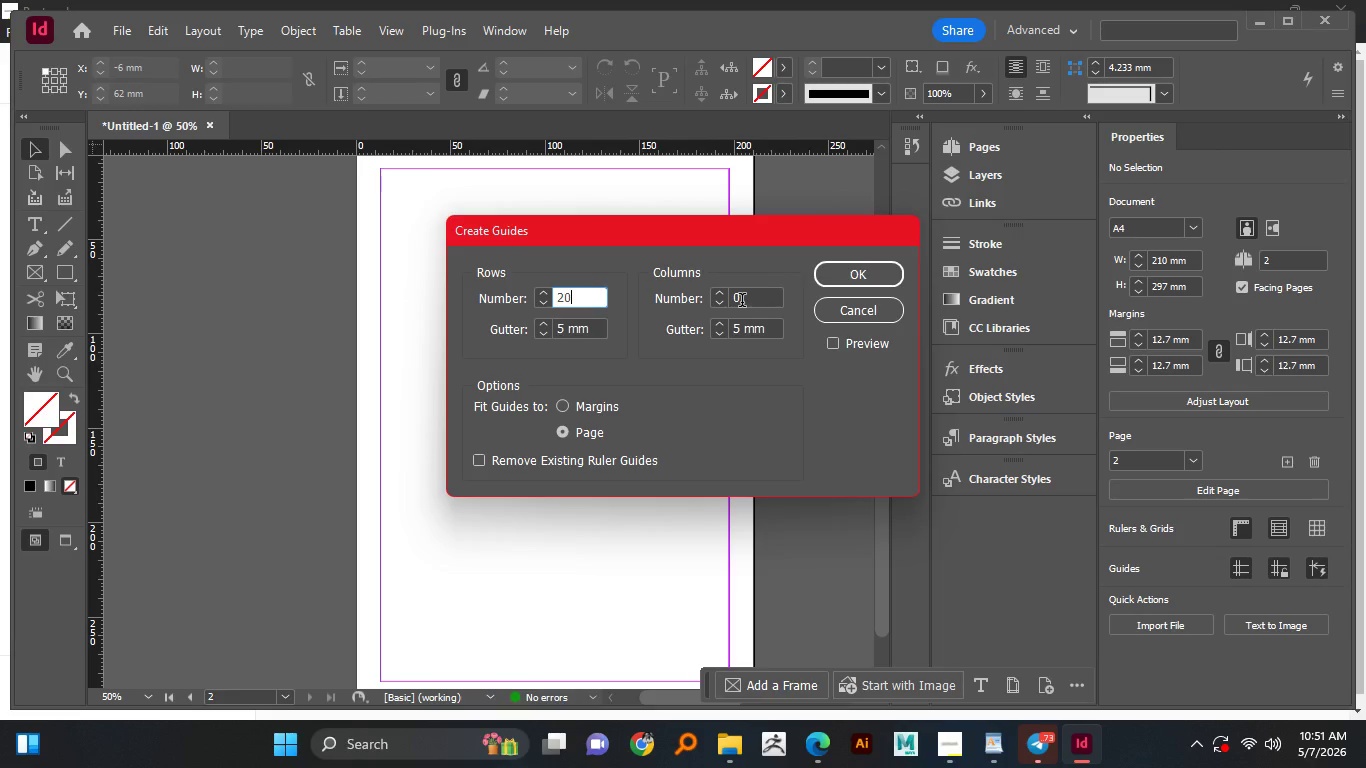 
left_click_drag(start_coordinate=[742, 302], to_coordinate=[720, 302])
 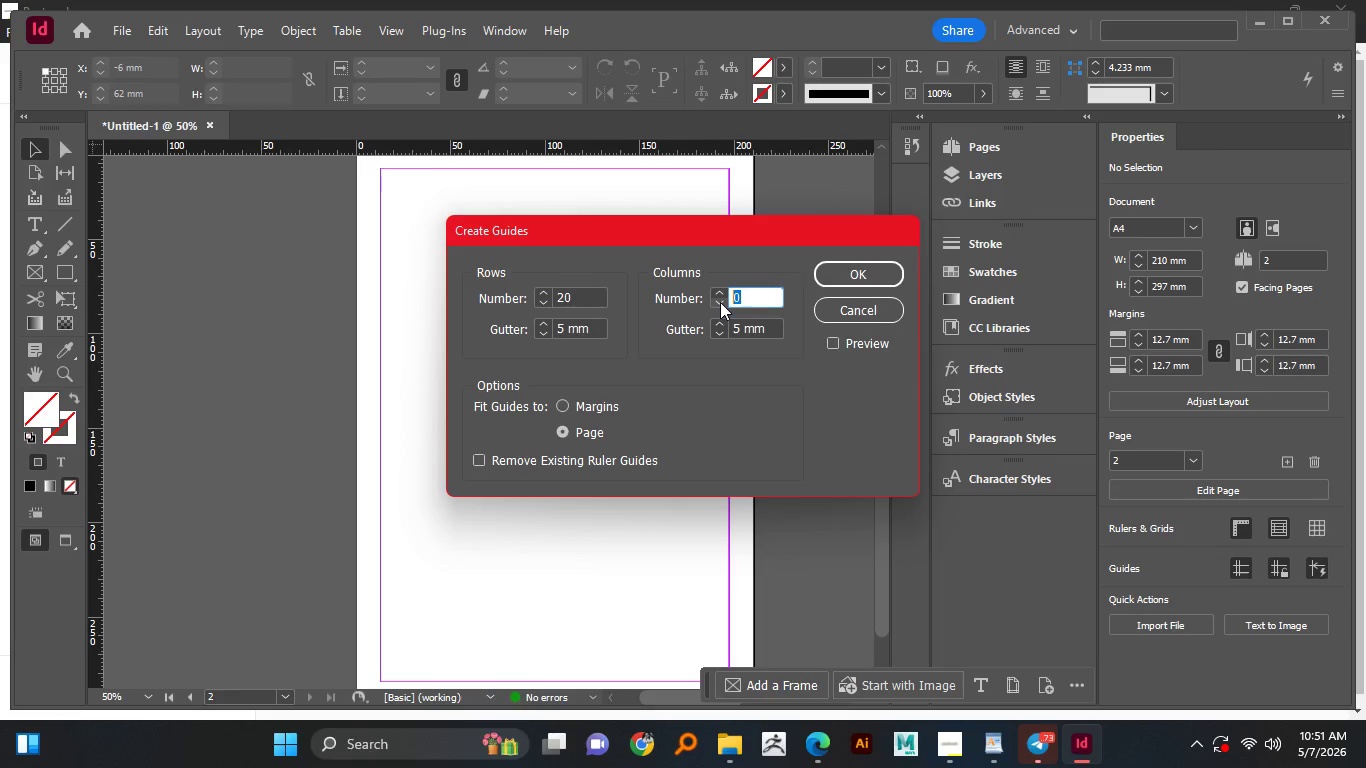 
key(Numpad5)
 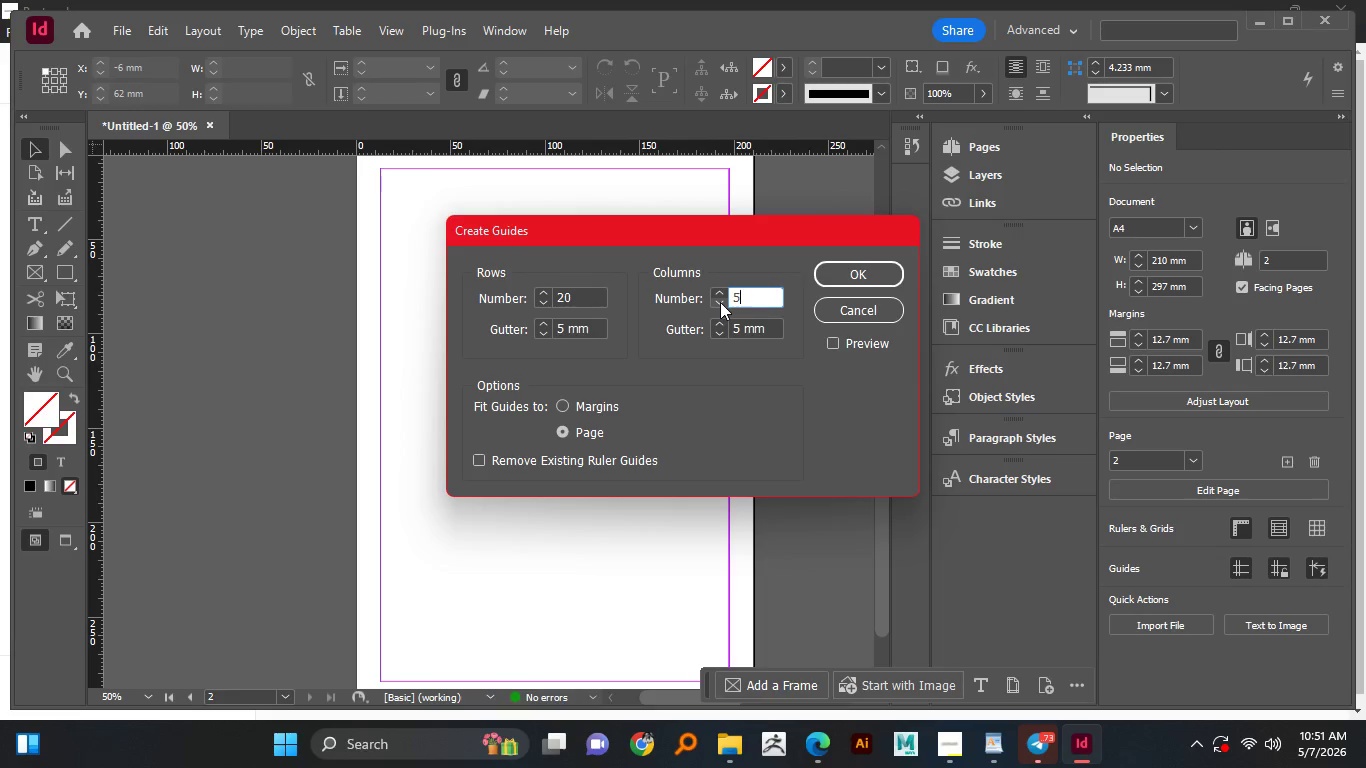 
key(NumpadEnter)
 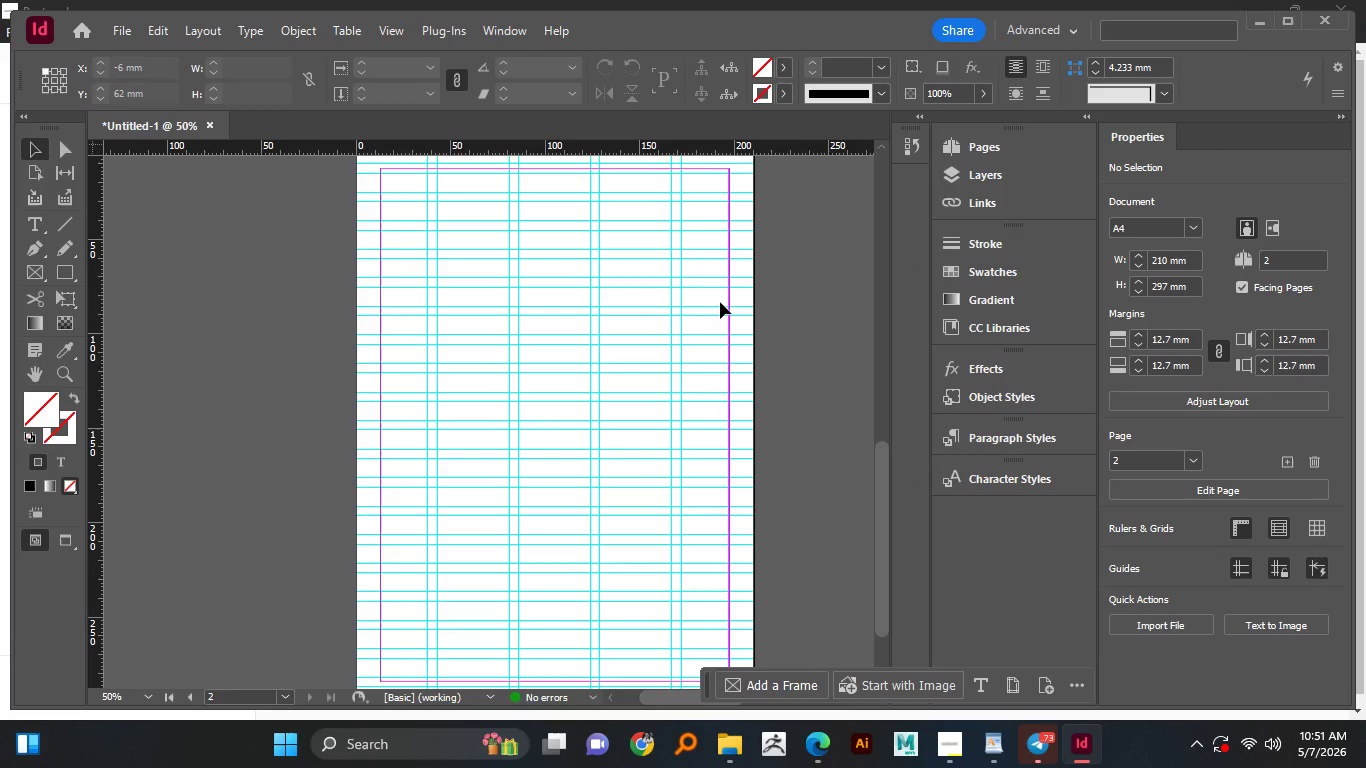 
wait(12.41)
 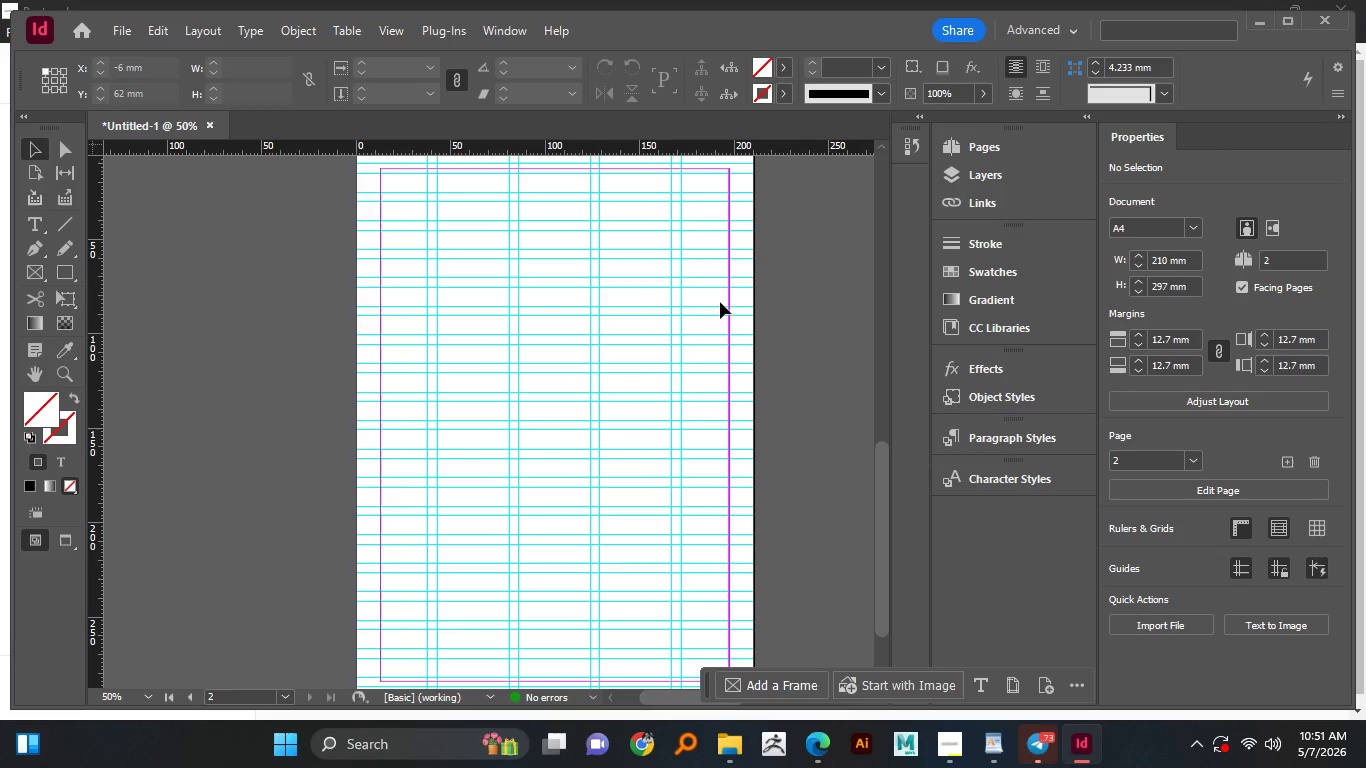 
scroll: coordinate [576, 524], scroll_direction: up, amount: 3.0
 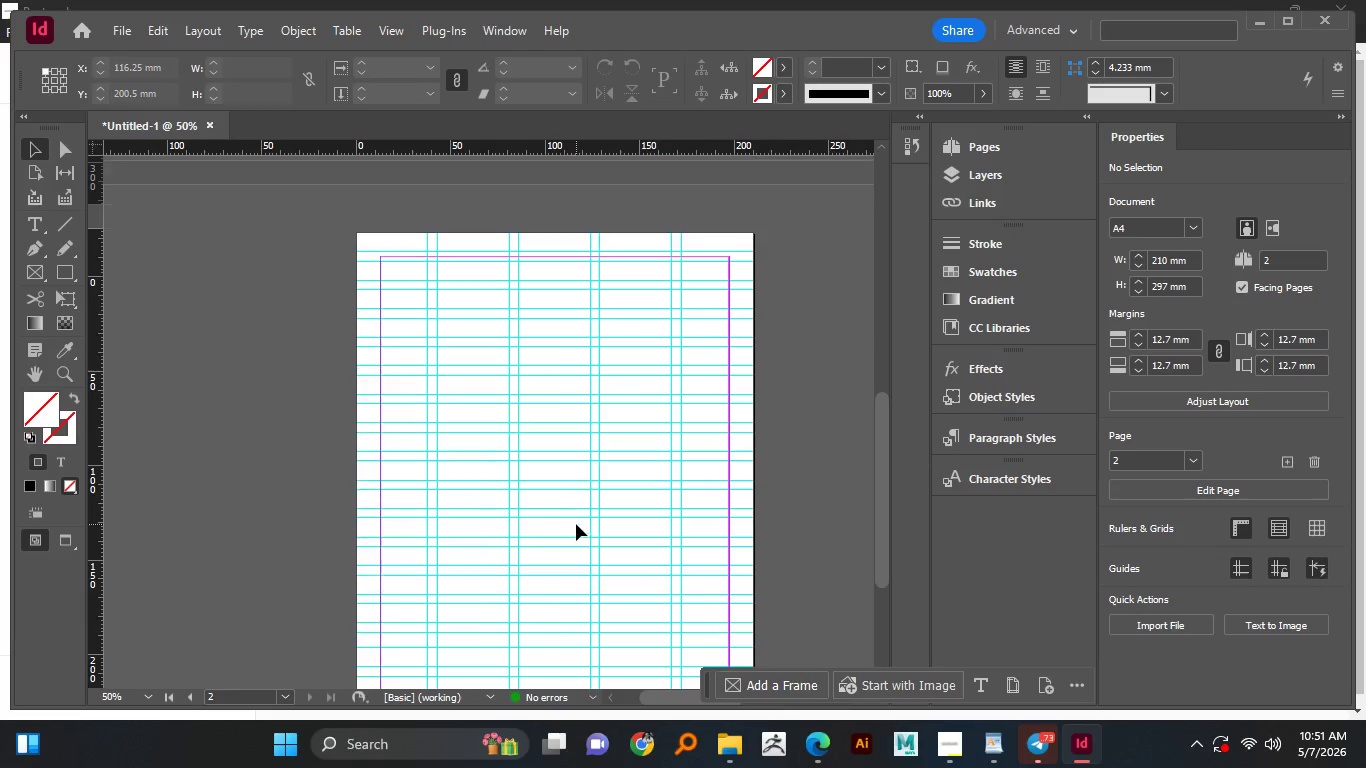 
scroll: coordinate [576, 524], scroll_direction: down, amount: 2.0
 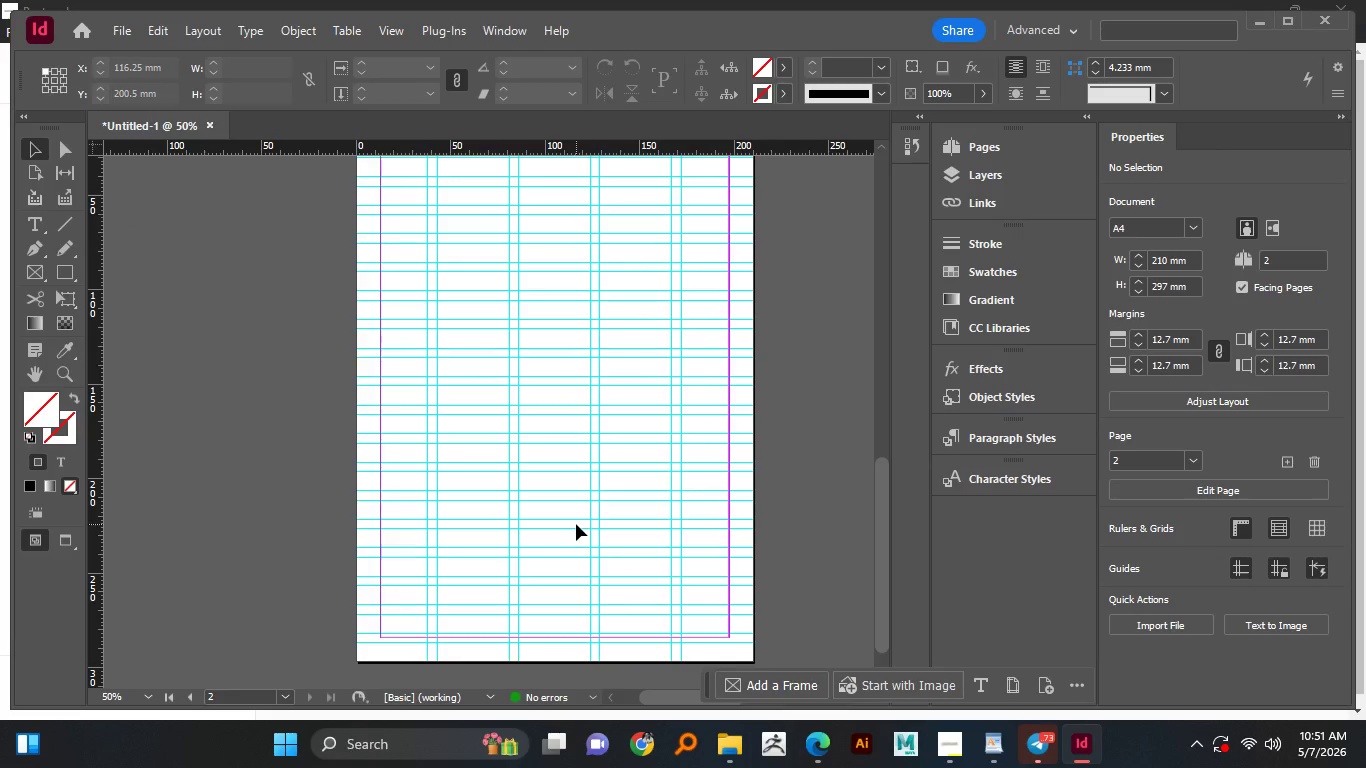 
scroll: coordinate [575, 524], scroll_direction: up, amount: 10.0
 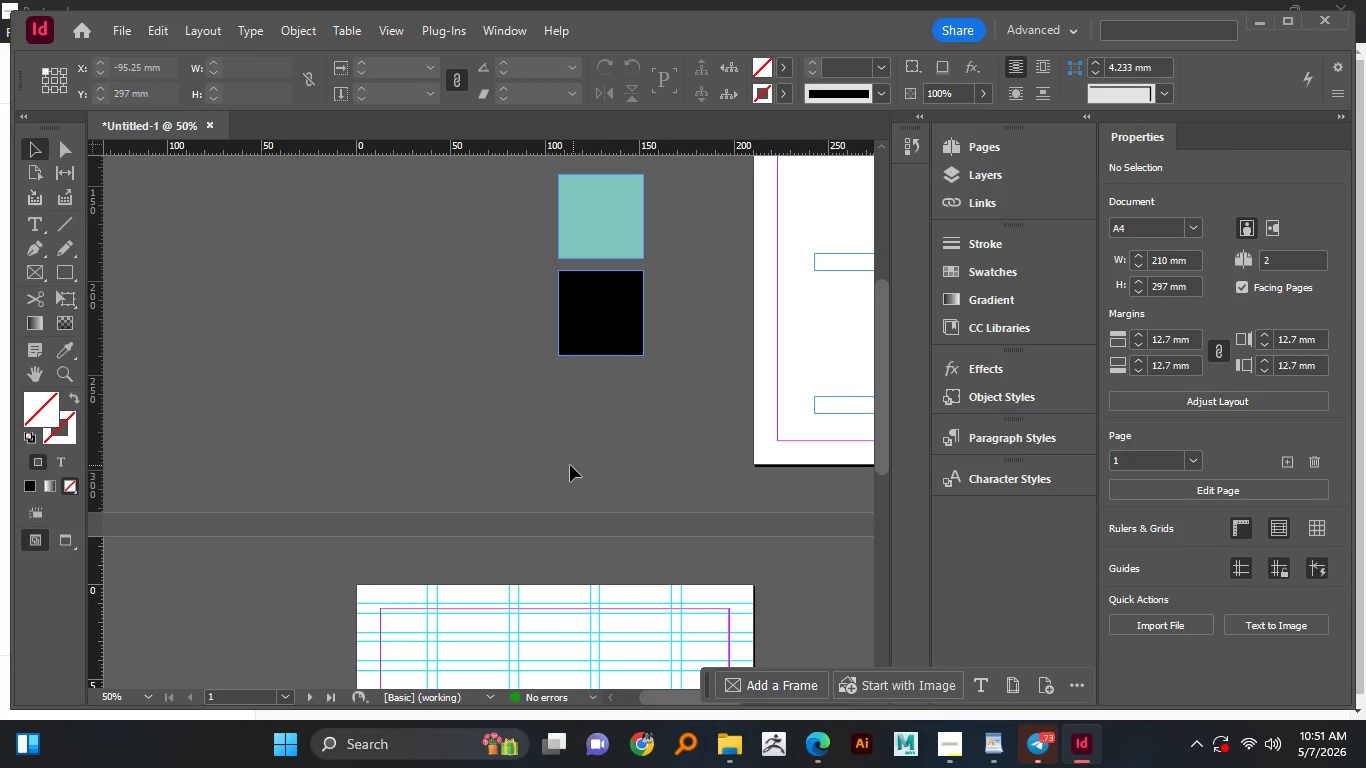 
hold_key(key=AltLeft, duration=0.61)
scroll: coordinate [566, 407], scroll_direction: down, amount: 1.0
 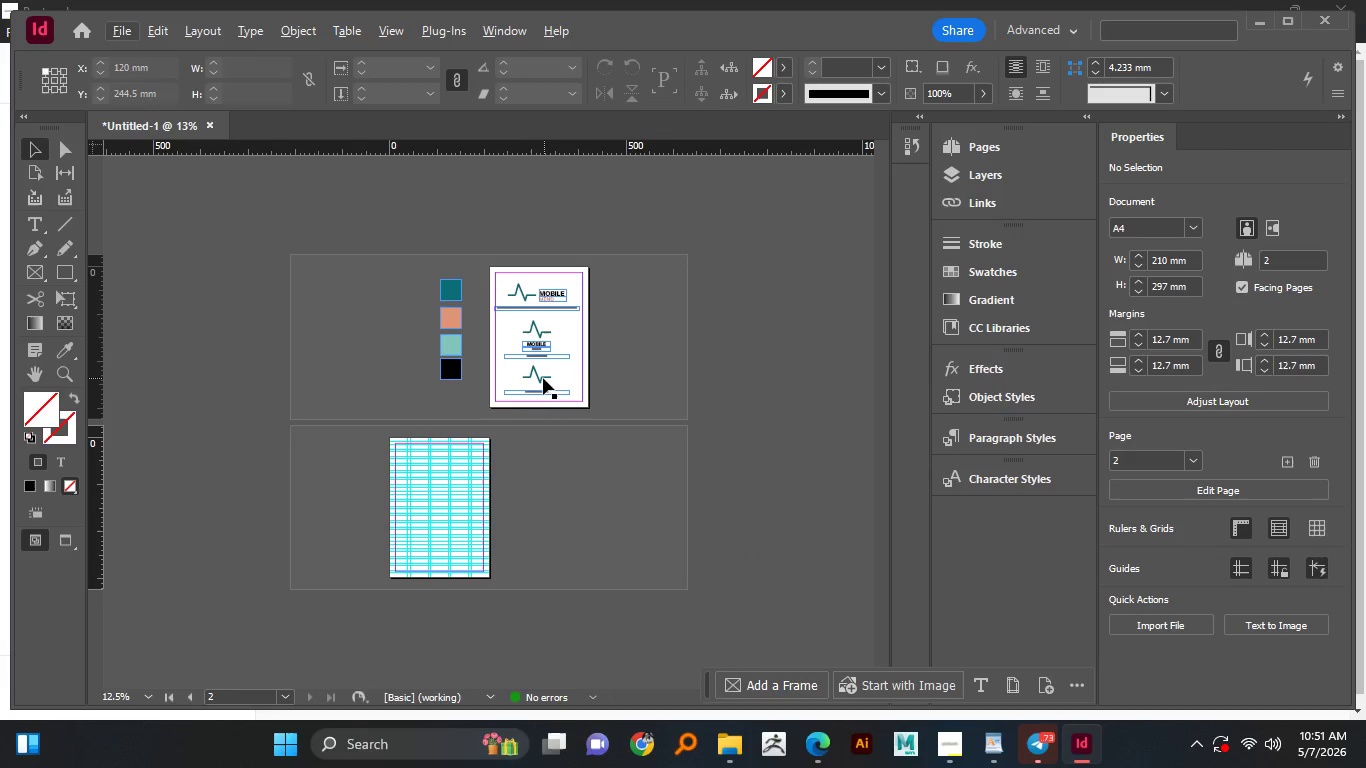 
left_click_drag(start_coordinate=[543, 377], to_coordinate=[445, 513])
 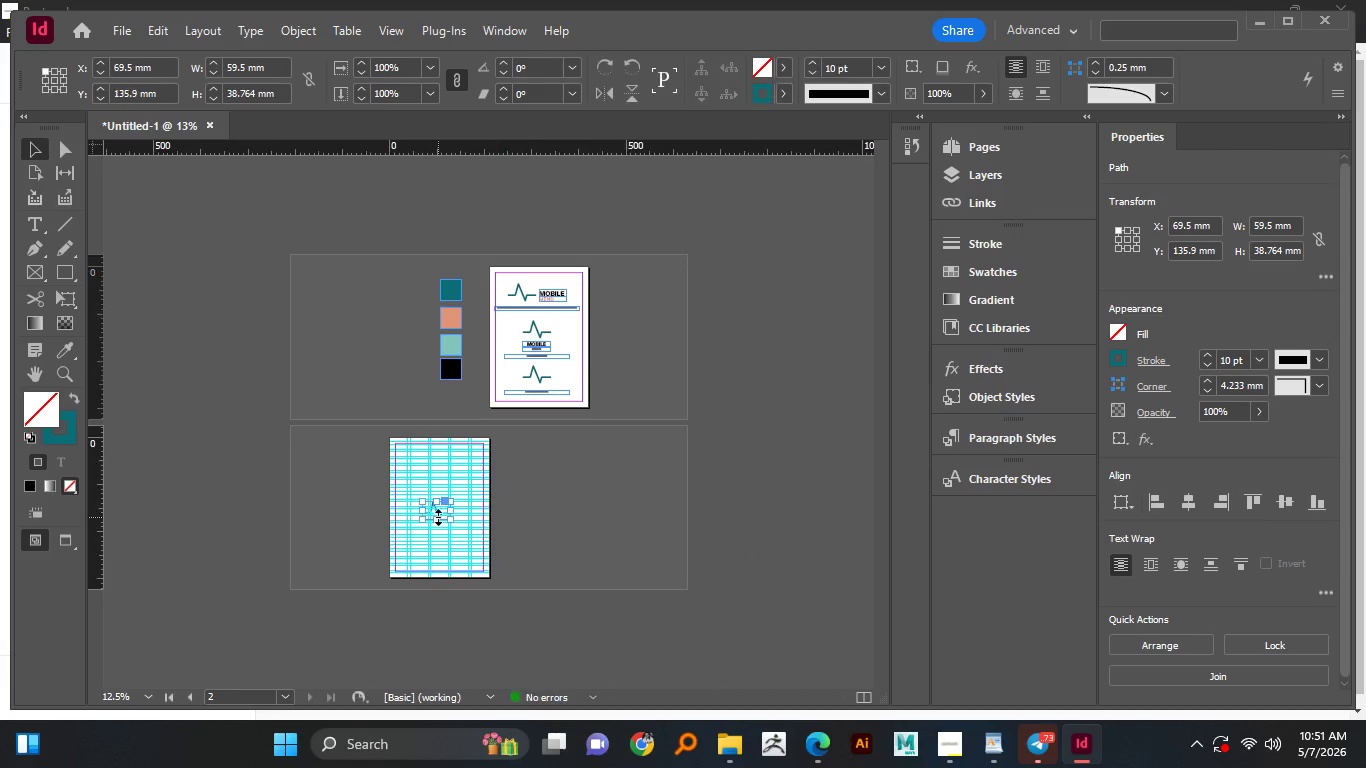 
hold_key(key=AltLeft, duration=1.33)
 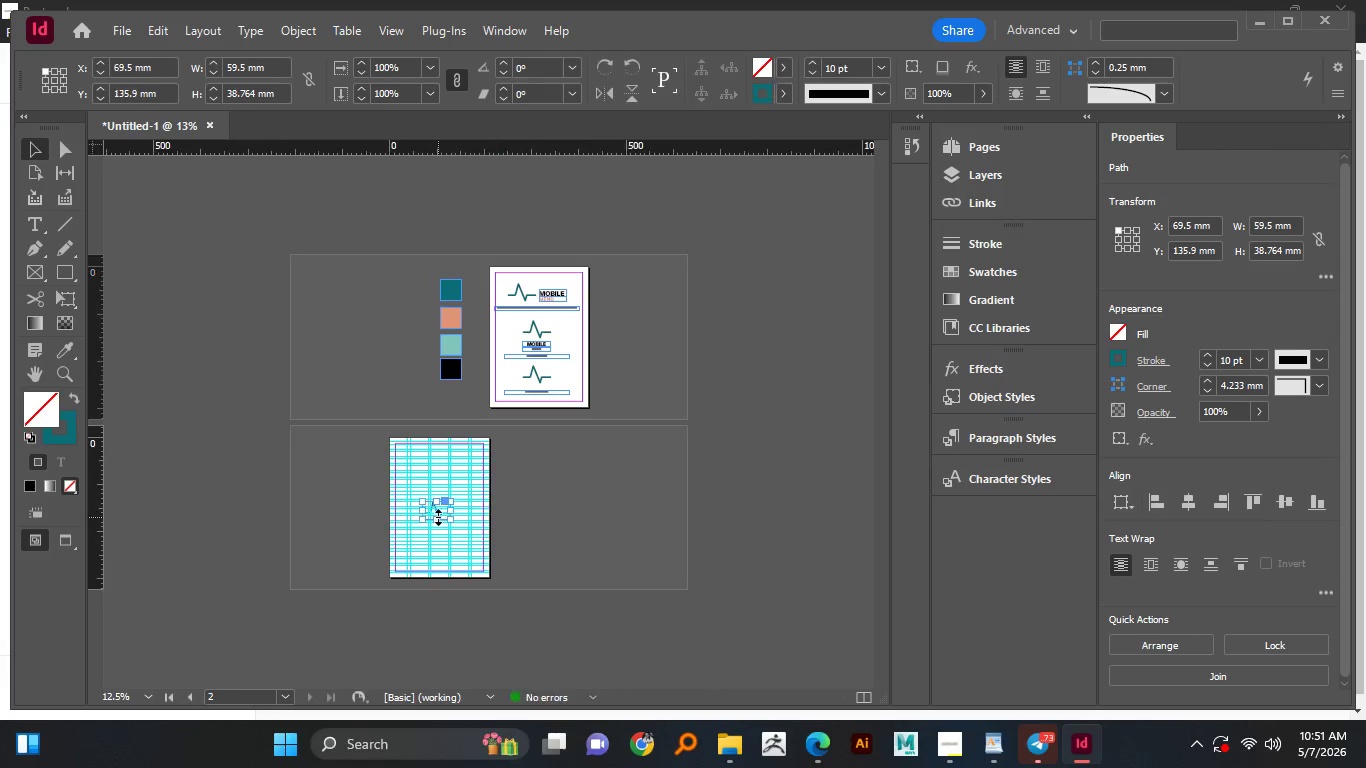 
scroll: coordinate [438, 517], scroll_direction: none, amount: 0.0
 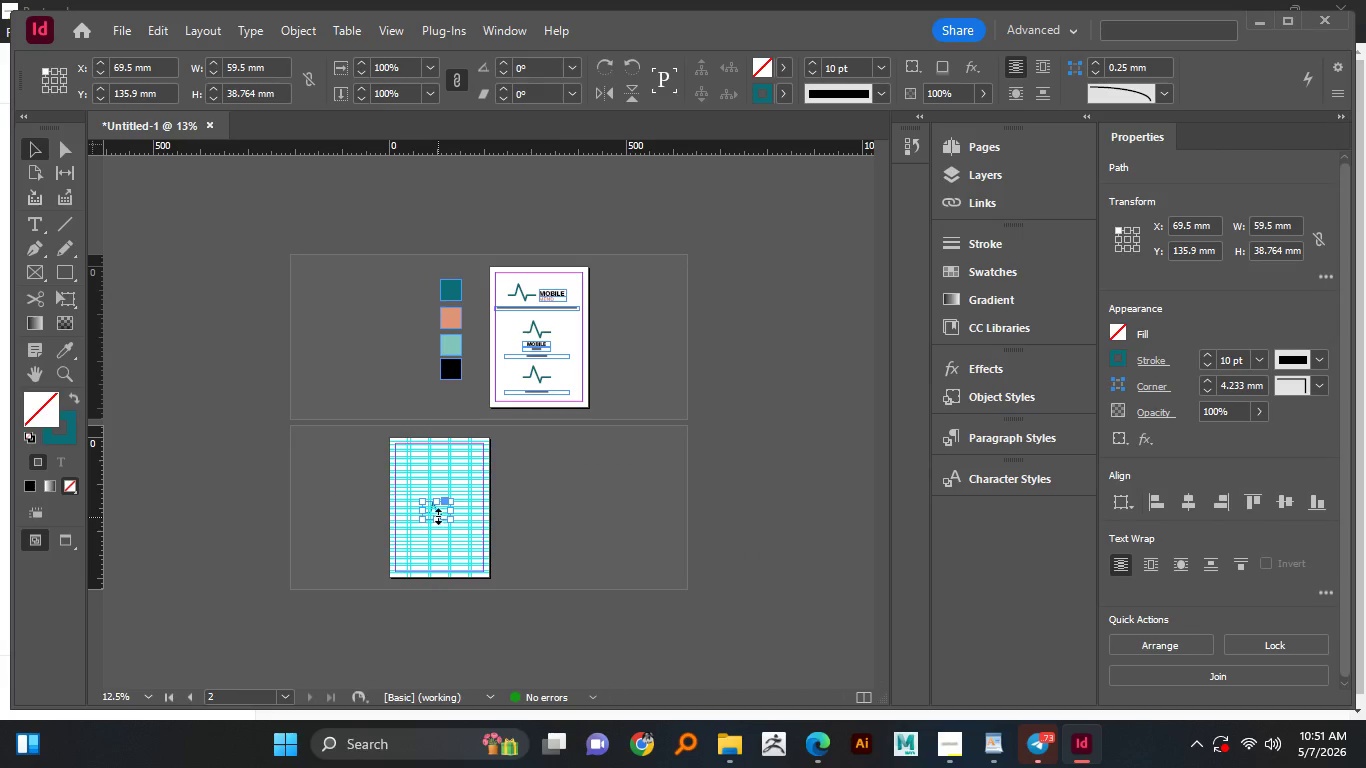 
hold_key(key=AltLeft, duration=0.64)
scroll: coordinate [438, 516], scroll_direction: up, amount: 2.0
 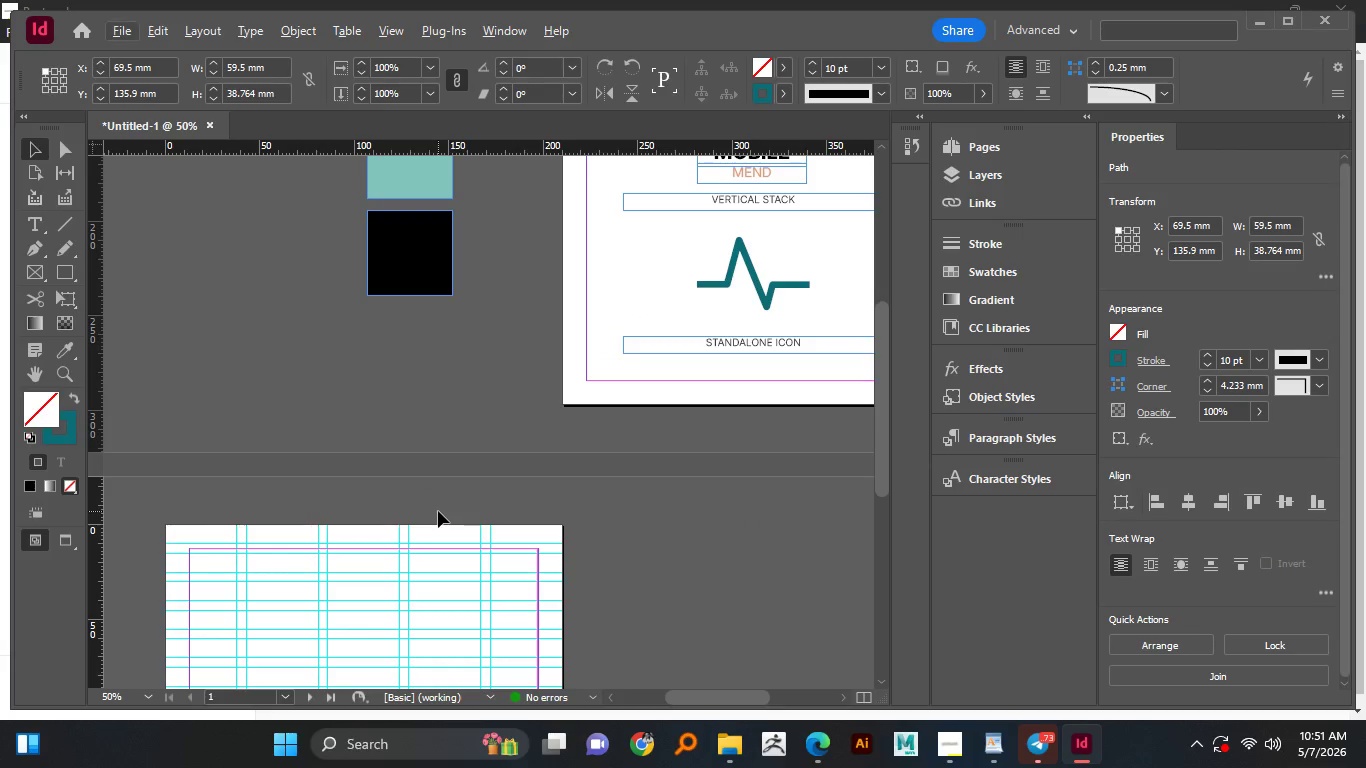 
hold_key(key=AltLeft, duration=1.5)
 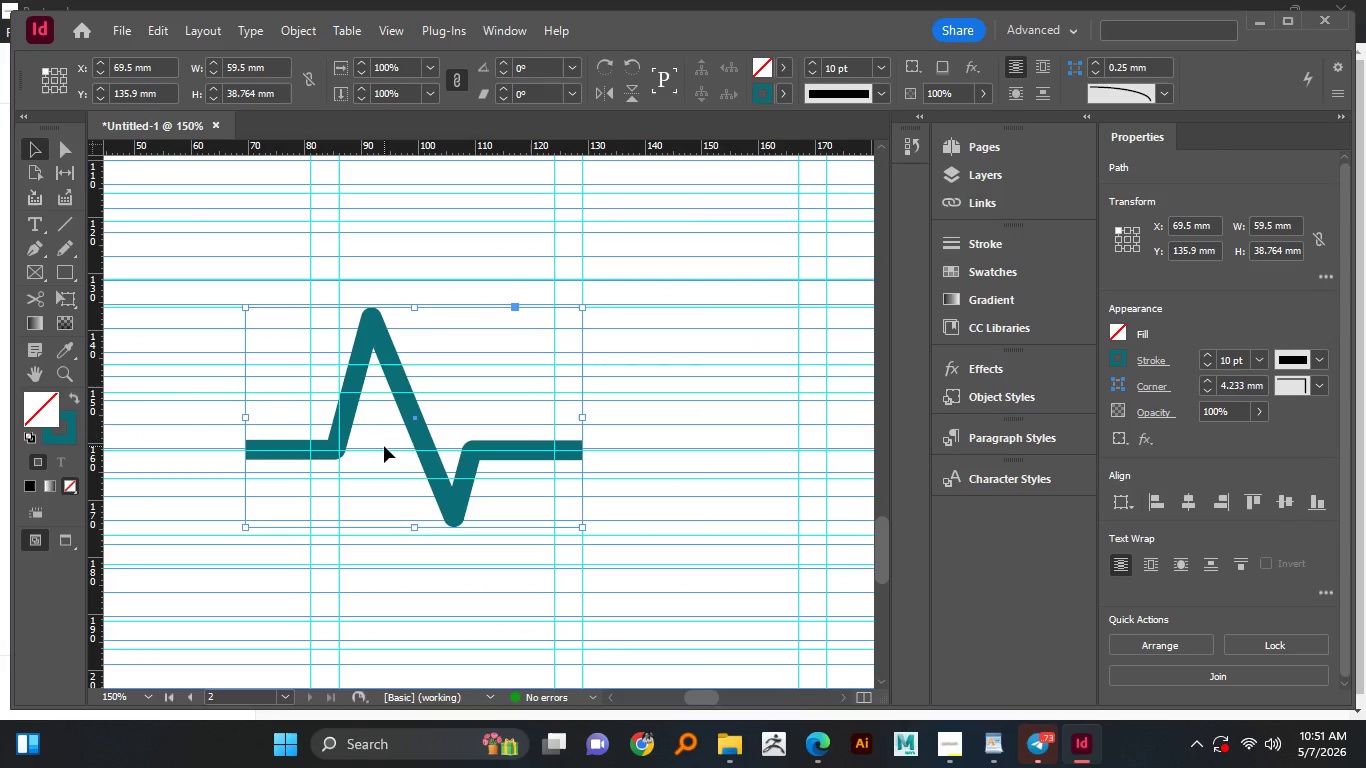 
scroll: coordinate [435, 504], scroll_direction: down, amount: 7.0
 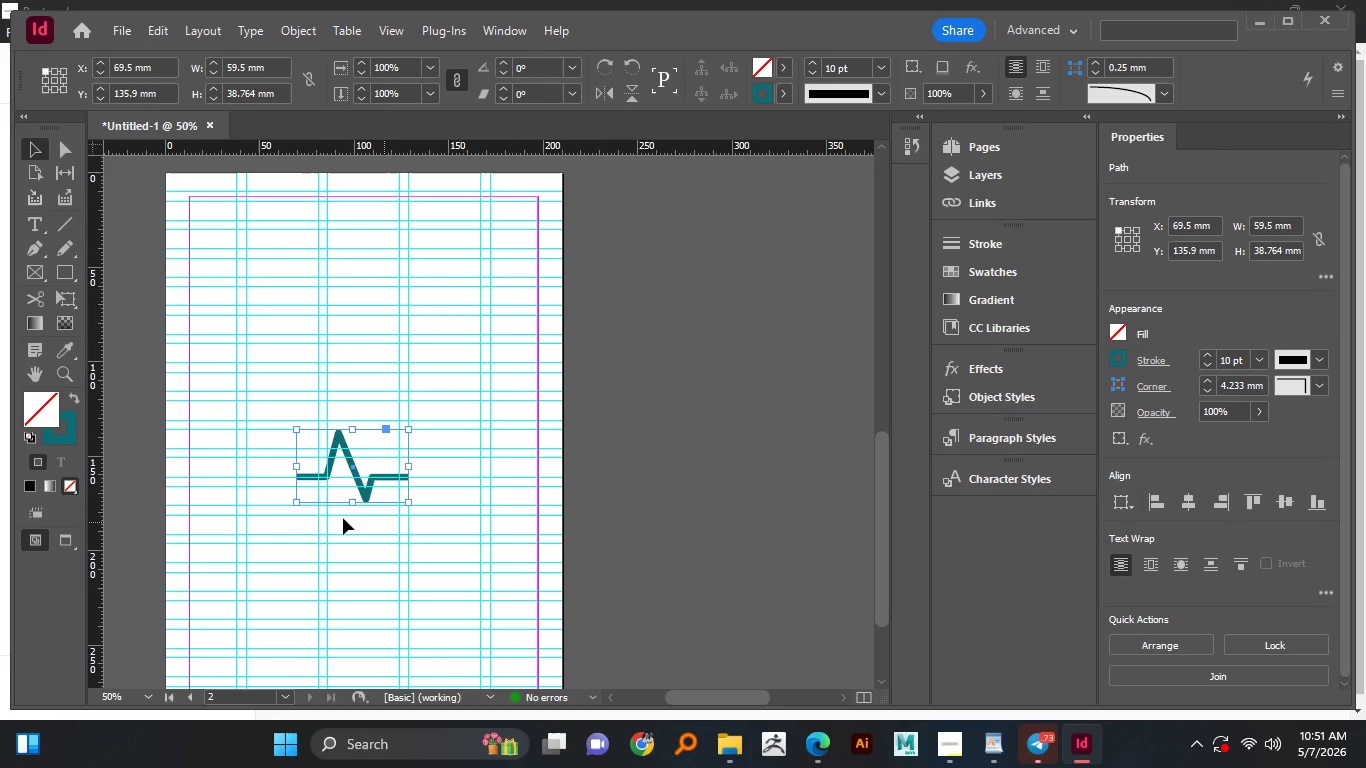 
scroll: coordinate [306, 502], scroll_direction: up, amount: 1.0
 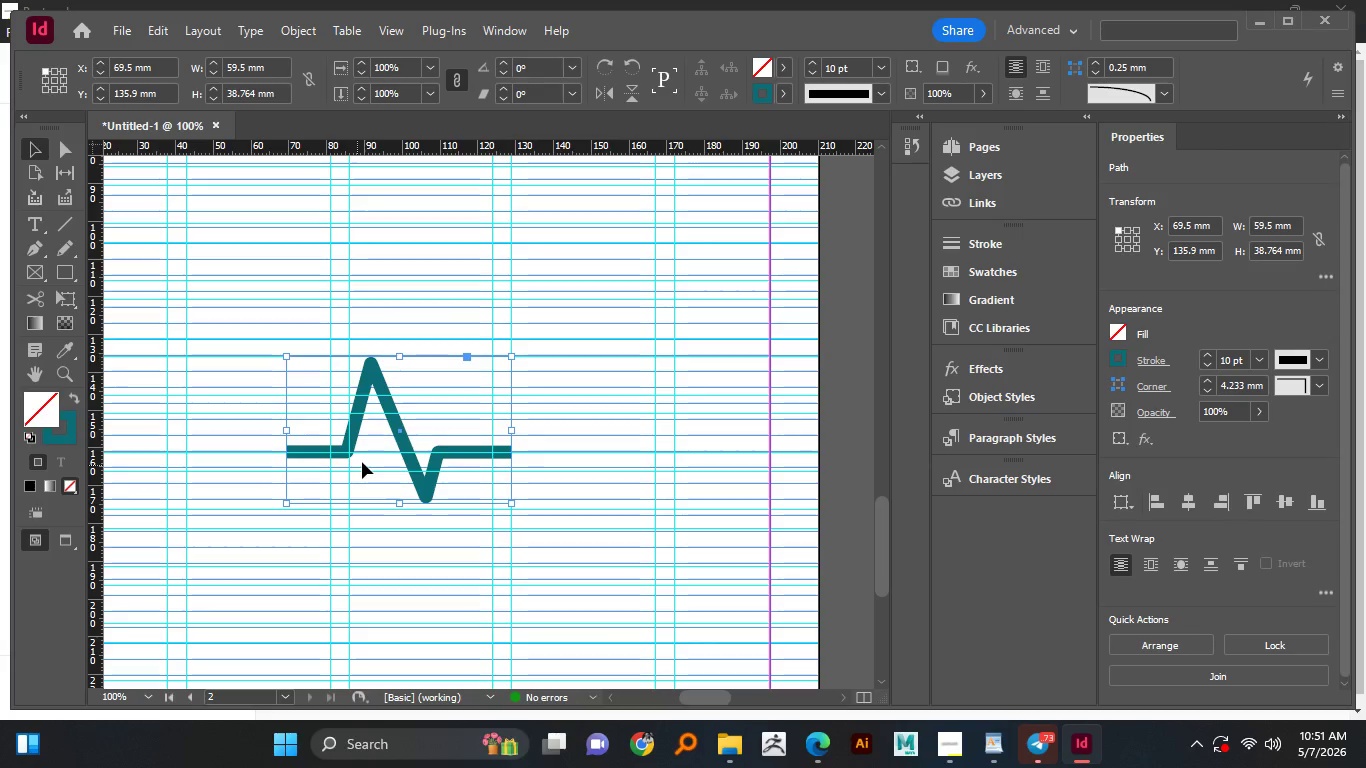 
hold_key(key=AltLeft, duration=1.03)
 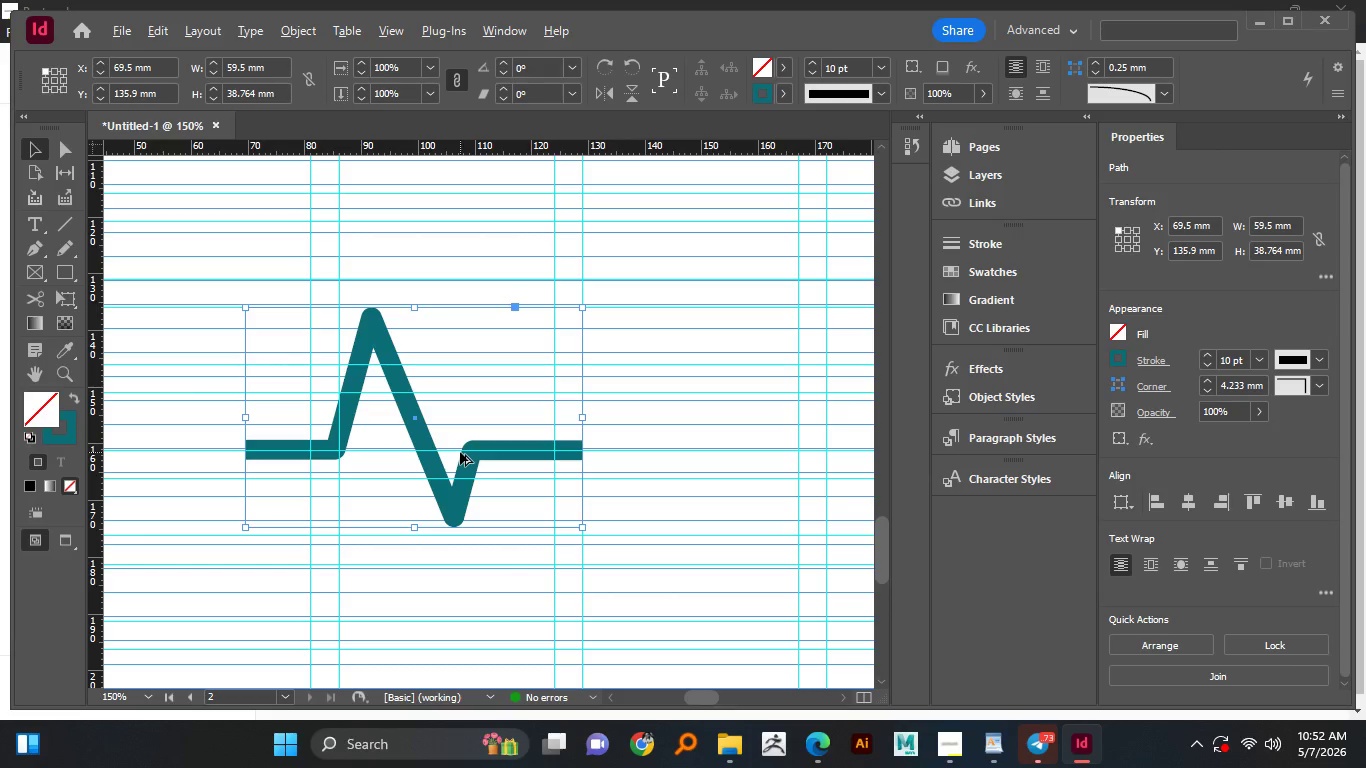 
scroll: coordinate [384, 446], scroll_direction: up, amount: 2.0
 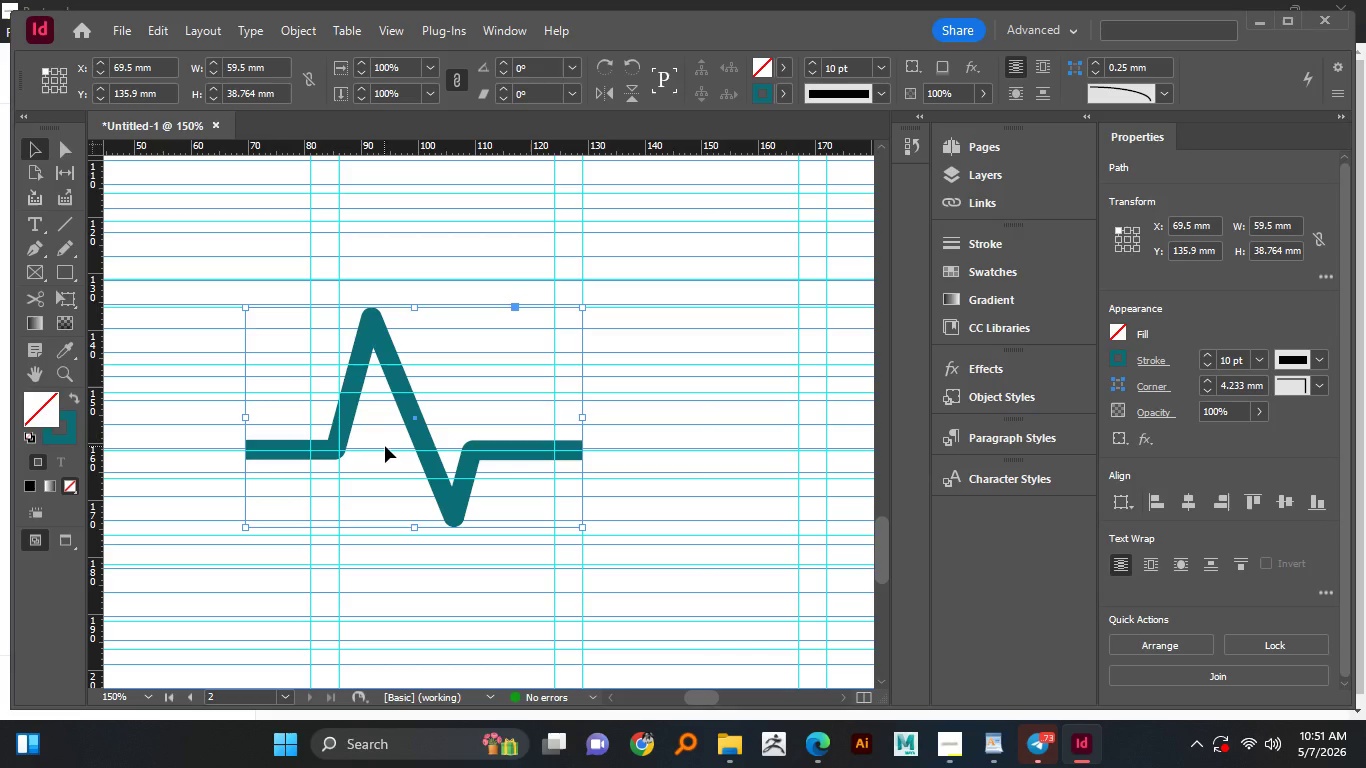 
hold_key(key=AltLeft, duration=1.52)
scroll: coordinate [460, 452], scroll_direction: down, amount: 3.0
 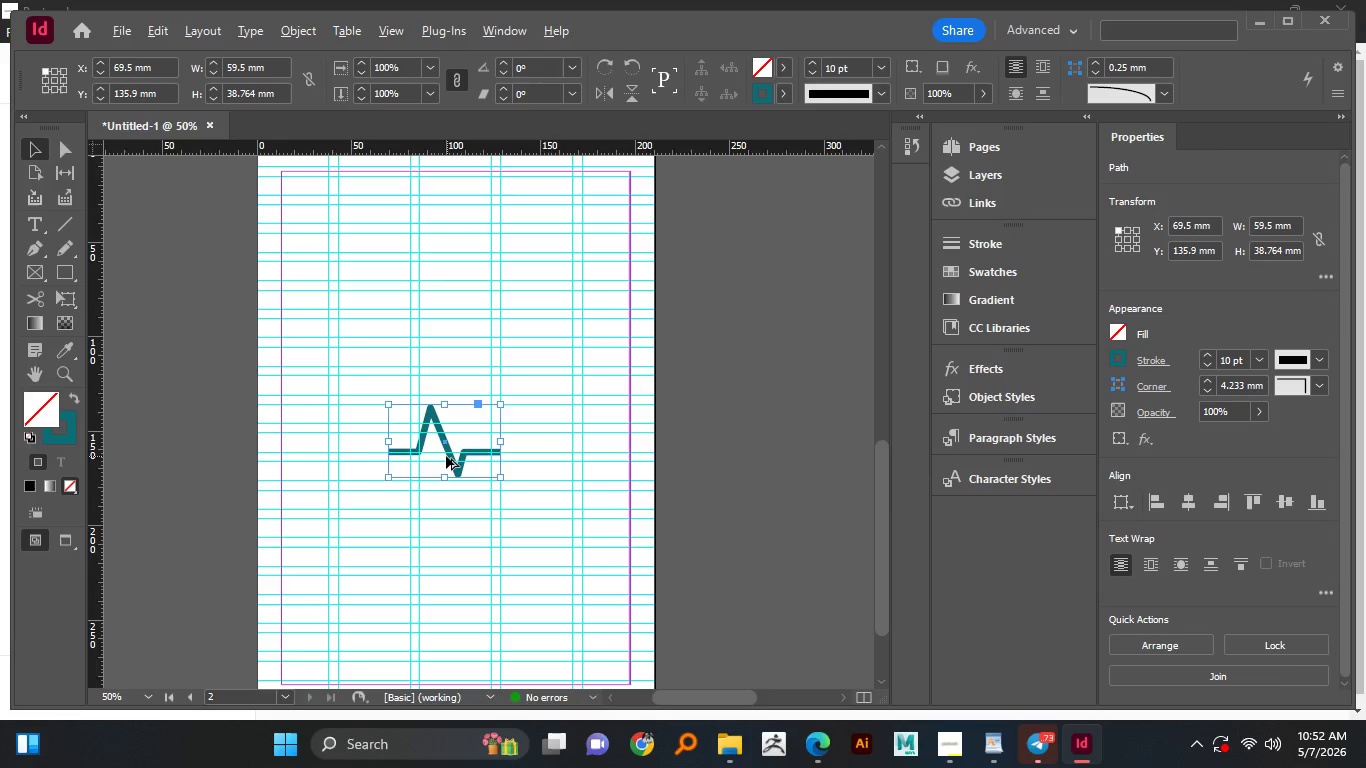 
hold_key(key=AltLeft, duration=0.39)
 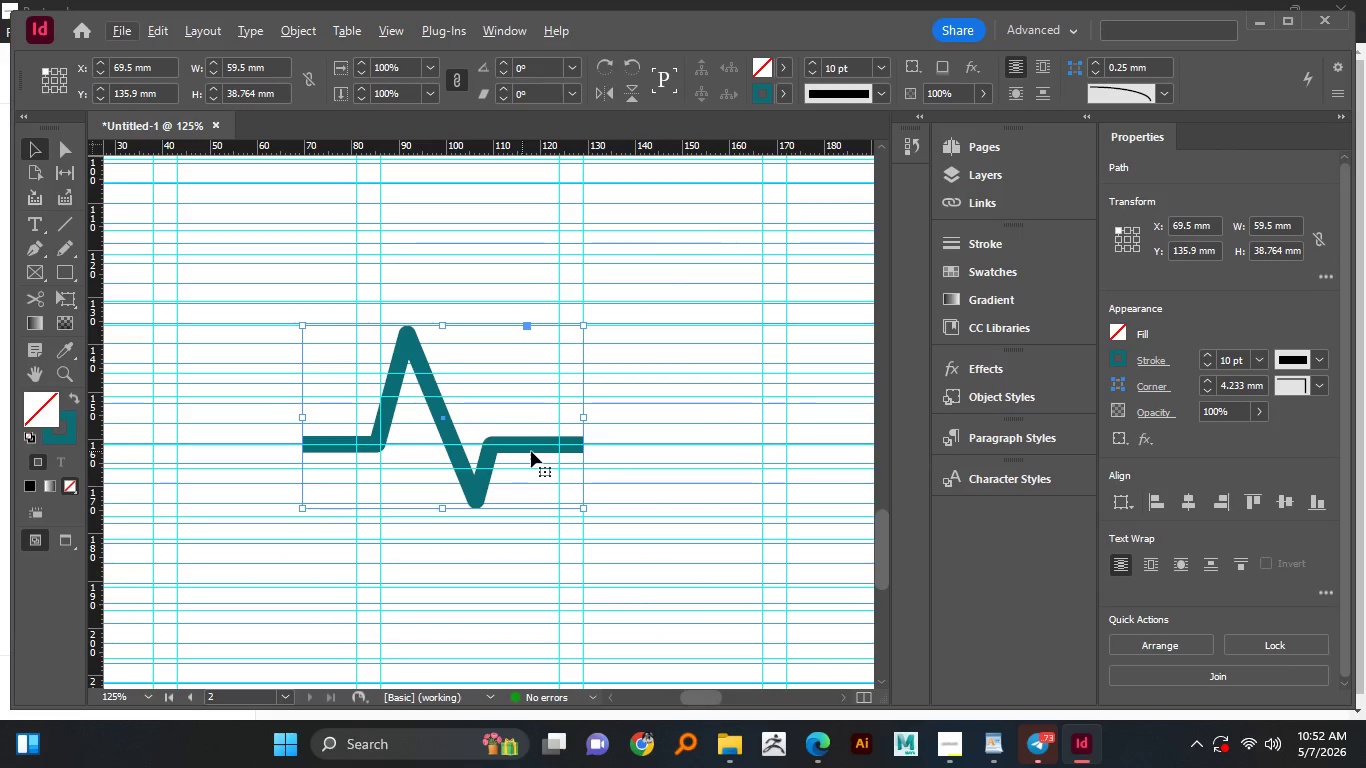 
scroll: coordinate [445, 456], scroll_direction: up, amount: 2.0
 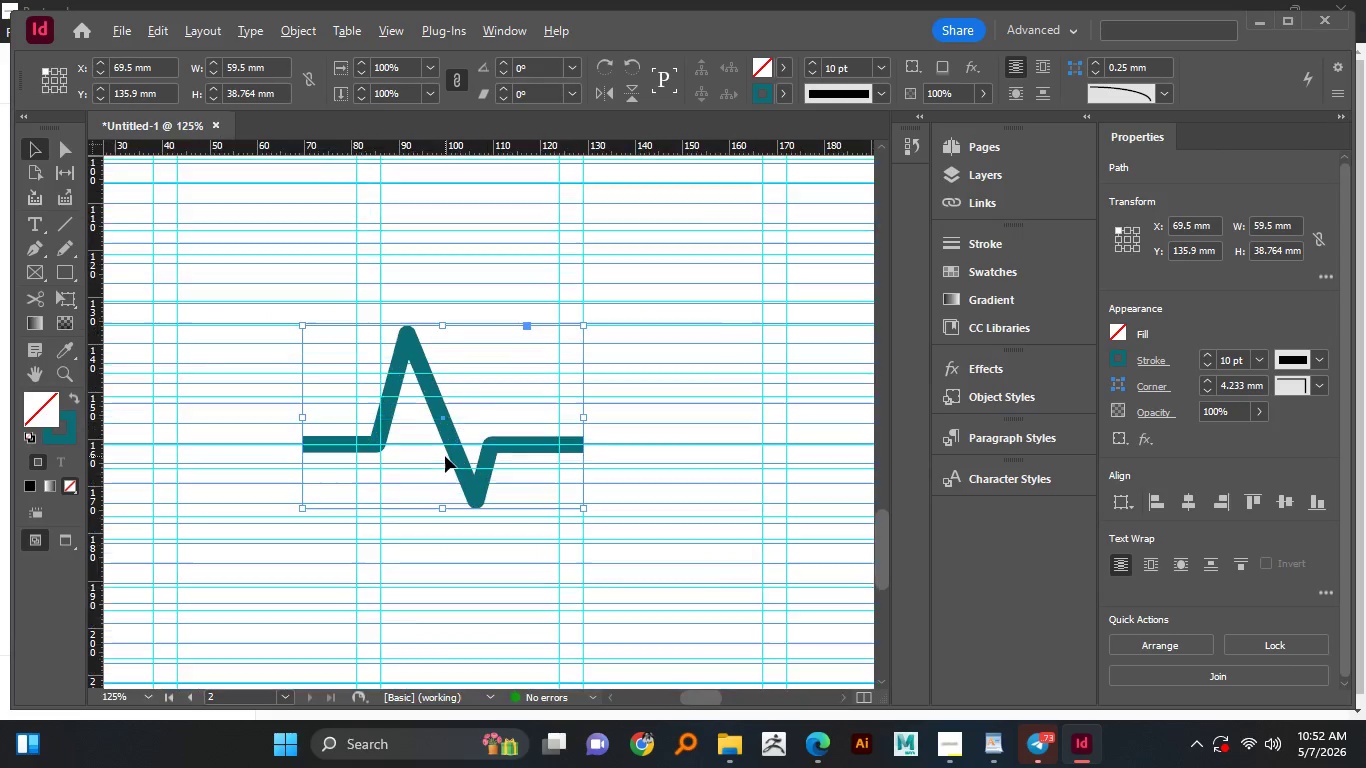 
left_click([651, 435])
 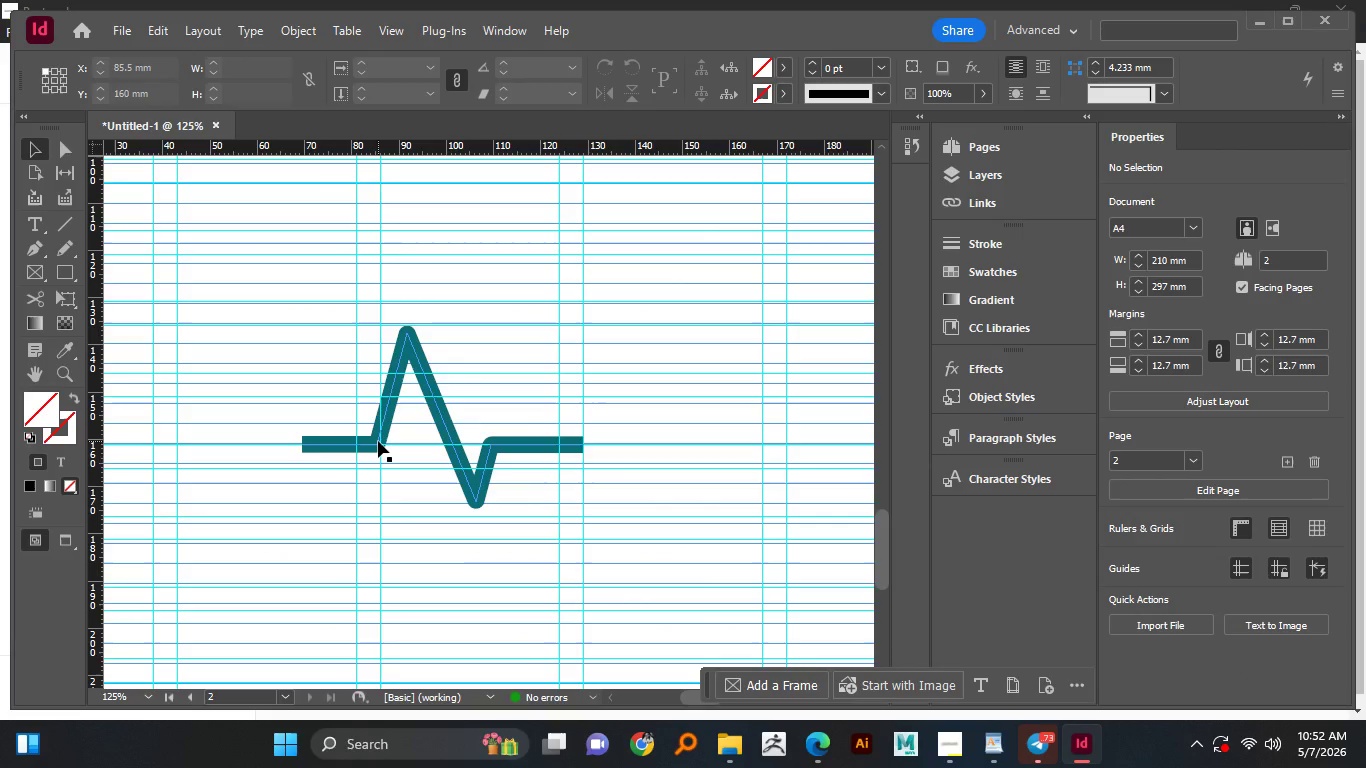 
hold_key(key=AltLeft, duration=0.83)
 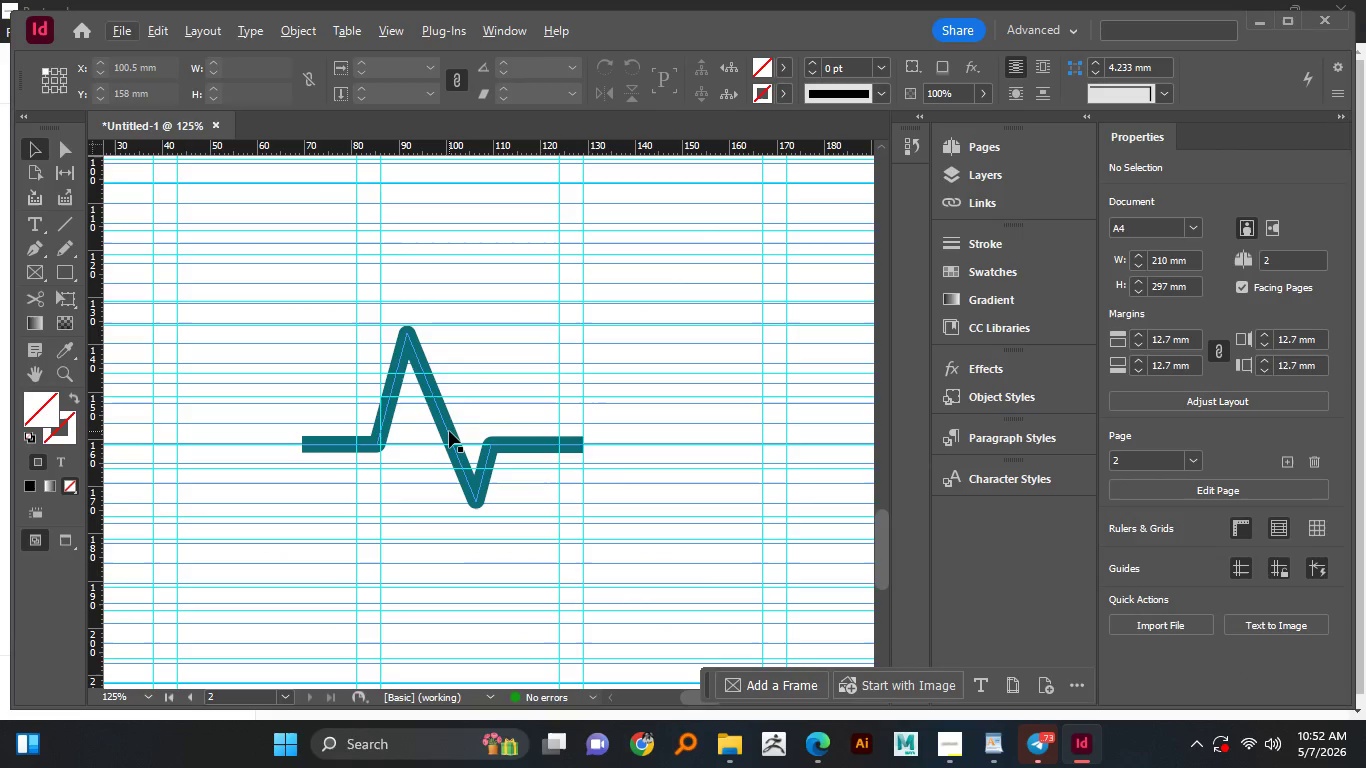 
left_click_drag(start_coordinate=[449, 431], to_coordinate=[488, 434])
 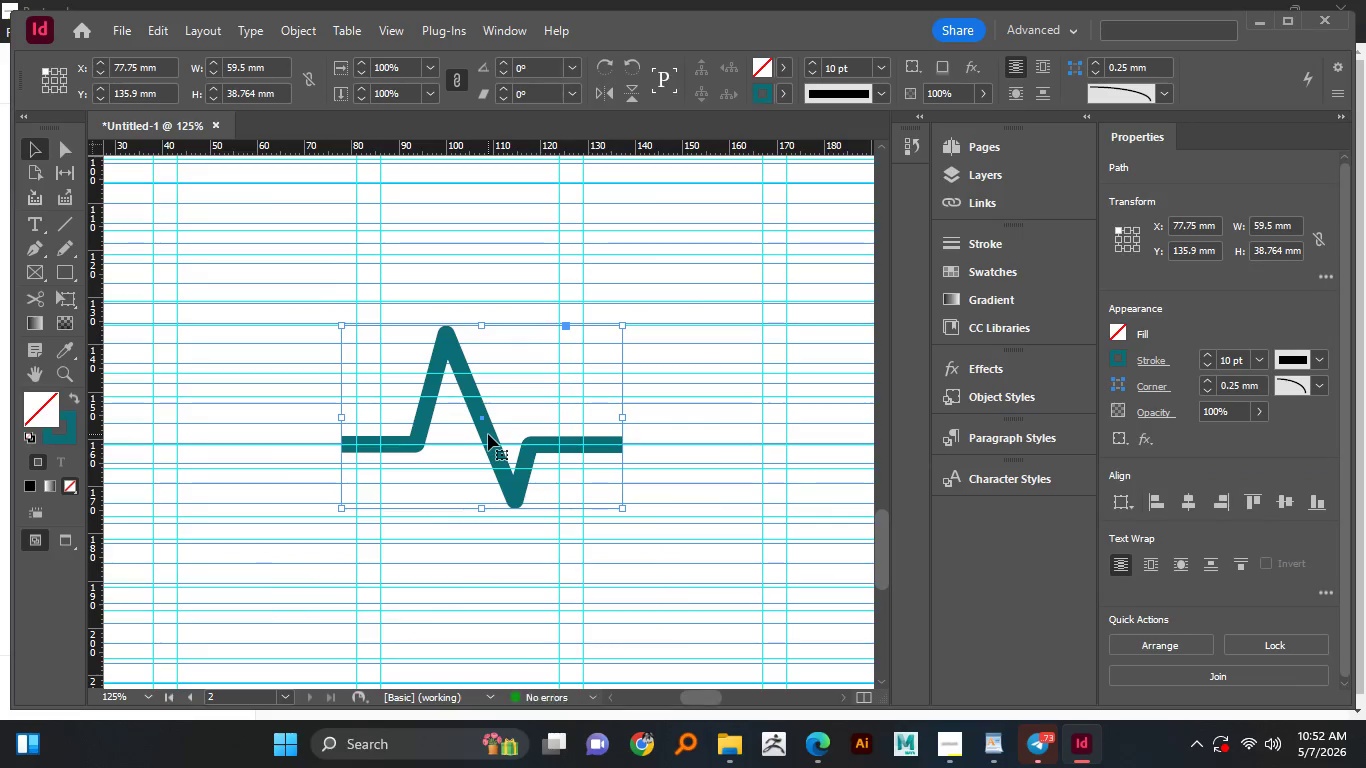 
hold_key(key=ShiftLeft, duration=1.52)
 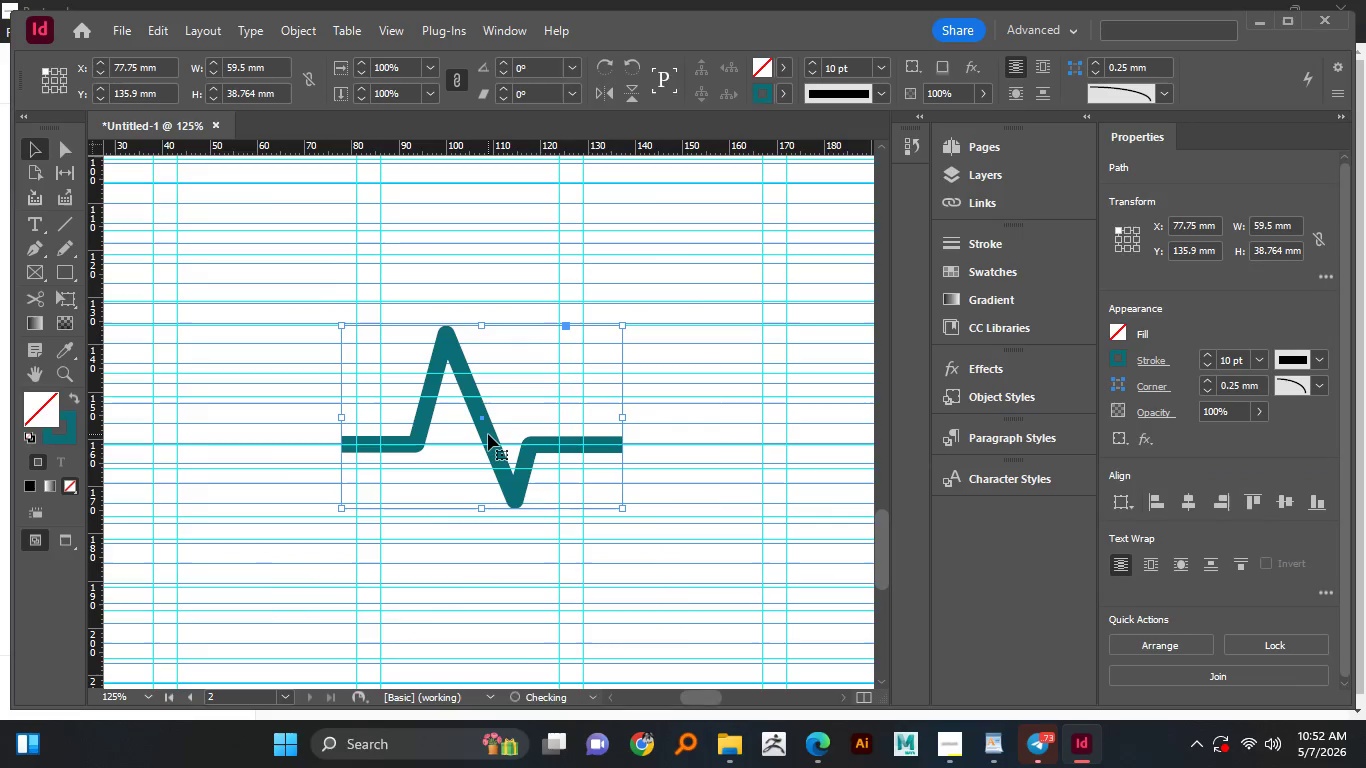 
hold_key(key=ShiftLeft, duration=0.66)
 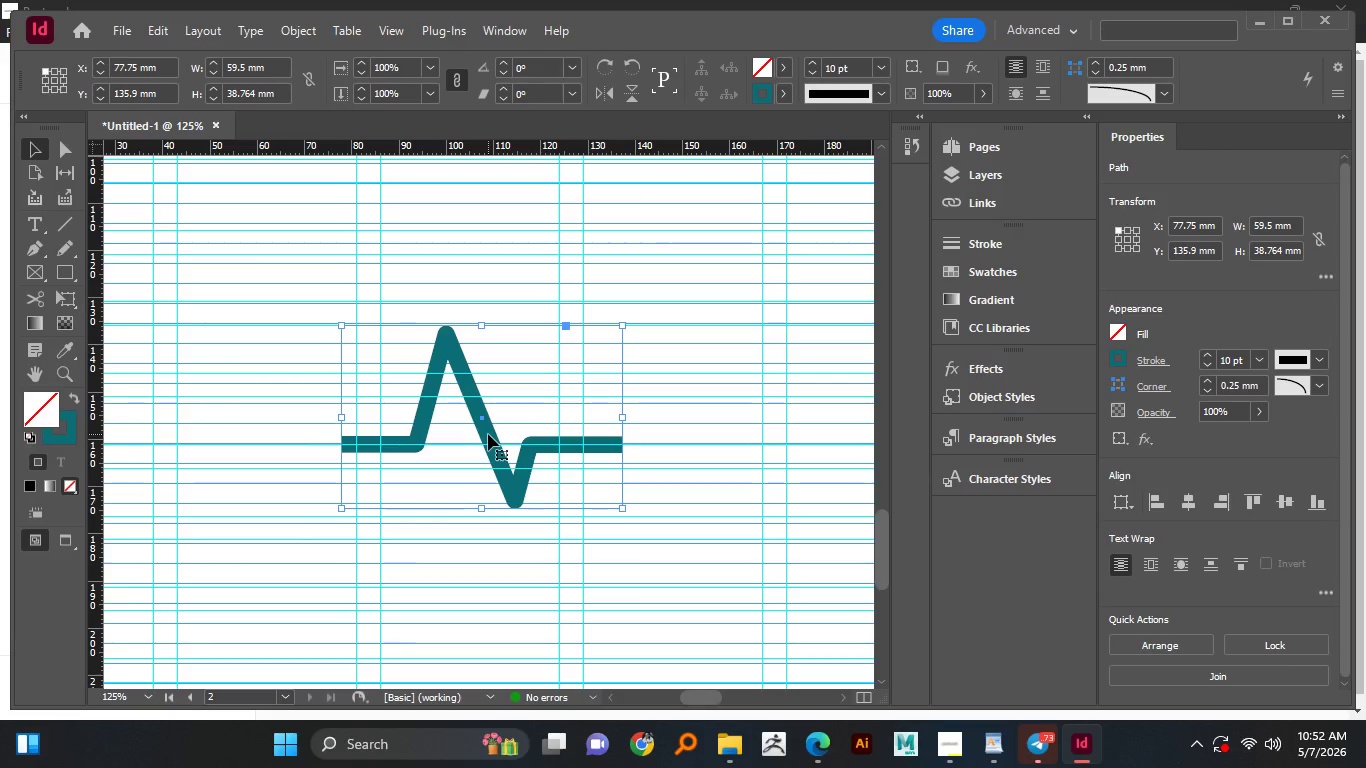 
left_click_drag(start_coordinate=[488, 434], to_coordinate=[501, 434])
 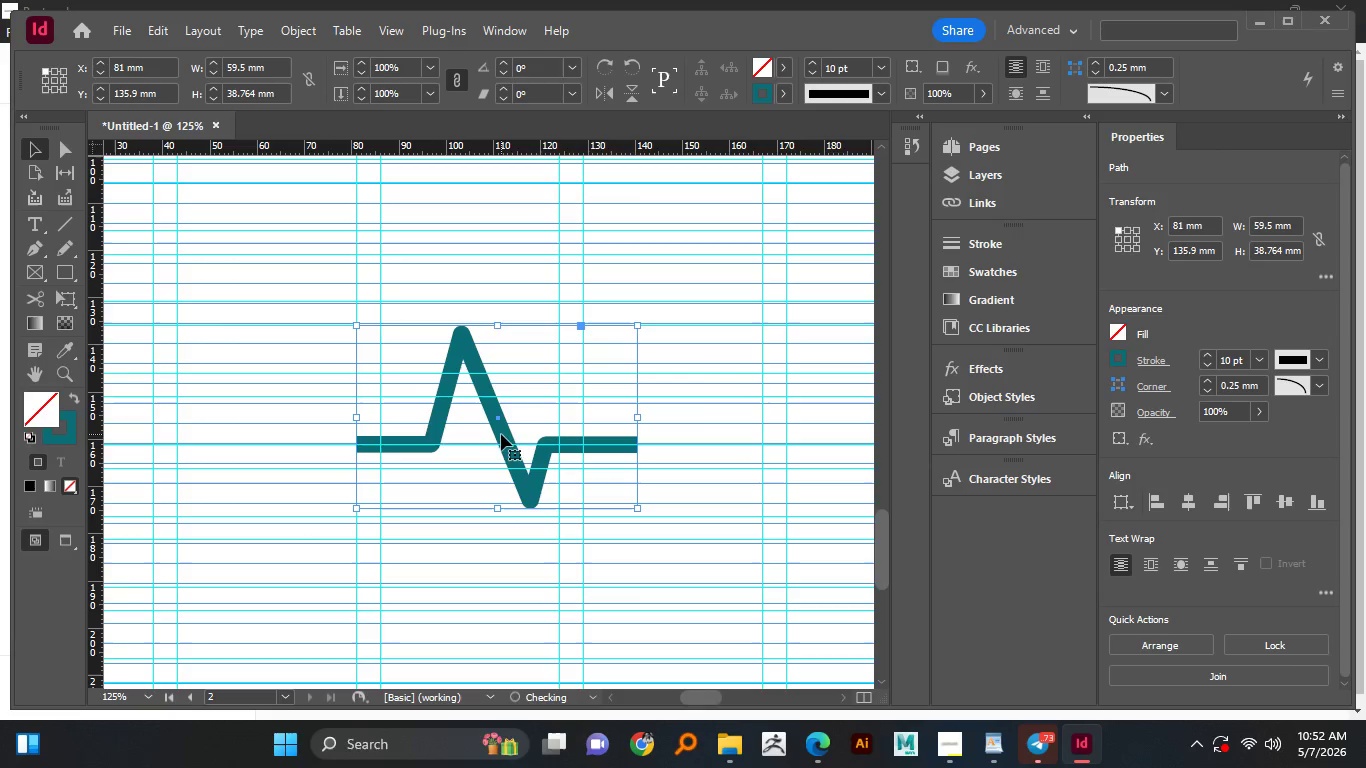 
hold_key(key=ShiftLeft, duration=1.53)
 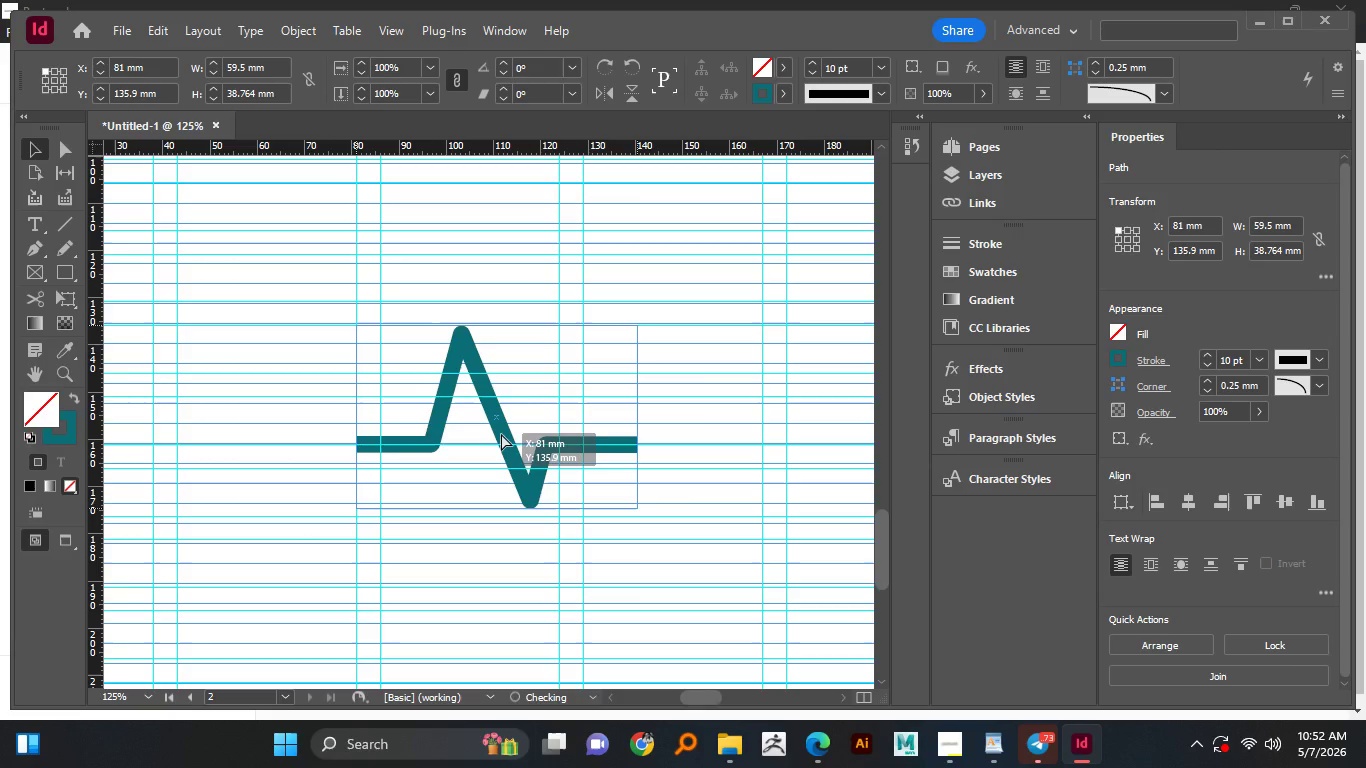 
hold_key(key=ShiftLeft, duration=1.5)
 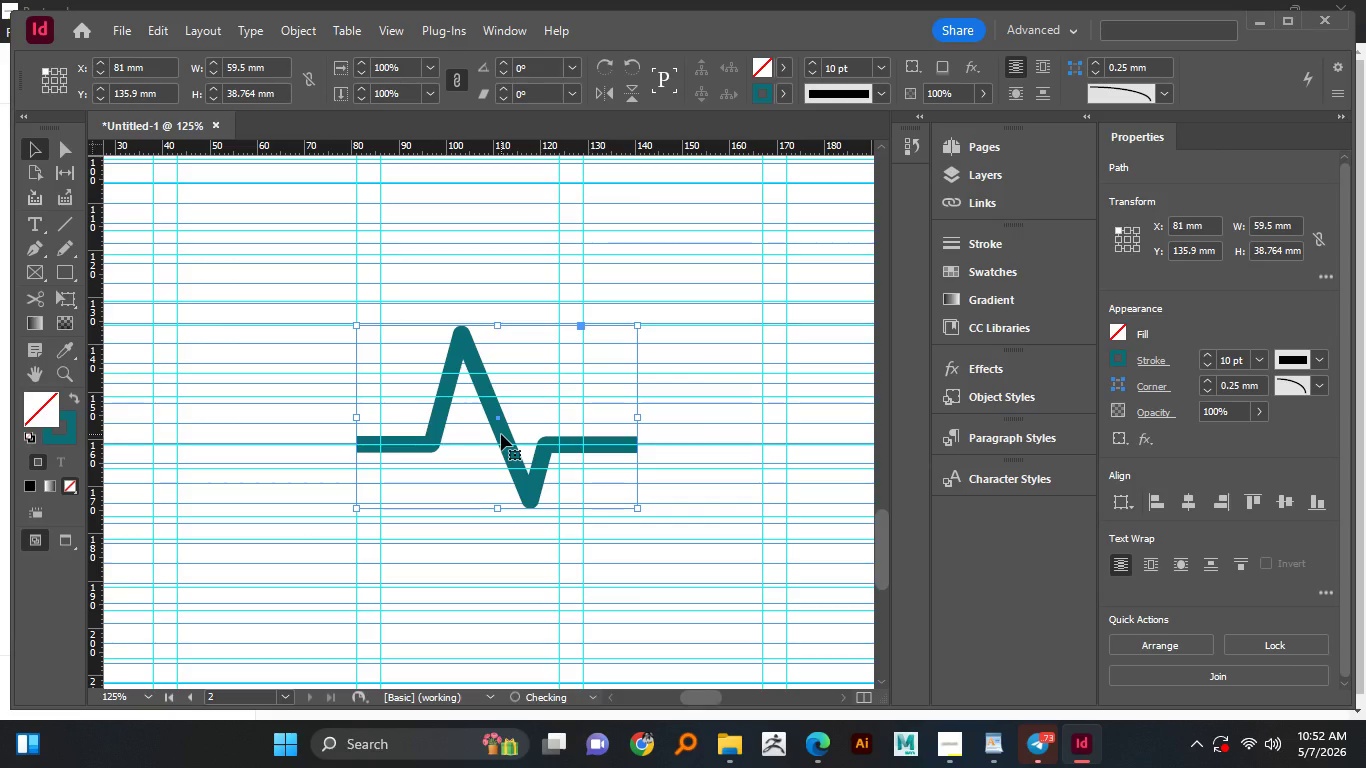 
hold_key(key=ShiftLeft, duration=0.48)
 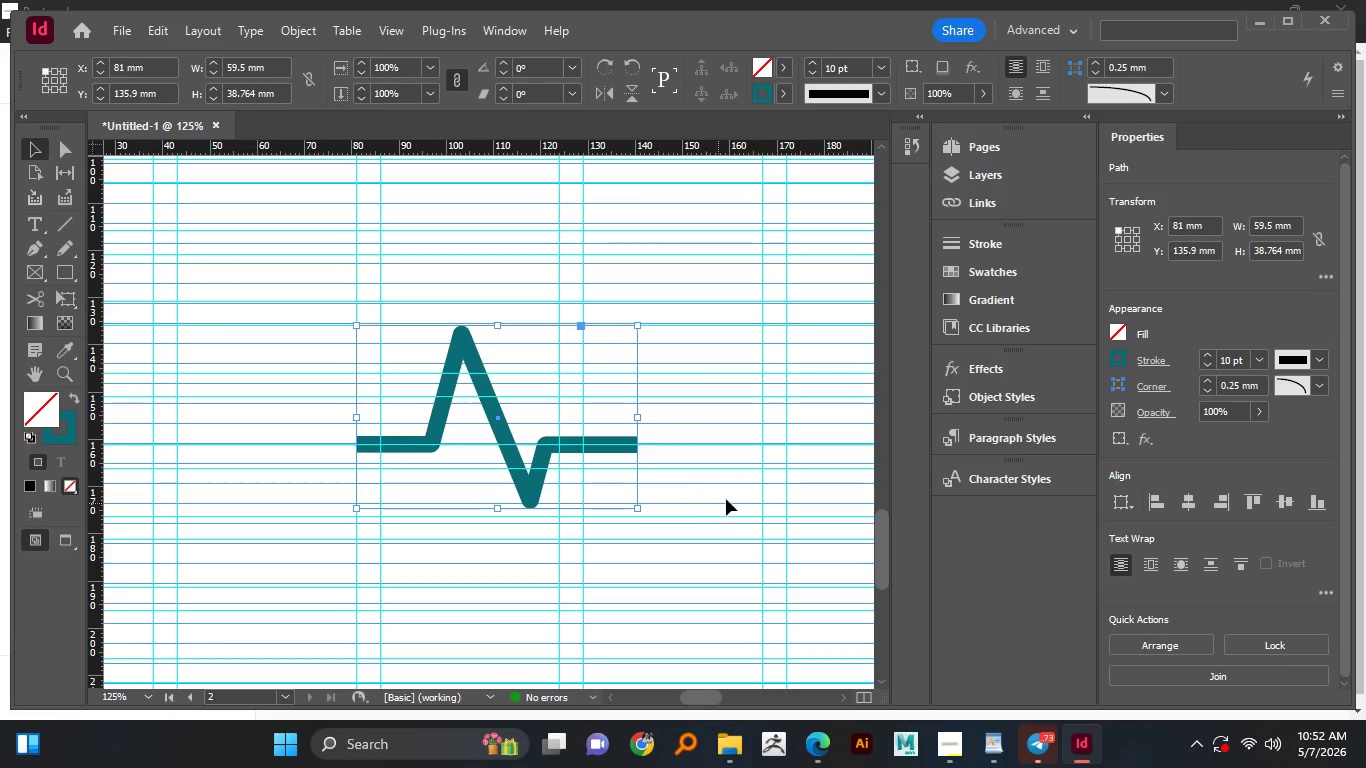 
left_click([726, 499])
 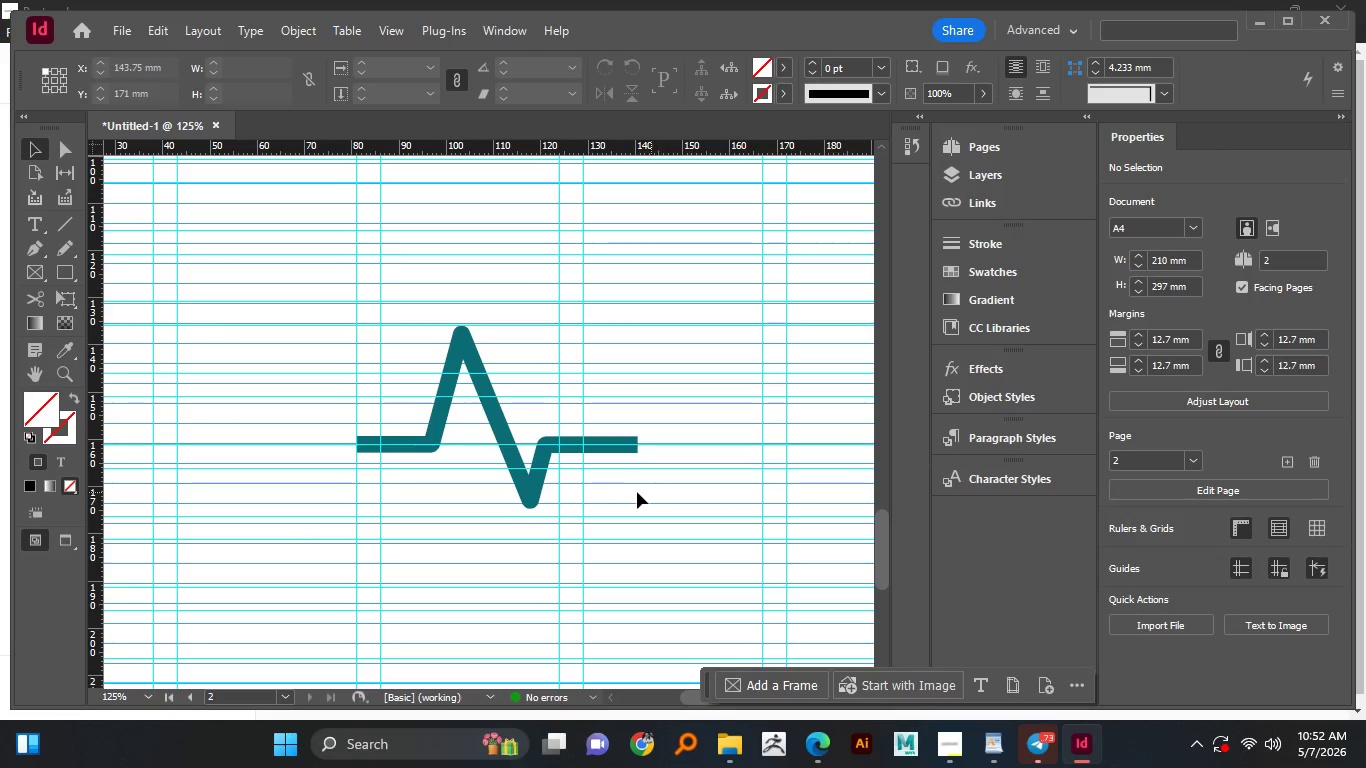 
left_click([531, 502])
 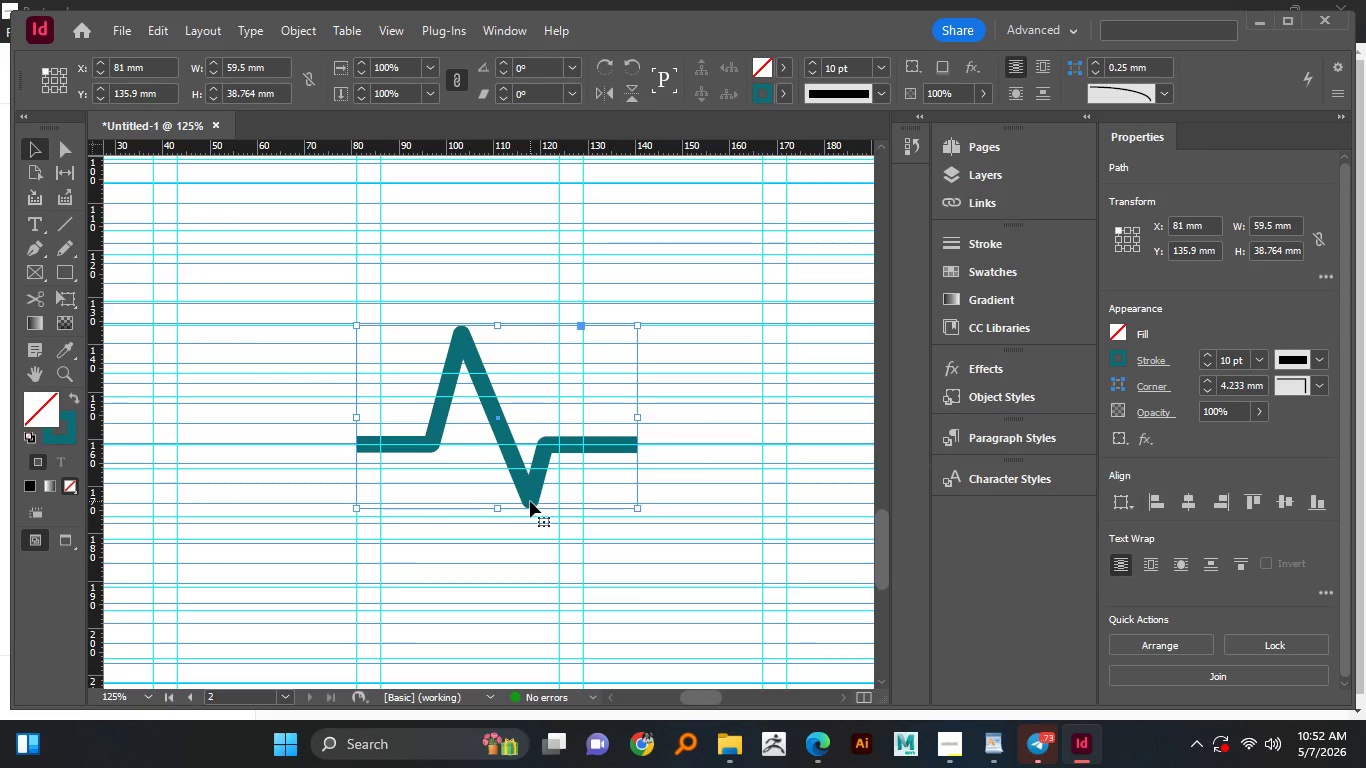 
hold_key(key=AltLeft, duration=0.81)
 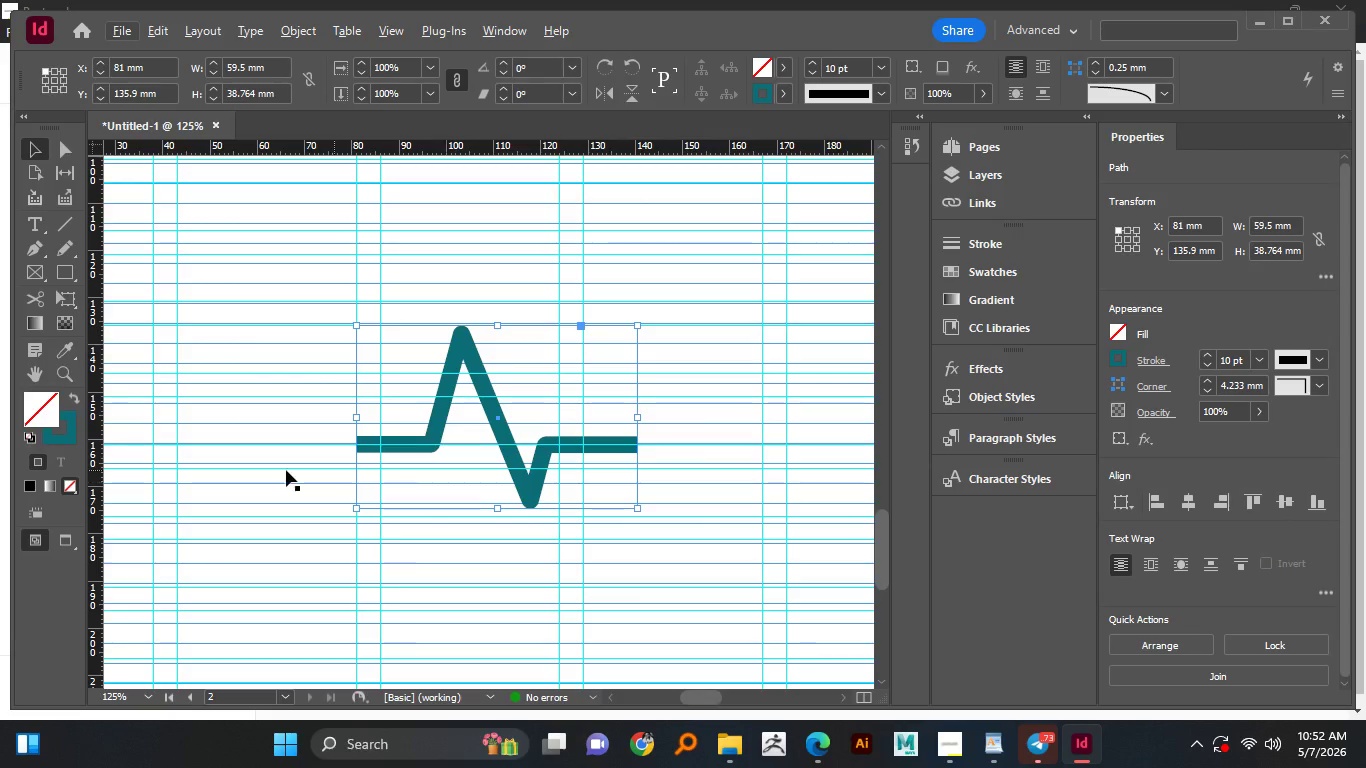 
hold_key(key=AltLeft, duration=27.47)
left_click([59, 448])
 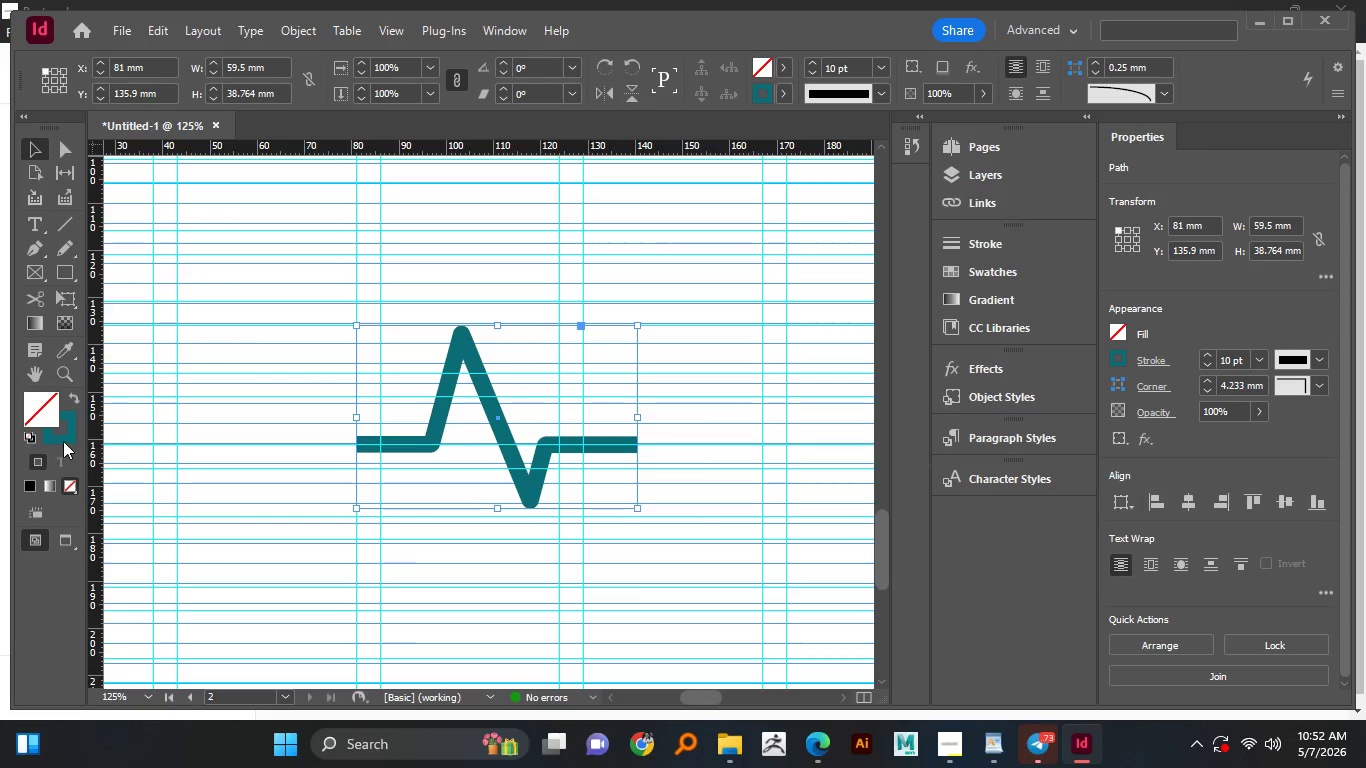 
left_click([63, 441])
 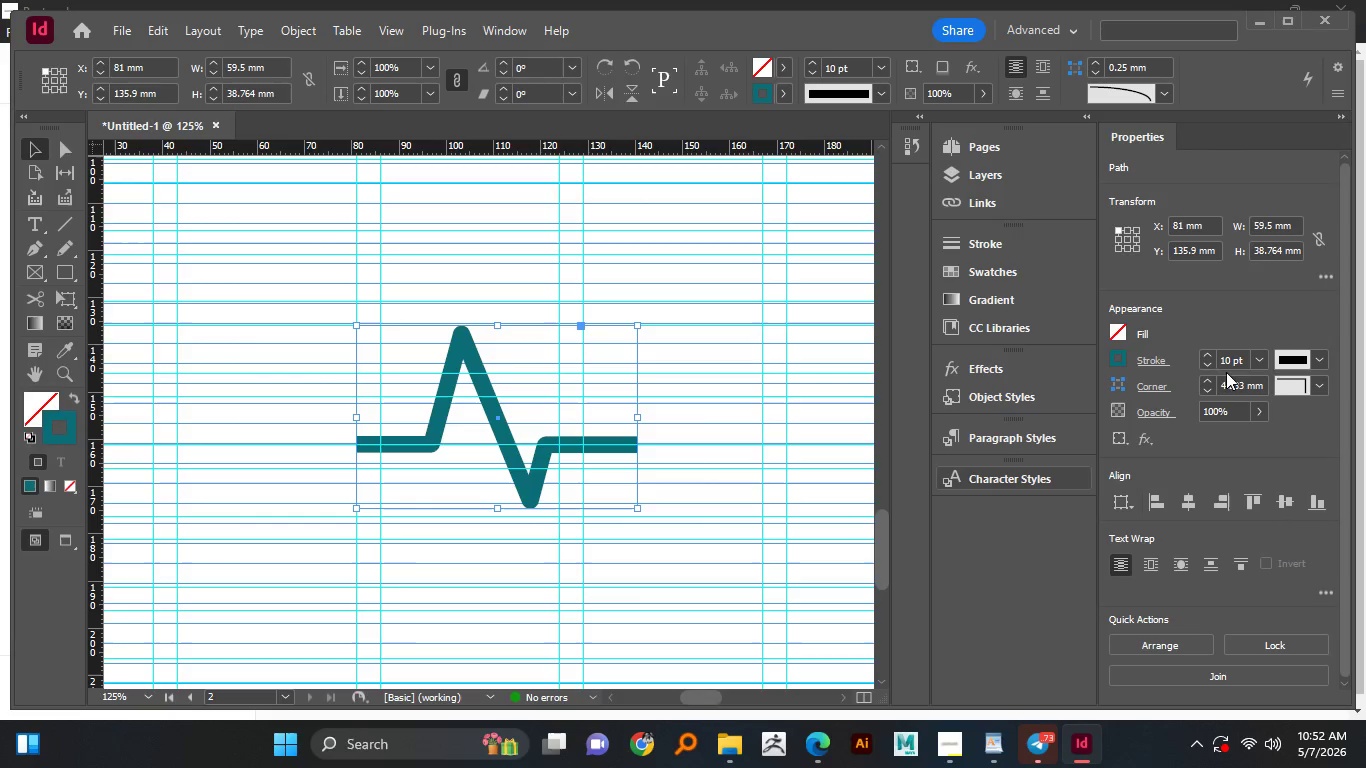 
left_click([1326, 357])
 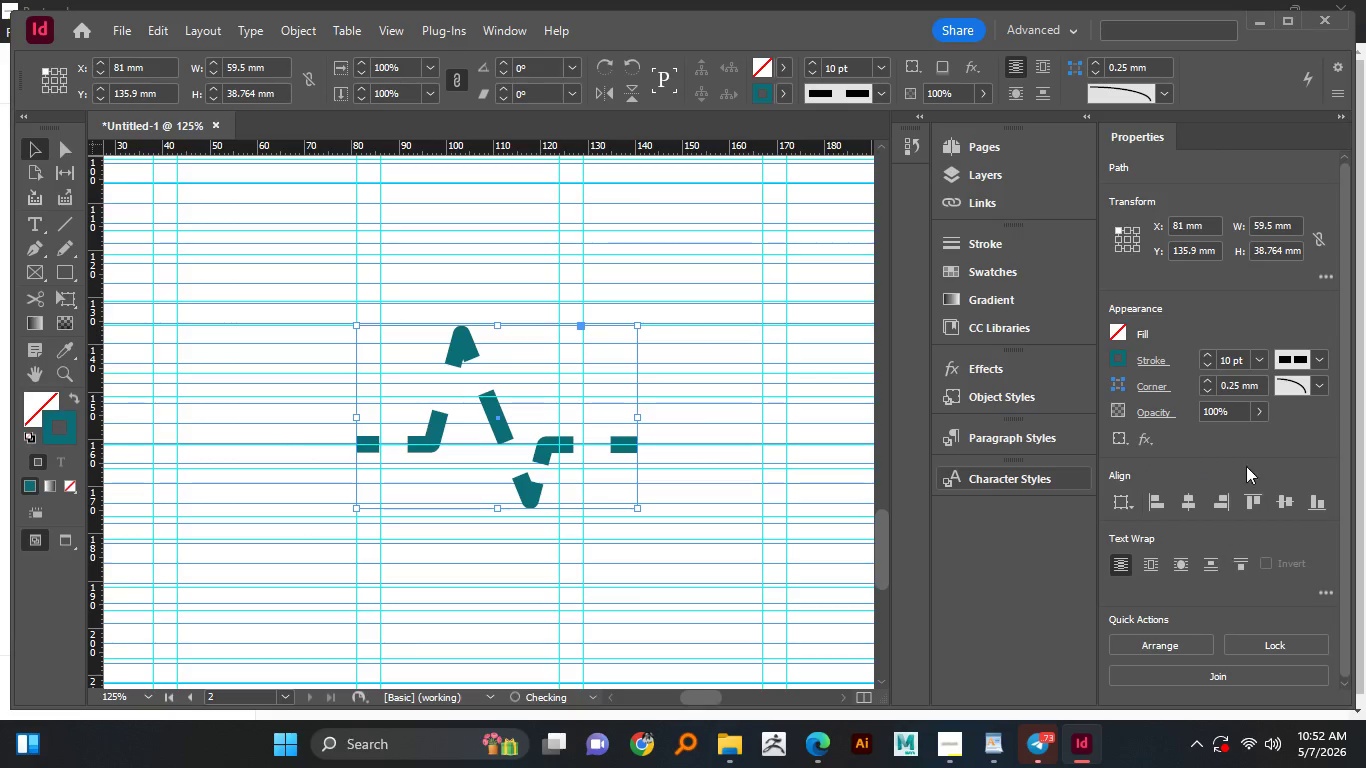 
left_click([1311, 361])
 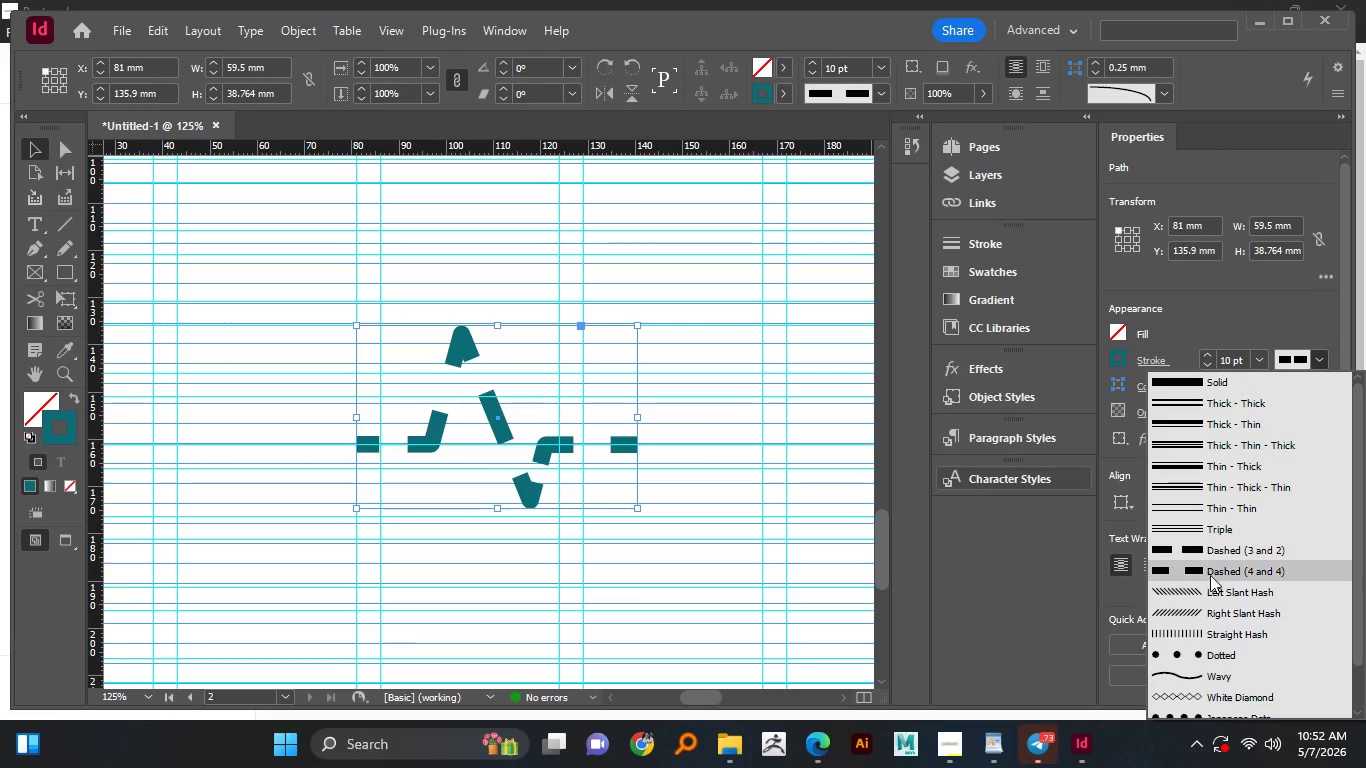 
left_click([1210, 570])
 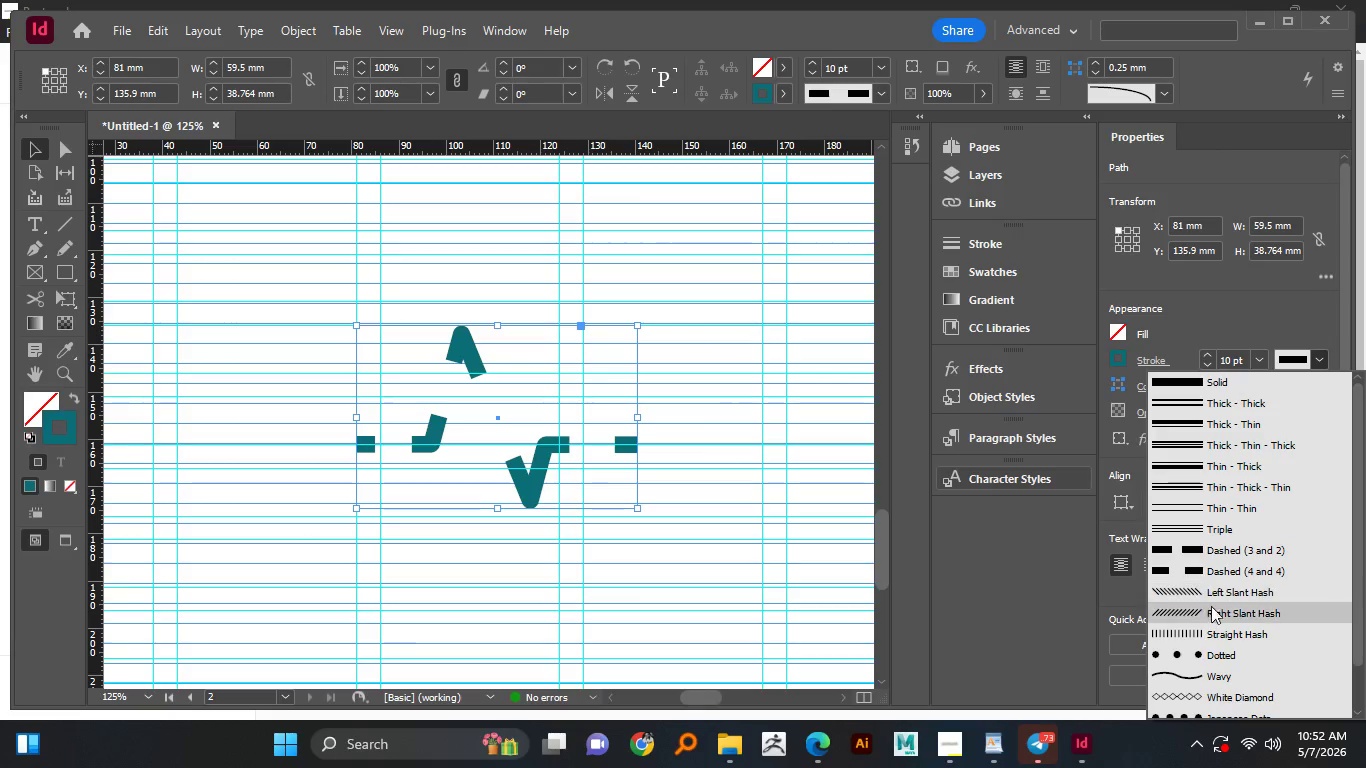 
left_click([1202, 655])
 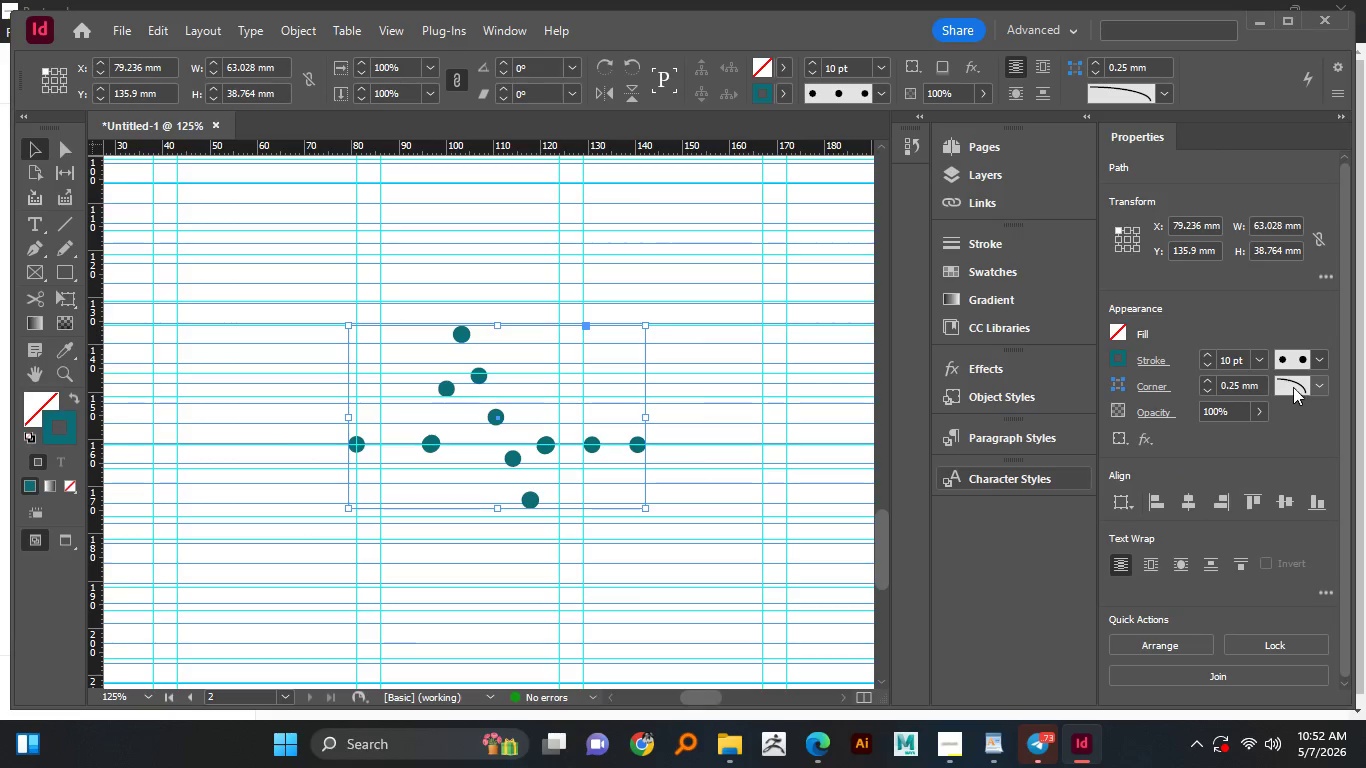 
left_click([1313, 361])
 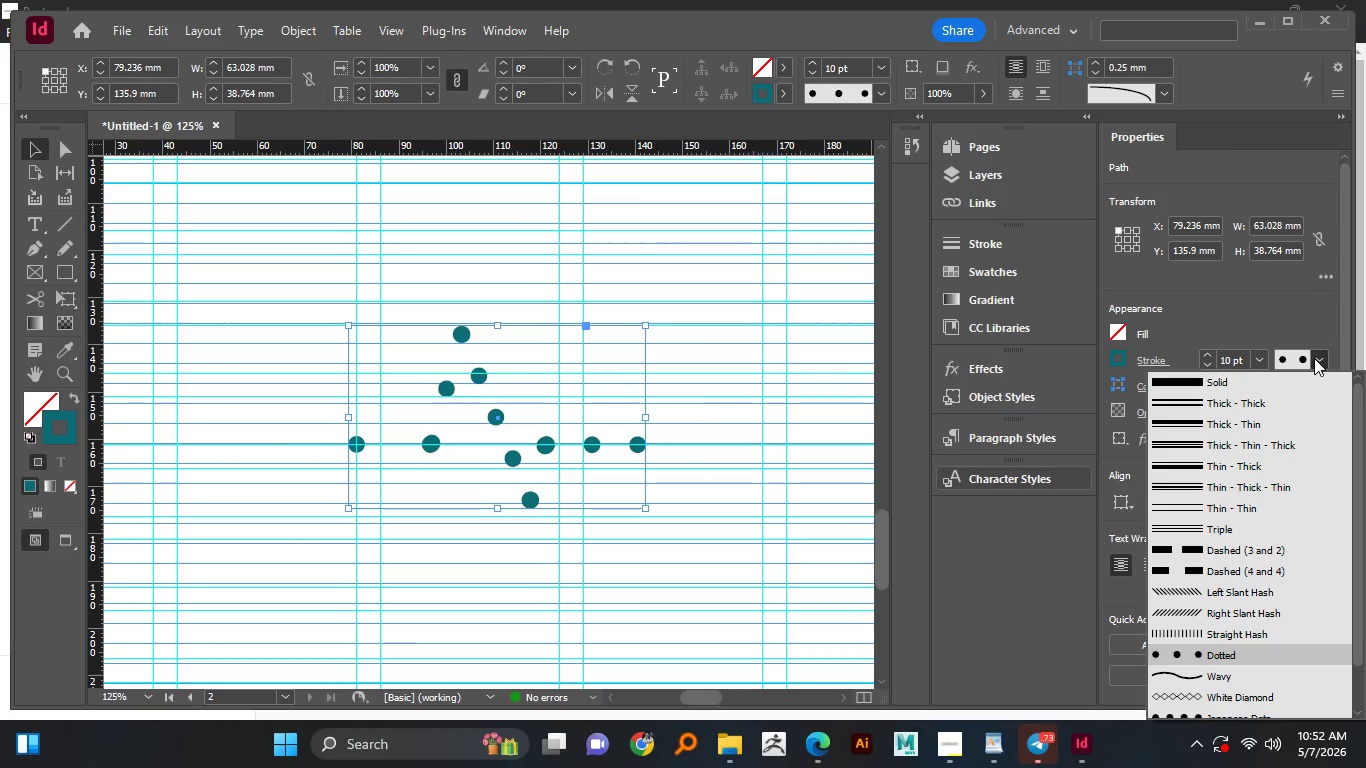 
left_click([1299, 306])
 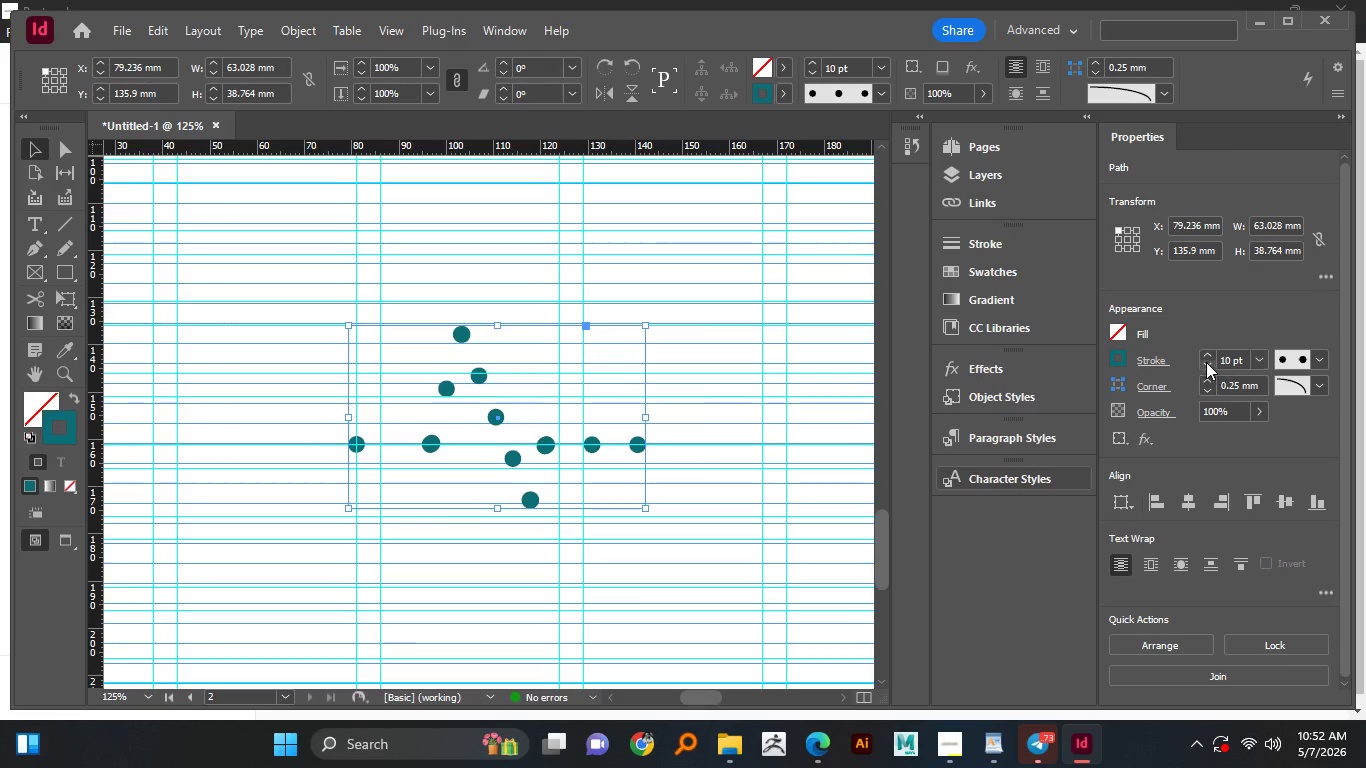 
left_click([1205, 356])
 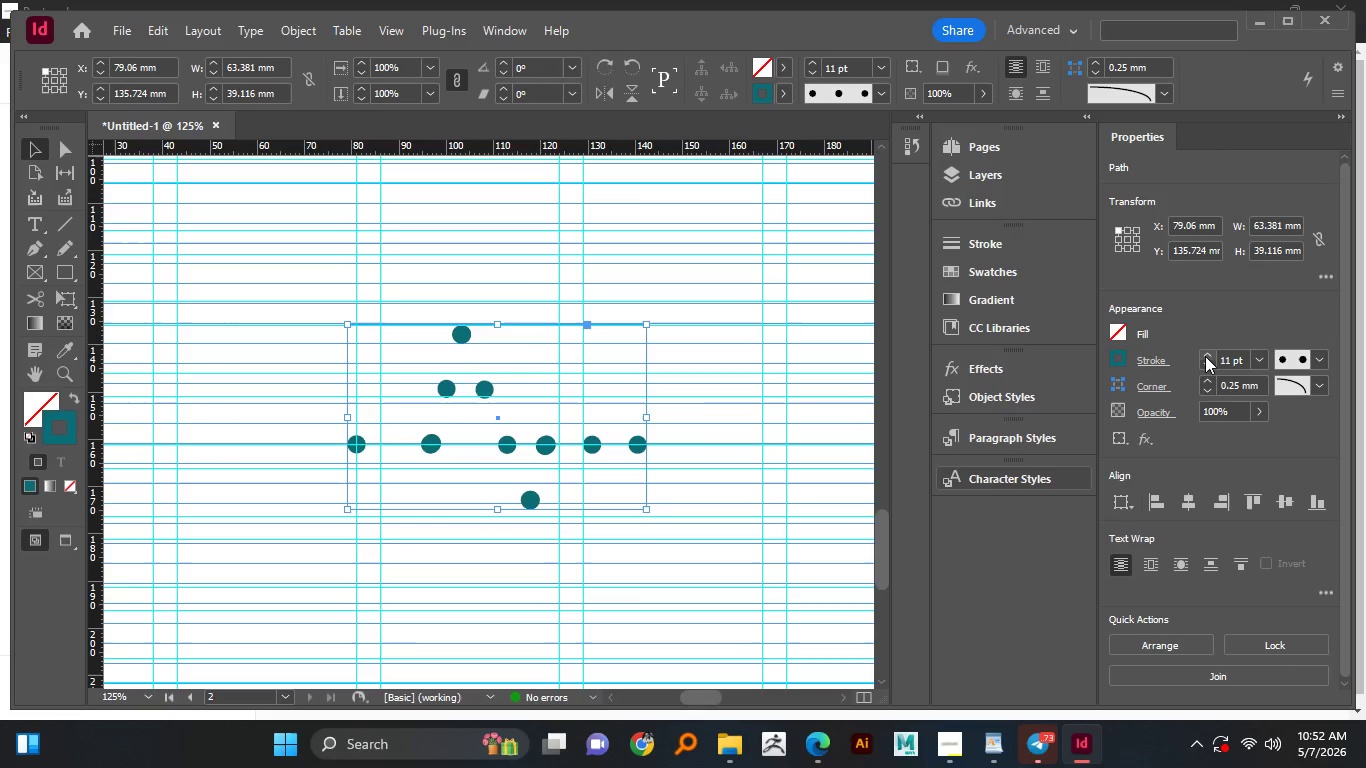 
left_click([1205, 356])
 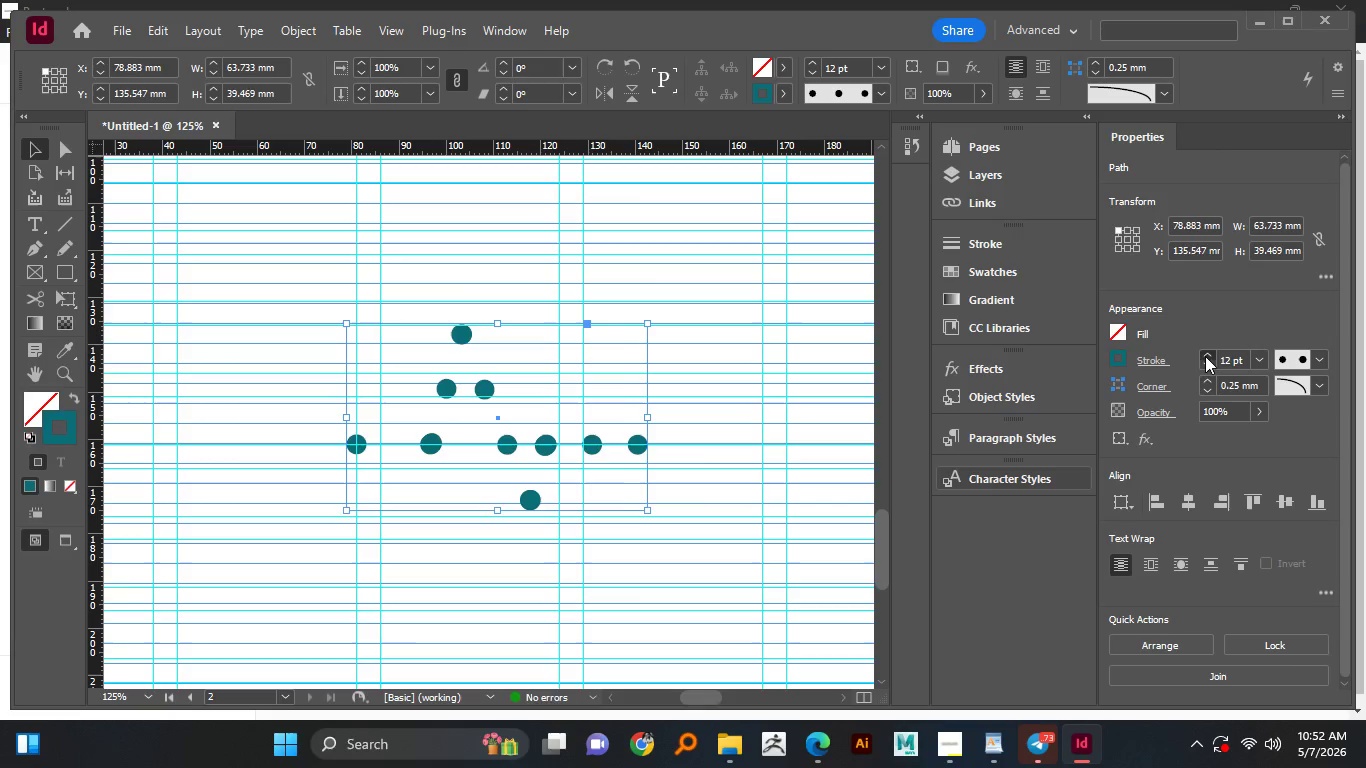 
double_click([1205, 356])
 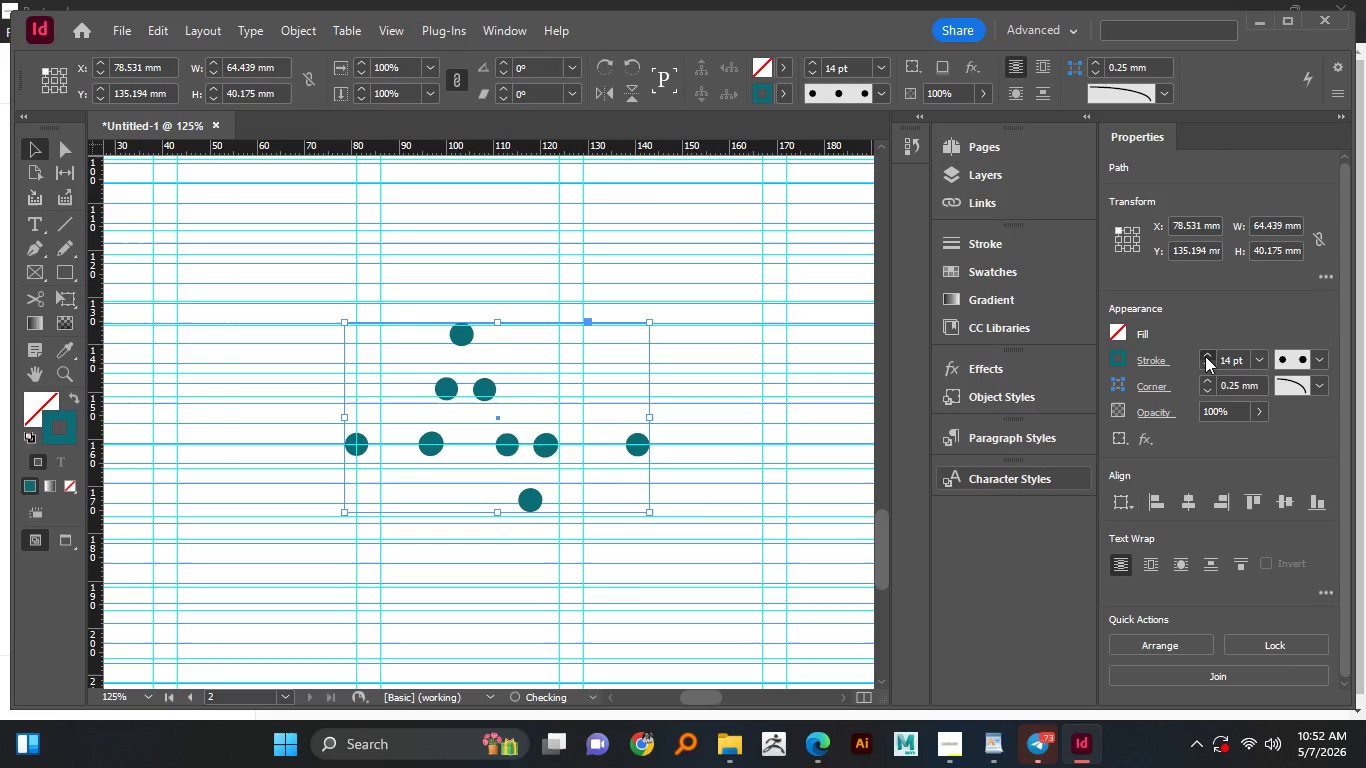 
left_click([1205, 356])
 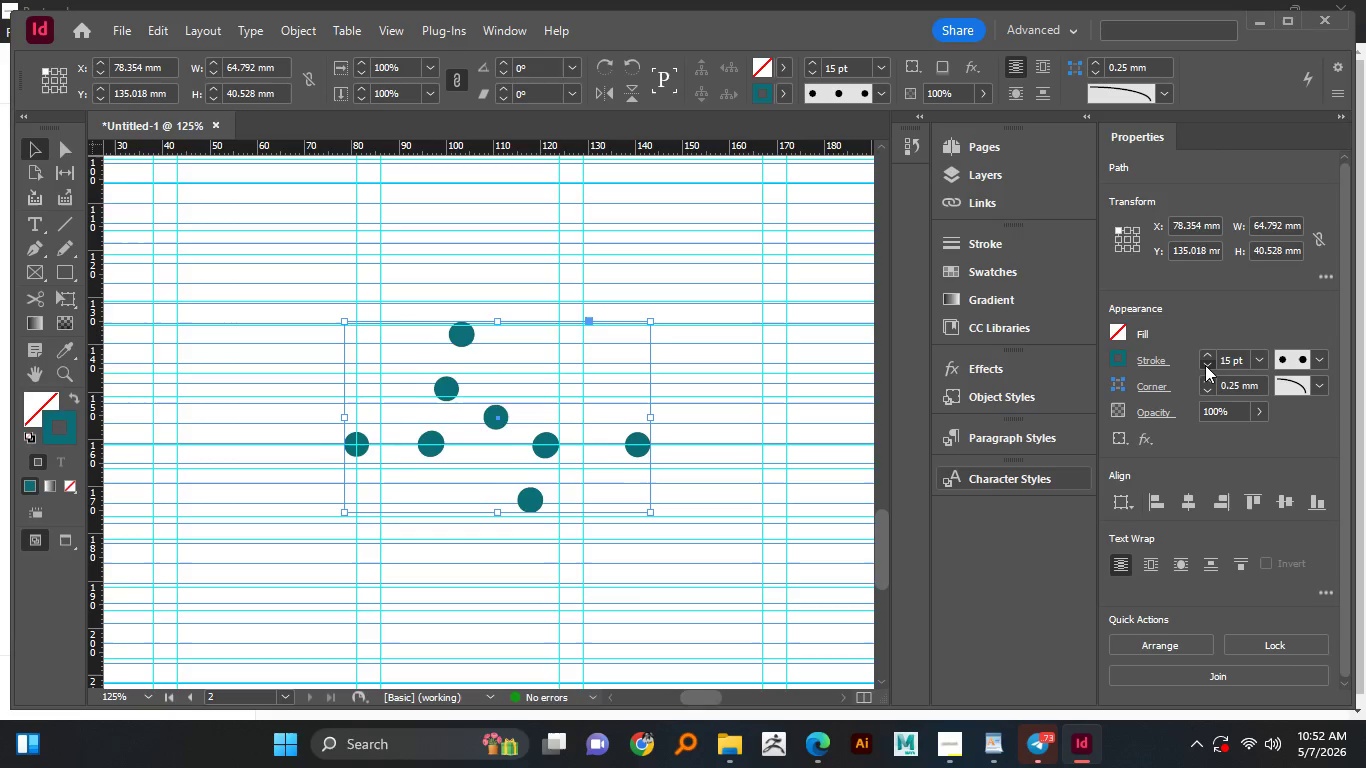 
double_click([1205, 365])
 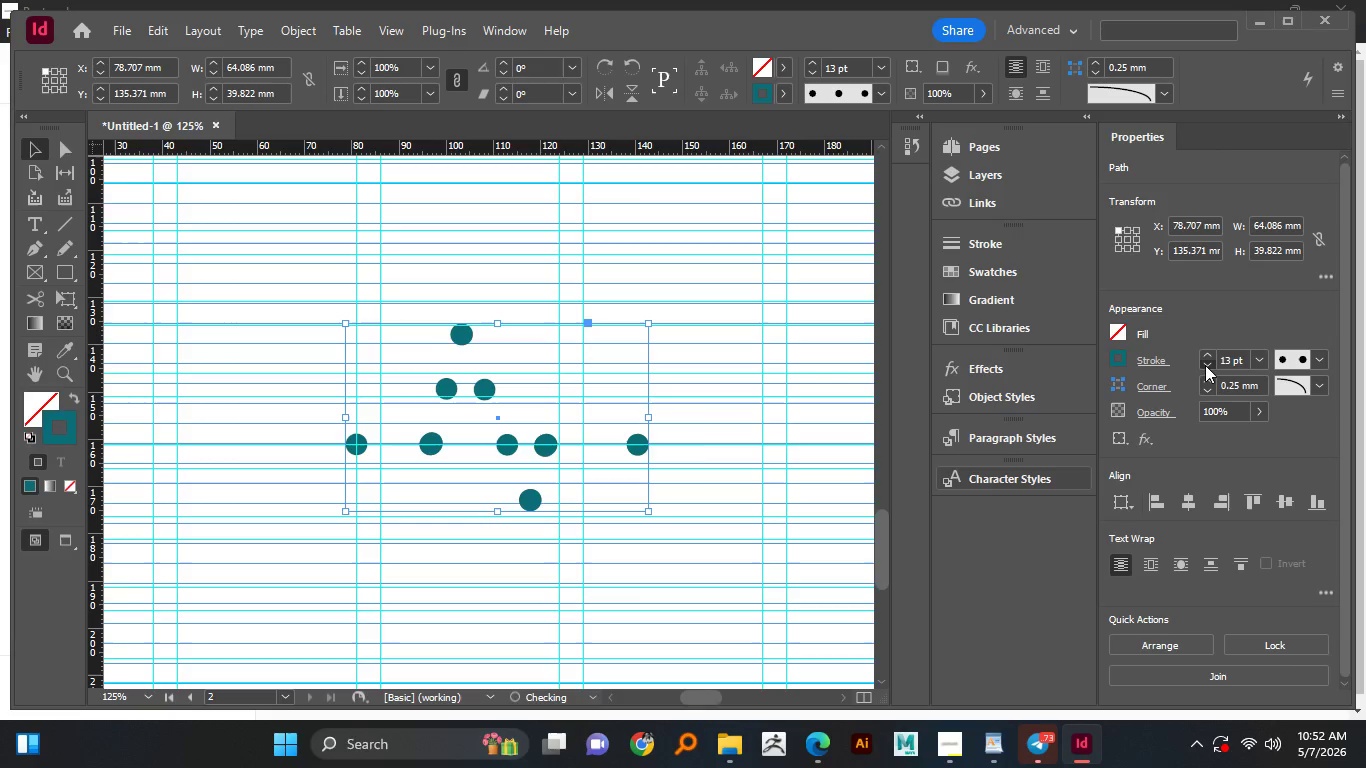 
triple_click([1205, 365])
 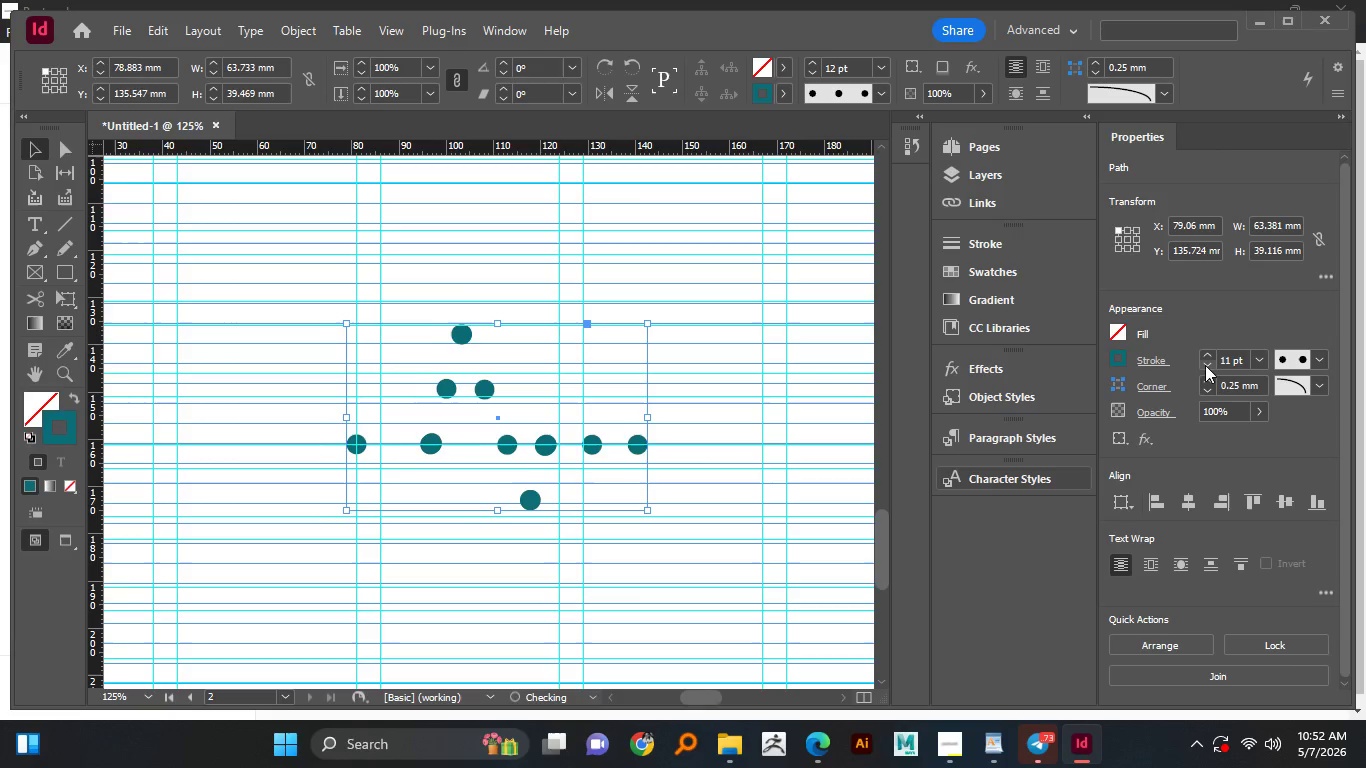 
double_click([1205, 365])
 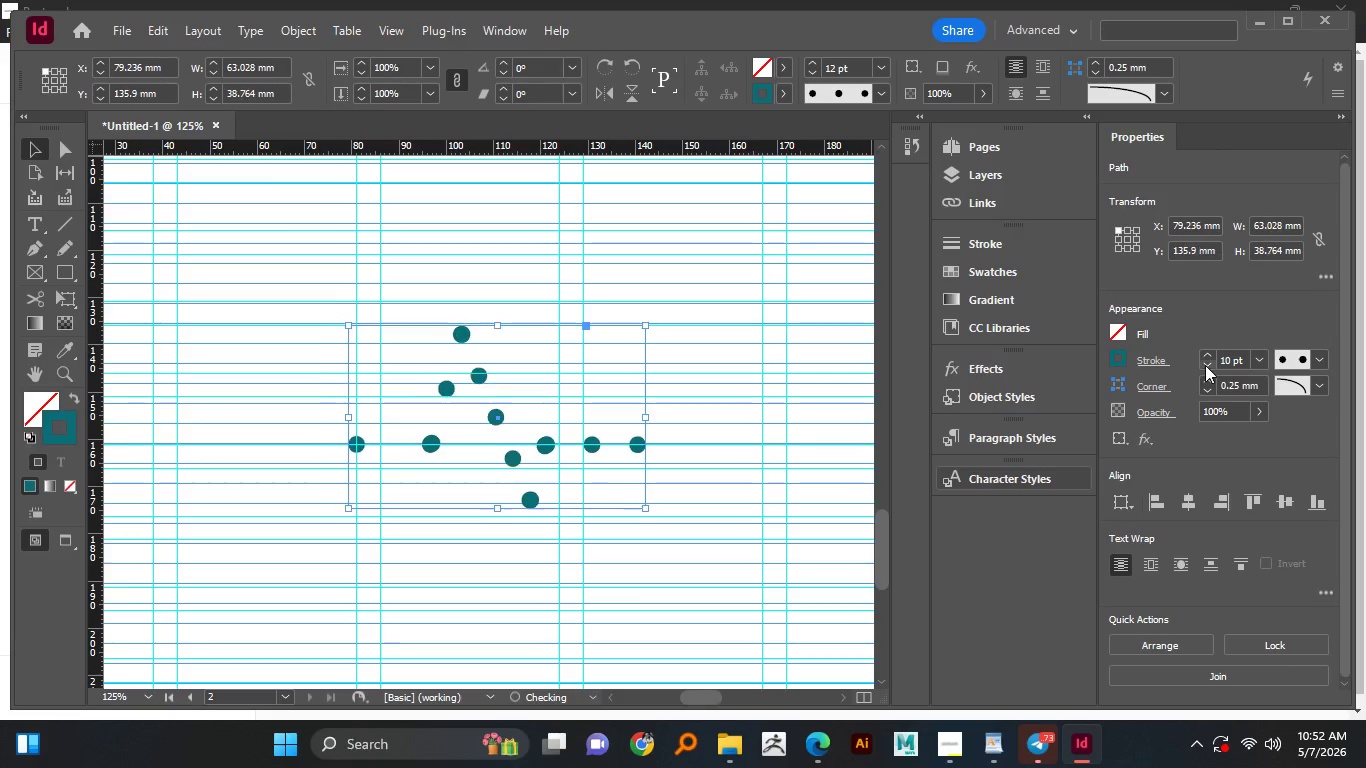 
triple_click([1205, 365])
 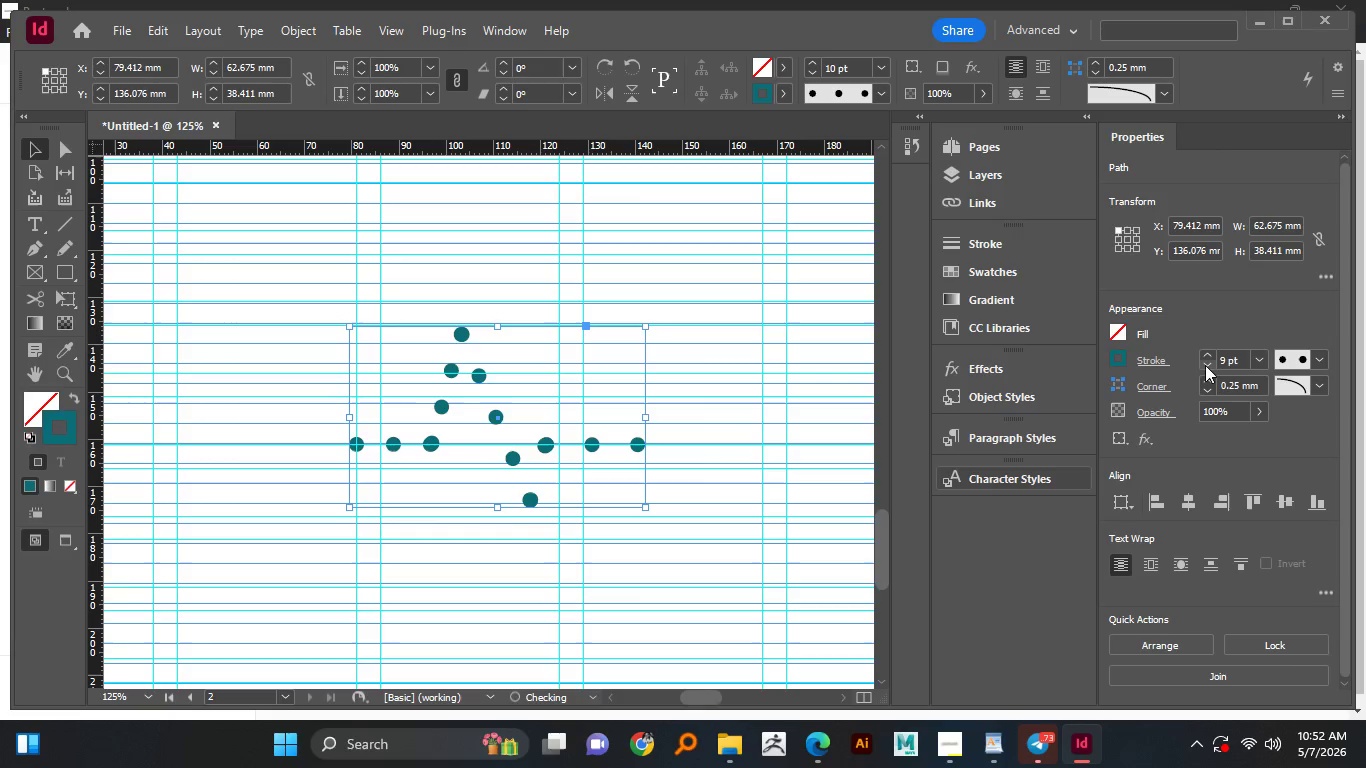 
triple_click([1205, 365])
 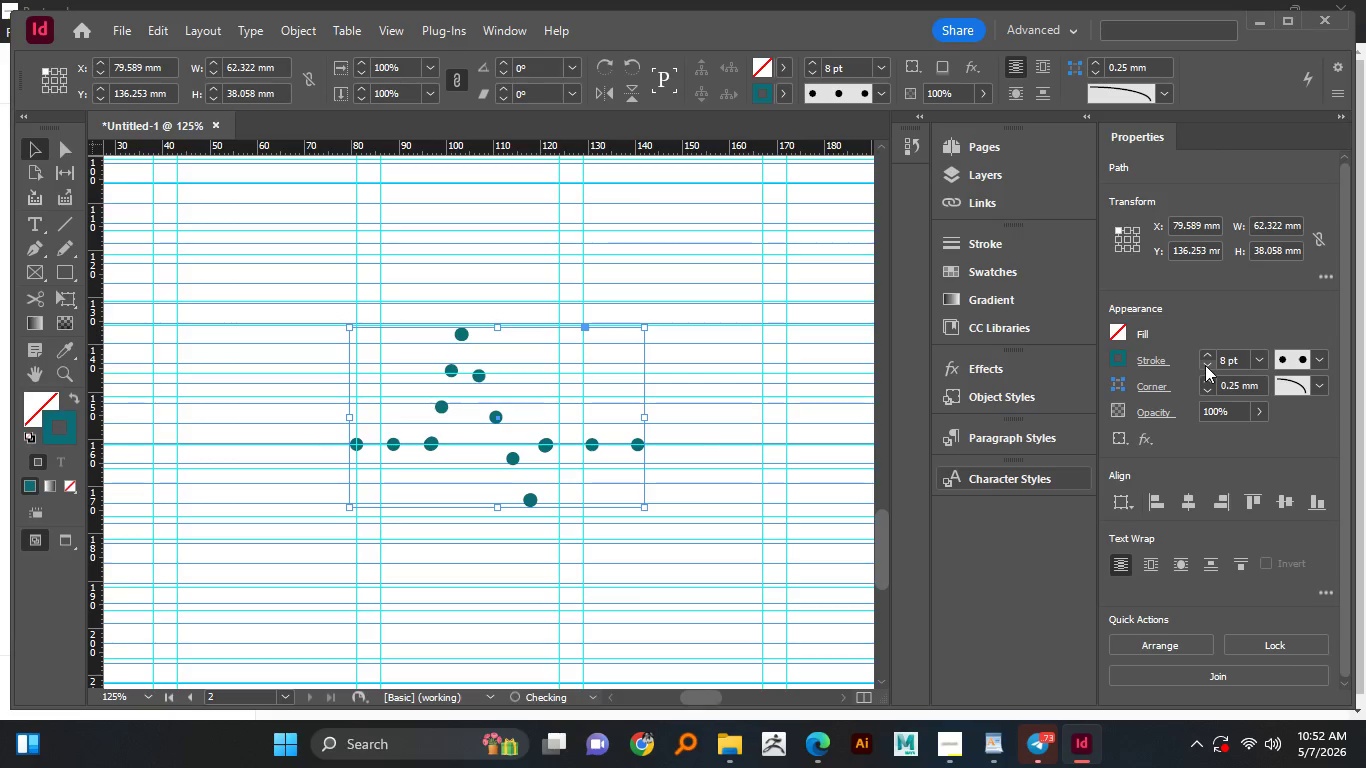 
triple_click([1205, 365])
 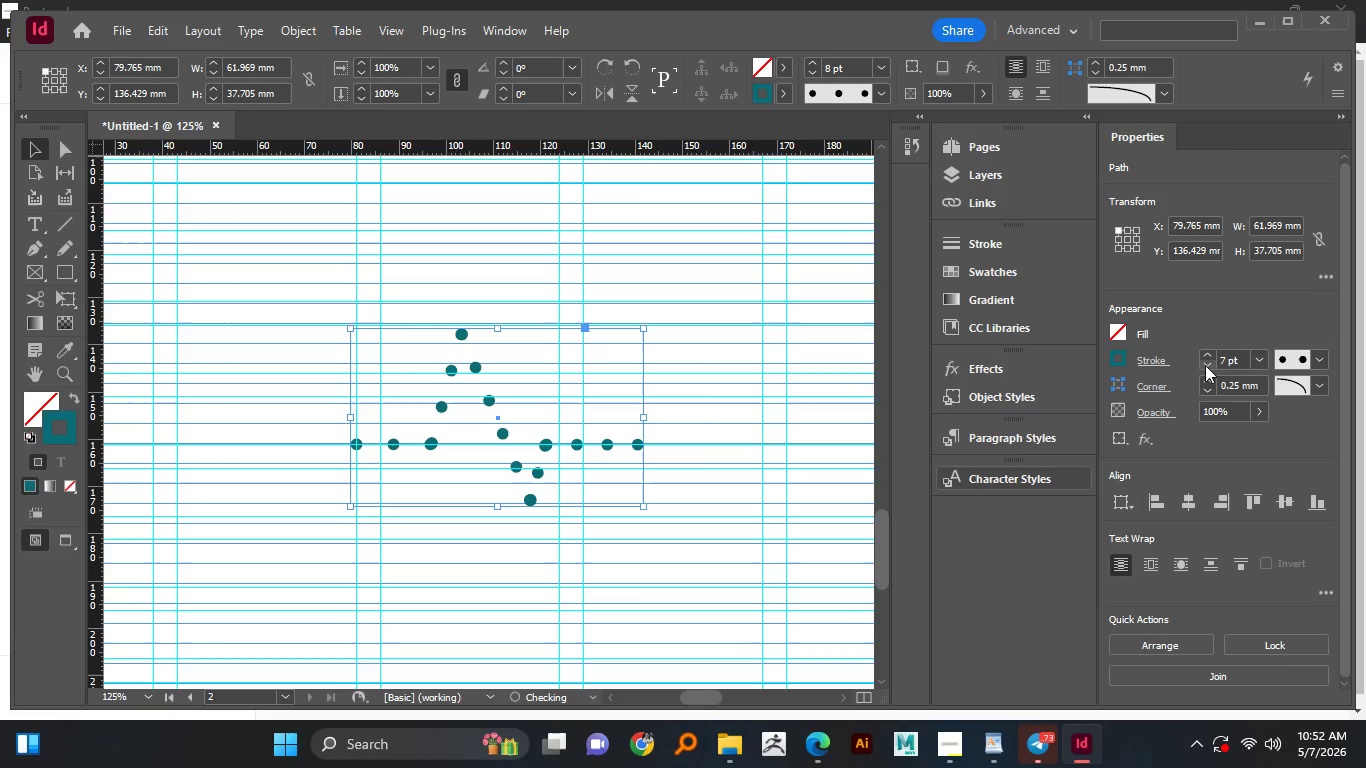 
triple_click([1205, 365])
 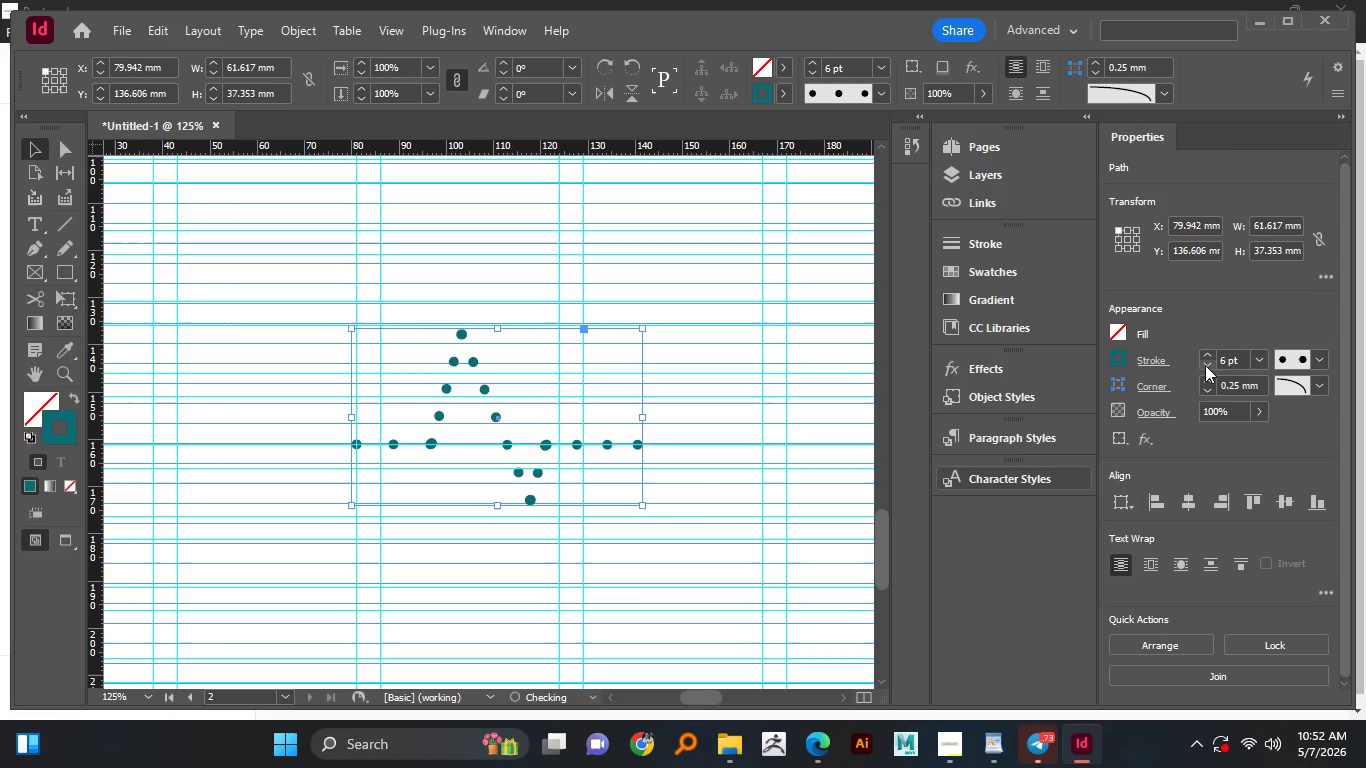 
triple_click([1205, 365])
 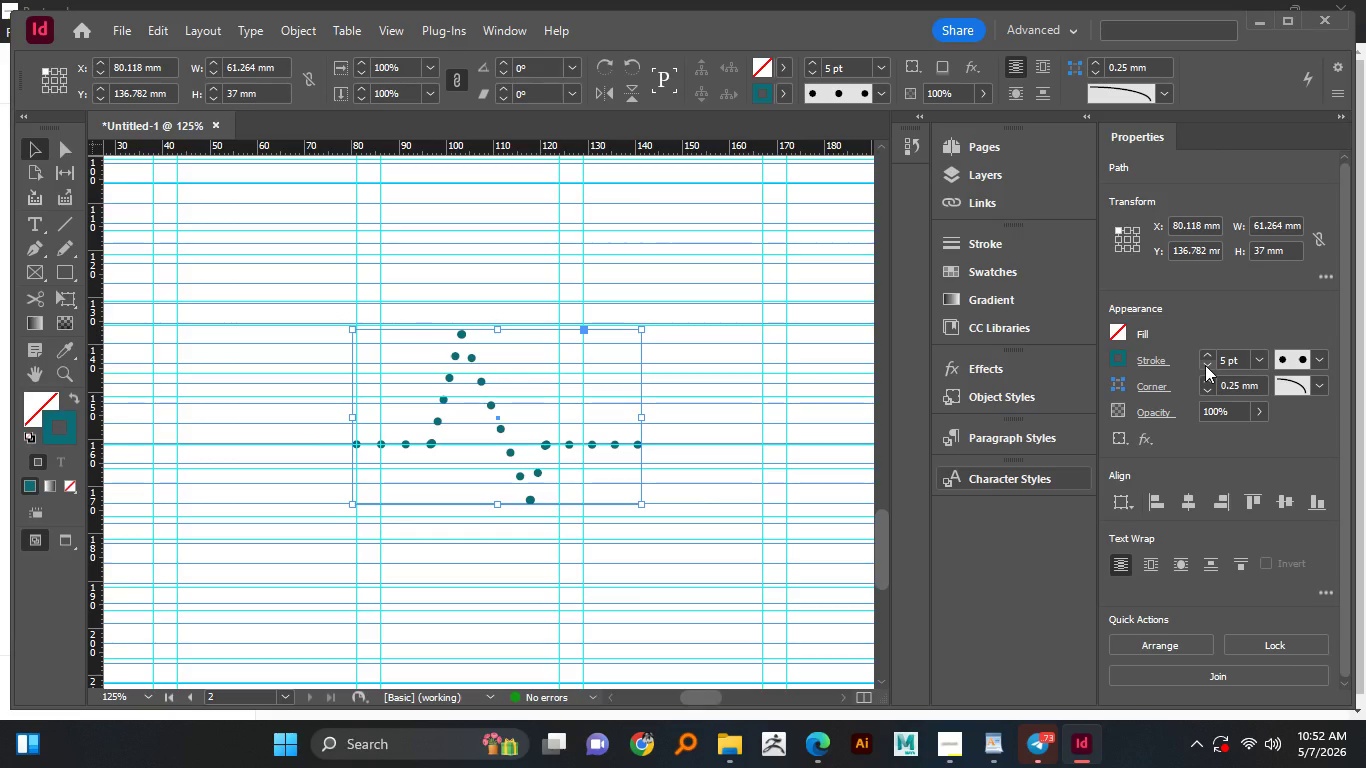 
left_click([1205, 365])
 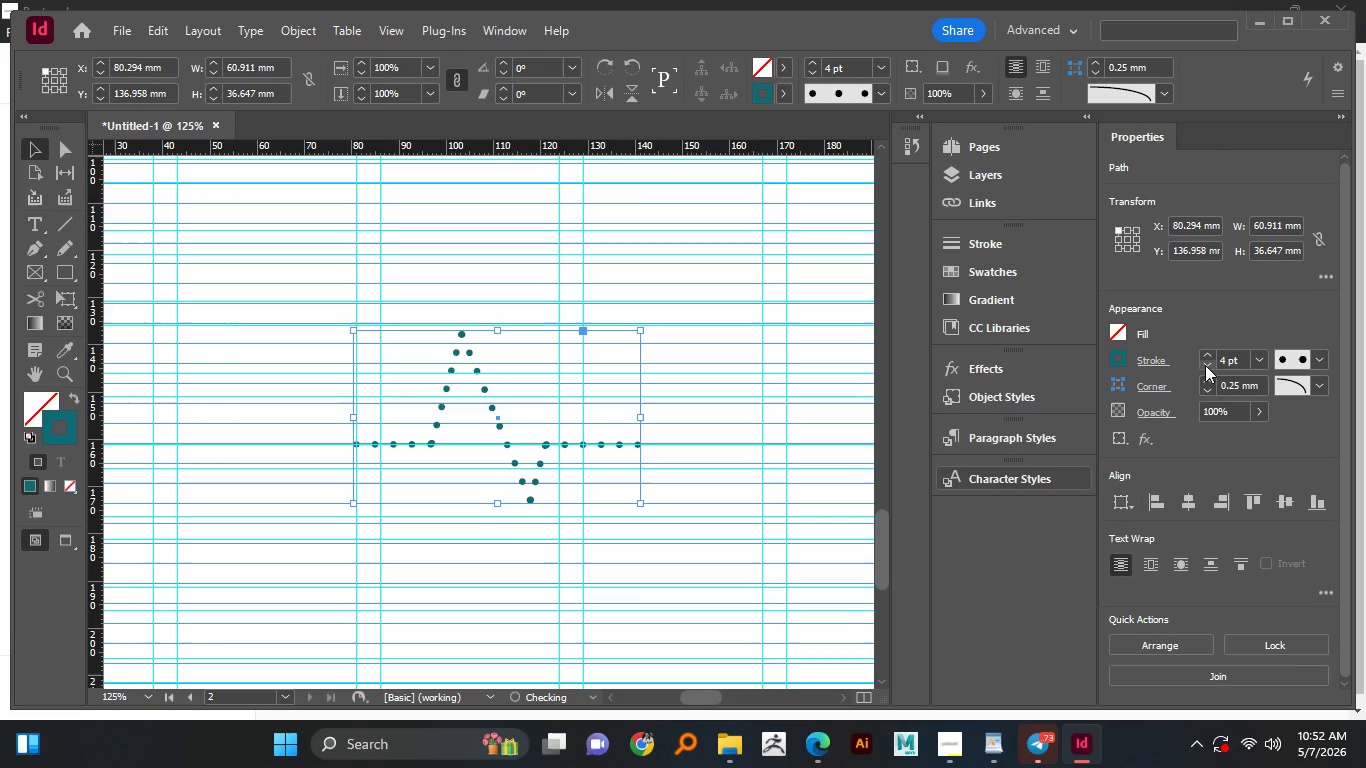 
left_click([1205, 365])
 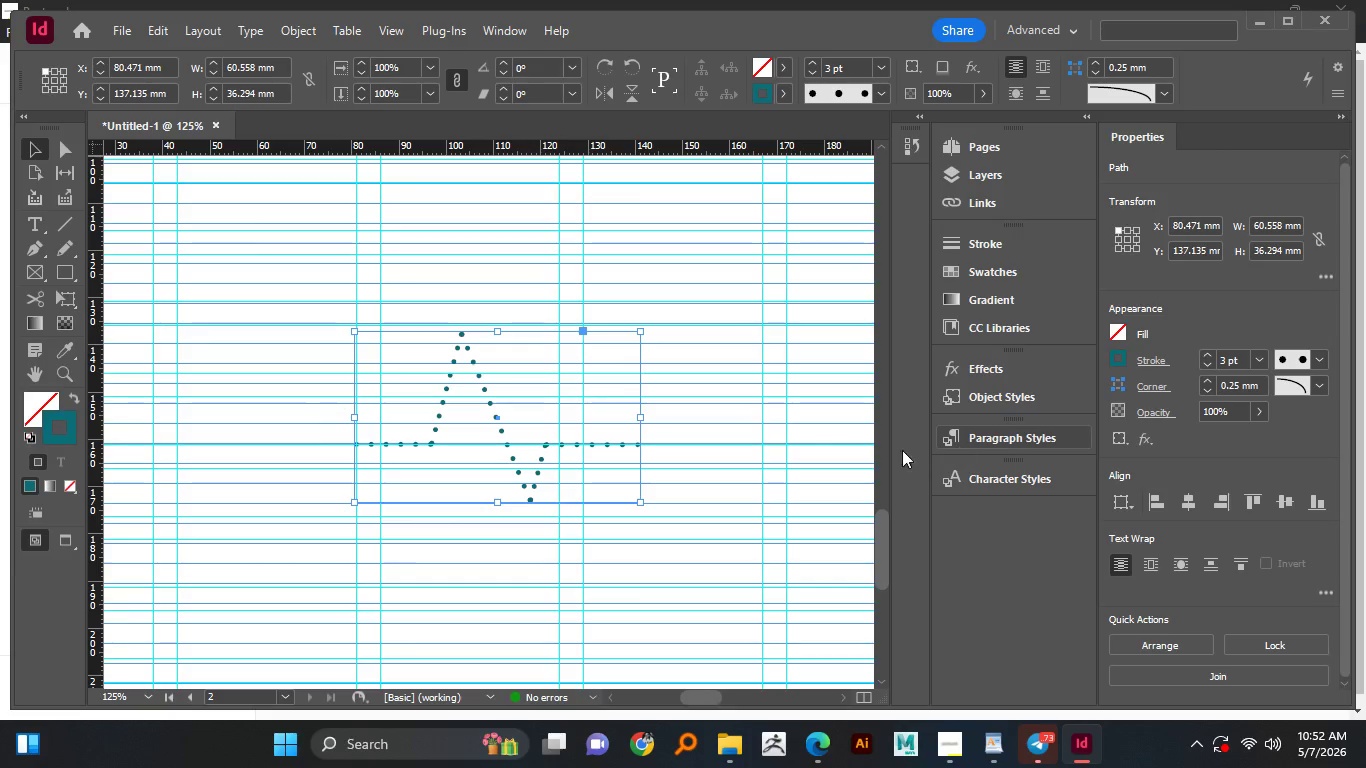 
left_click([792, 433])
 